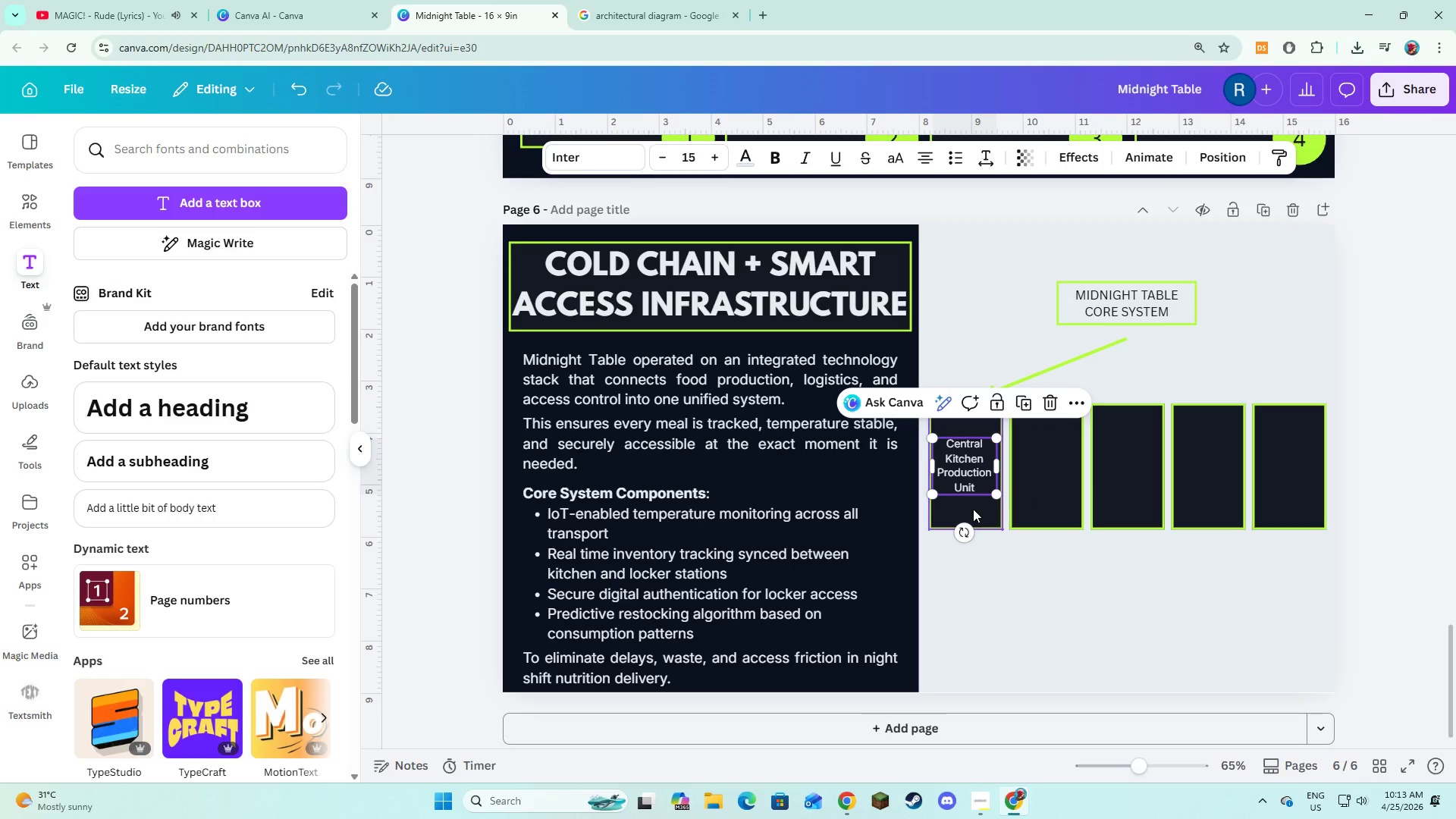 
left_click([990, 551])
 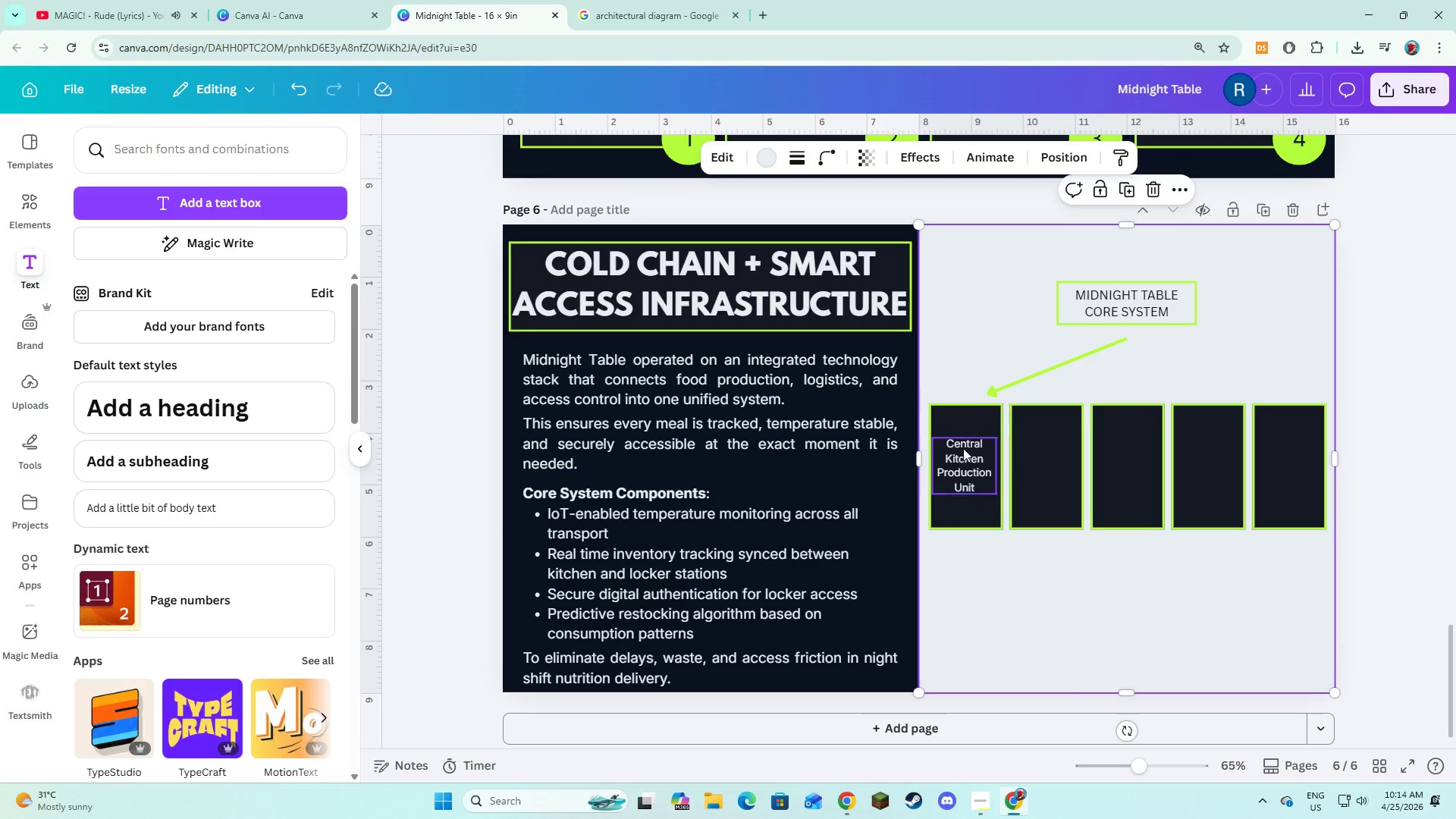 
left_click([963, 448])
 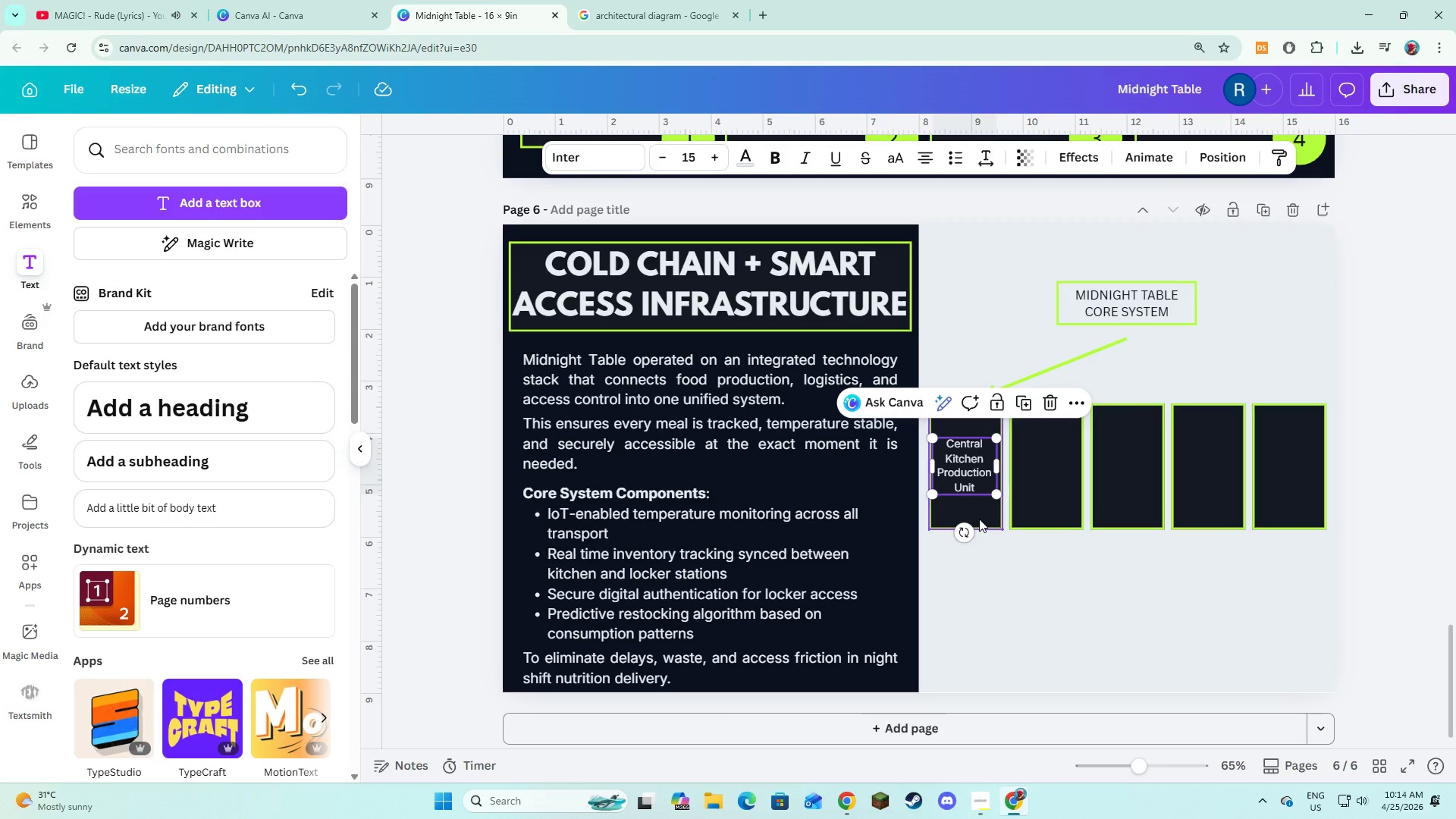 
key(Control+Z)
 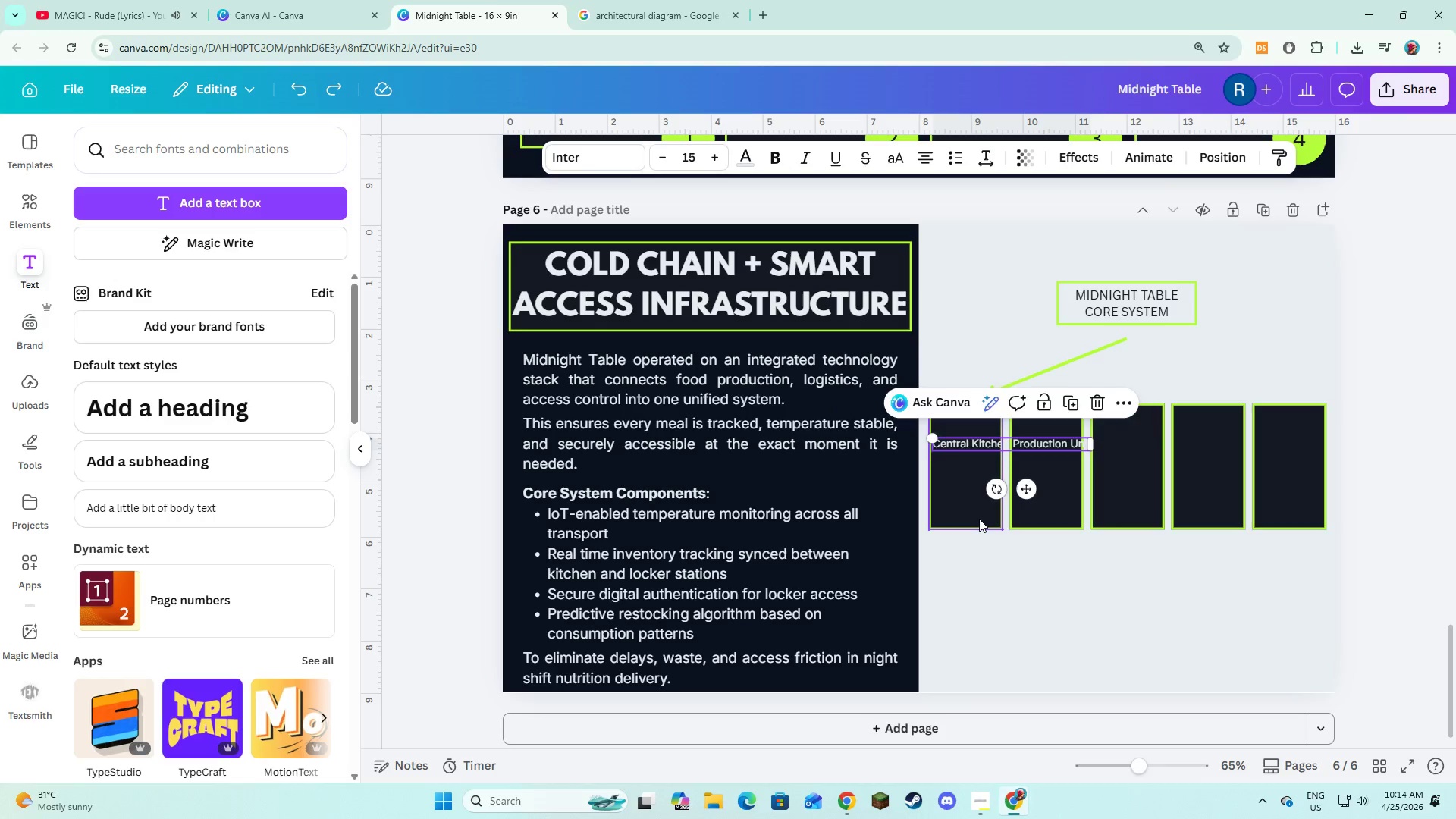 
key(Control+Z)
 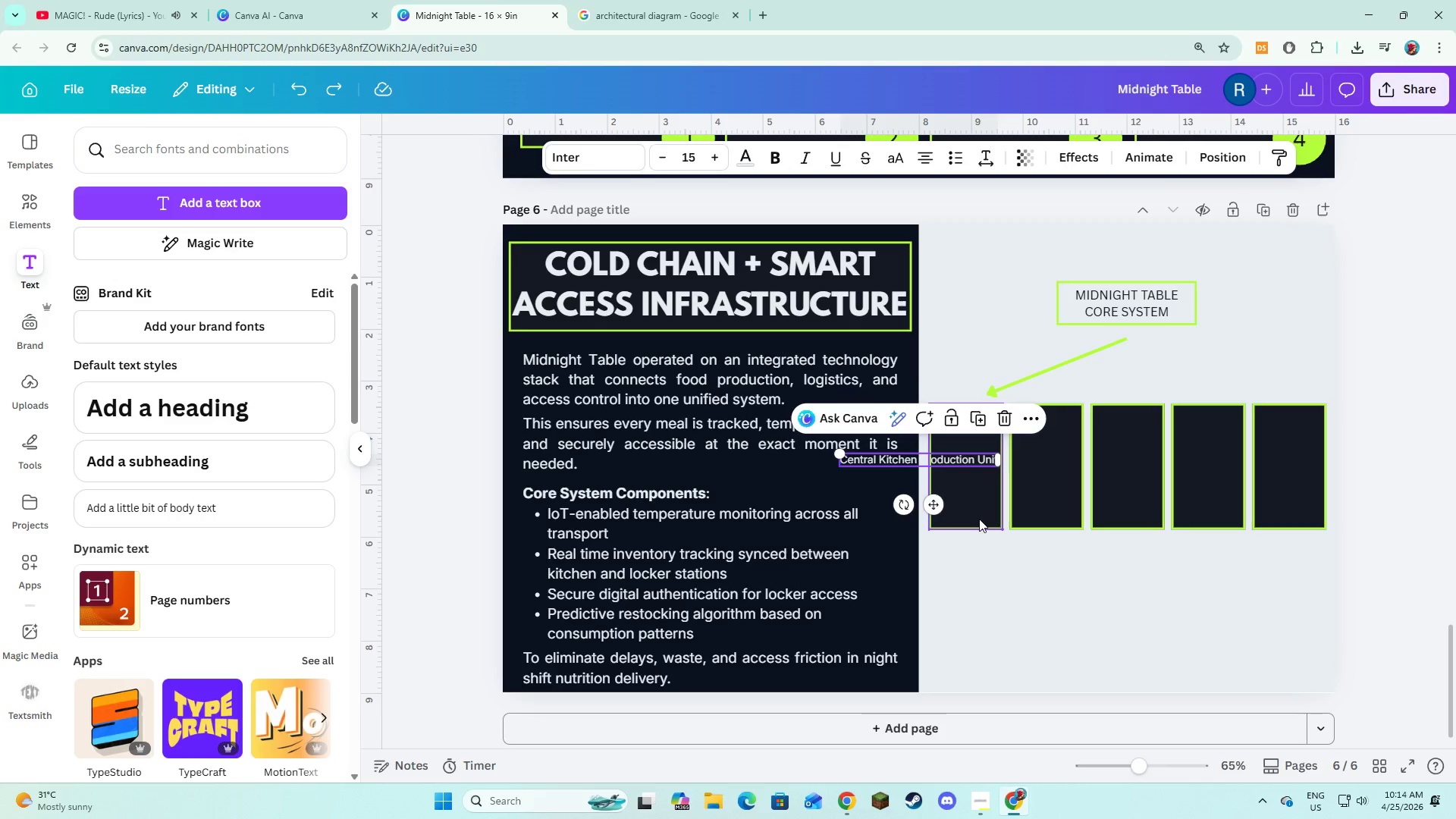 
key(Control+Z)
 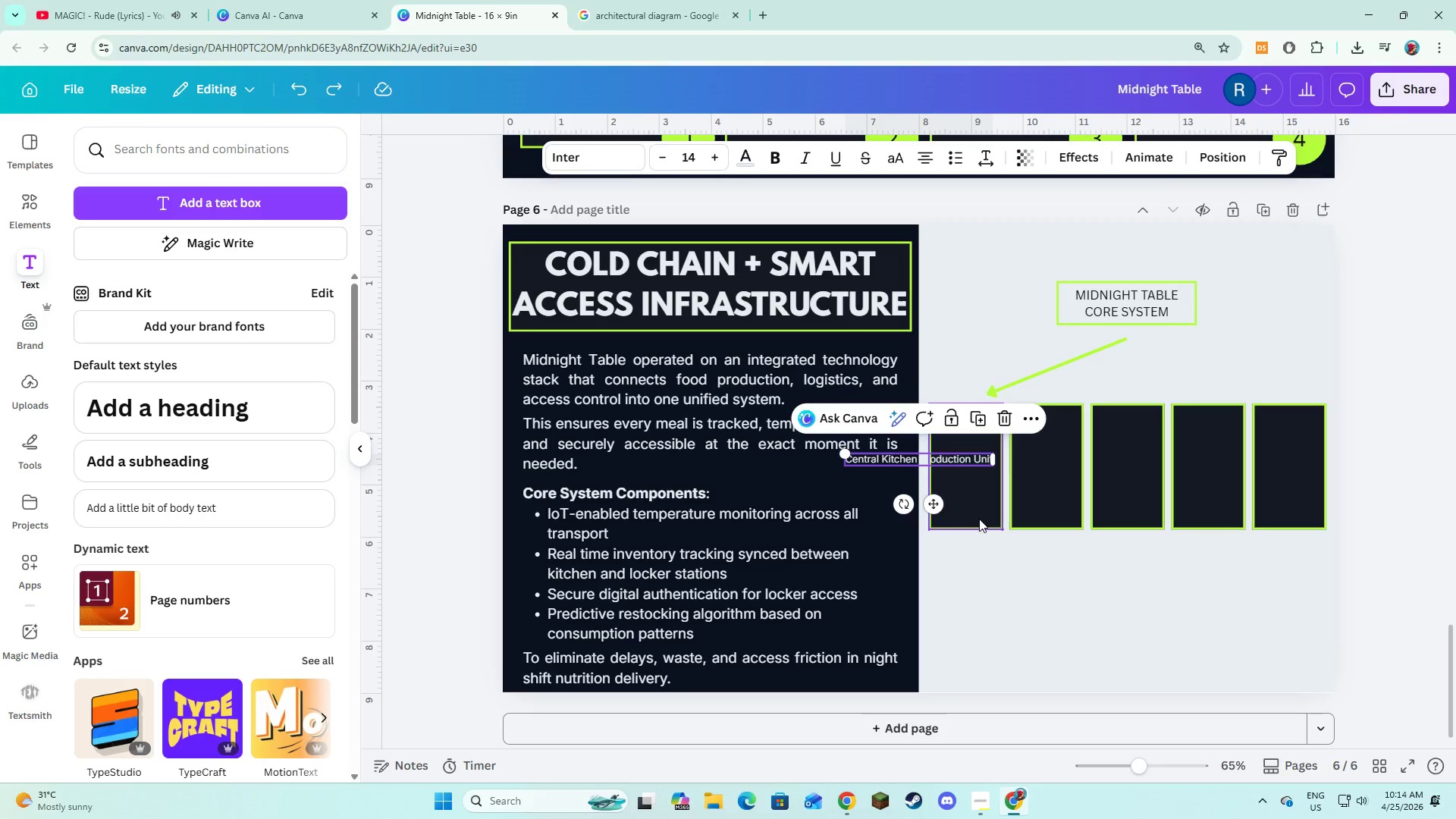 
key(Control+Z)
 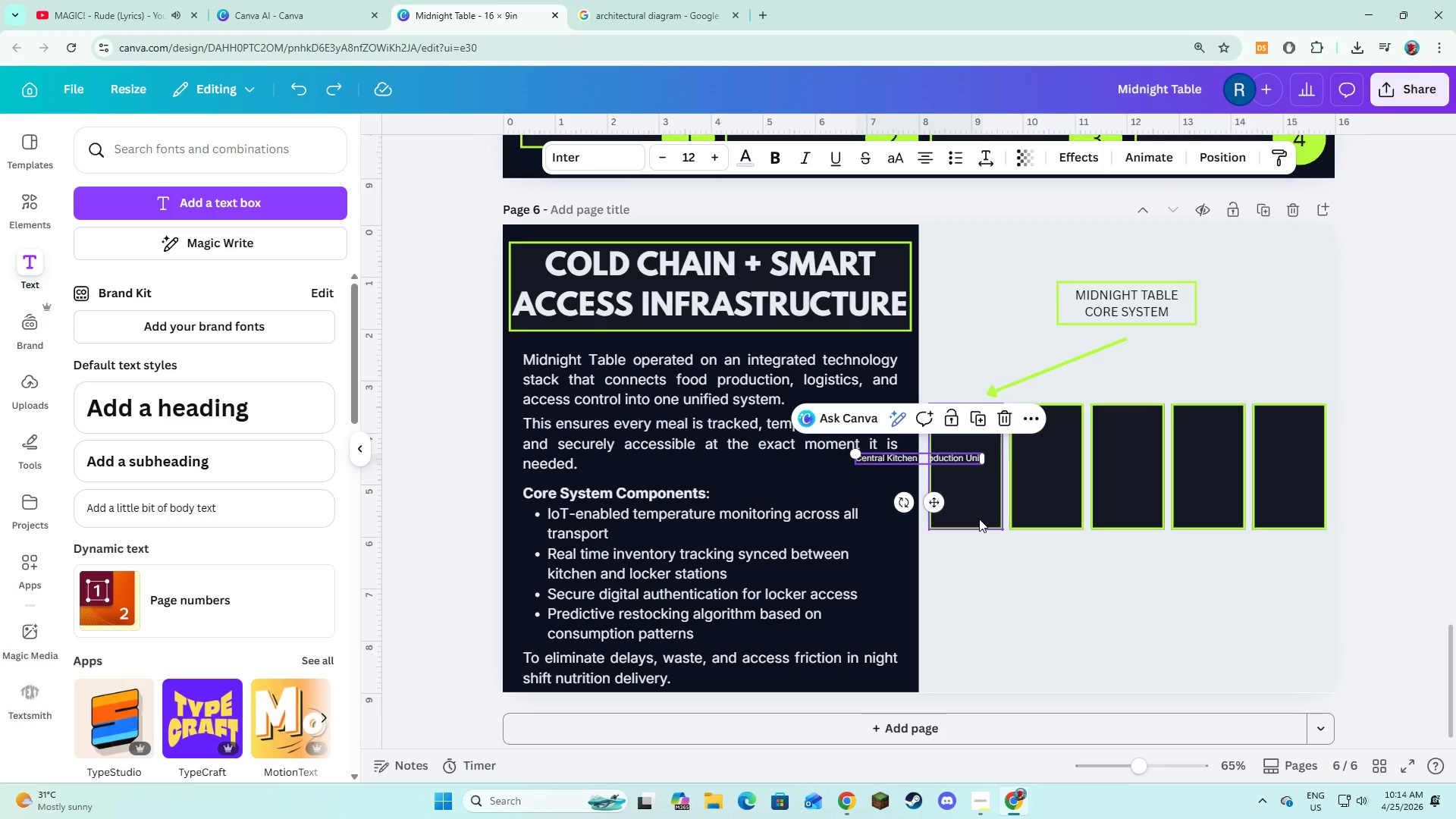 
key(Control+Z)
 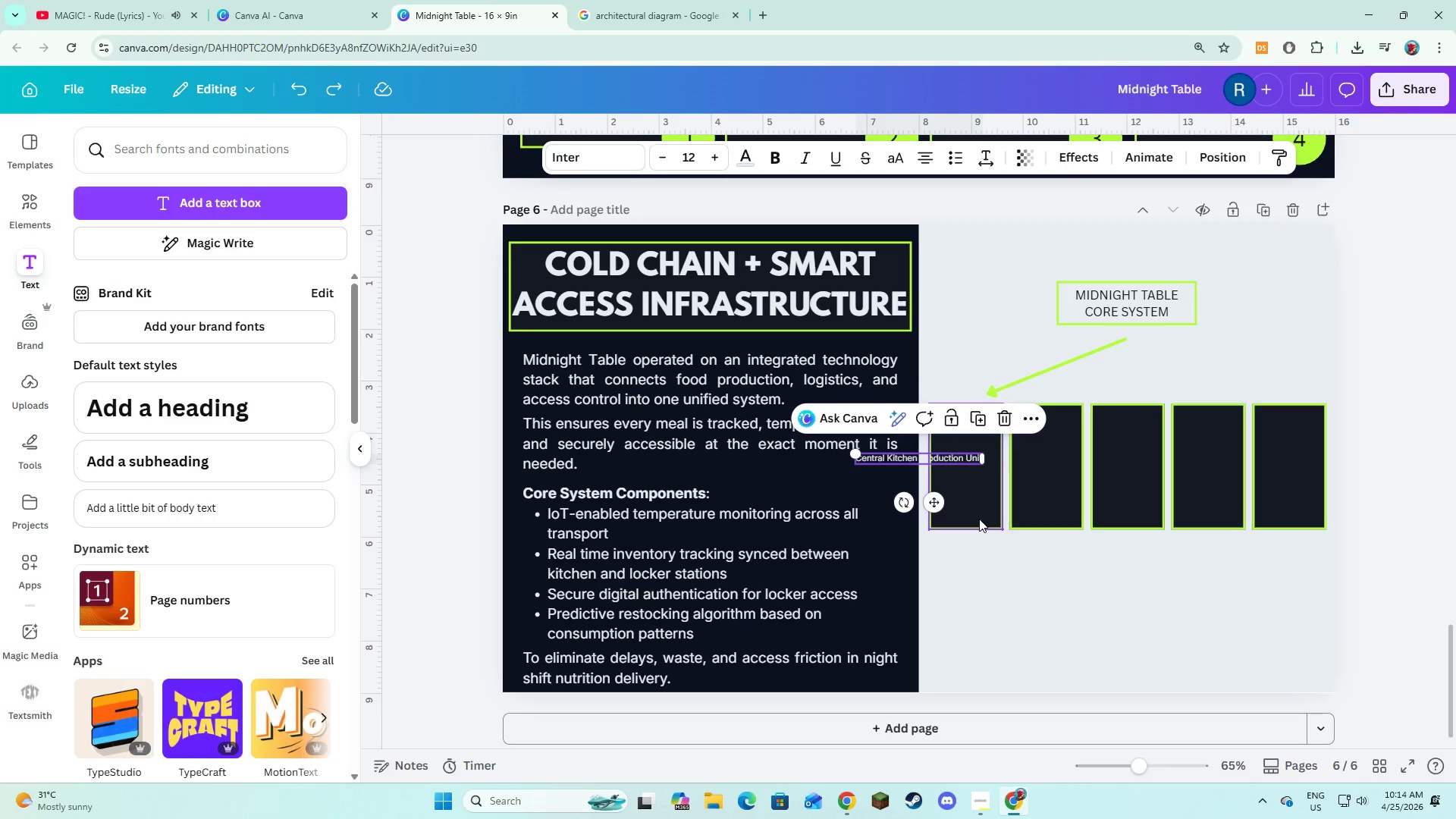 
key(Control+Z)
 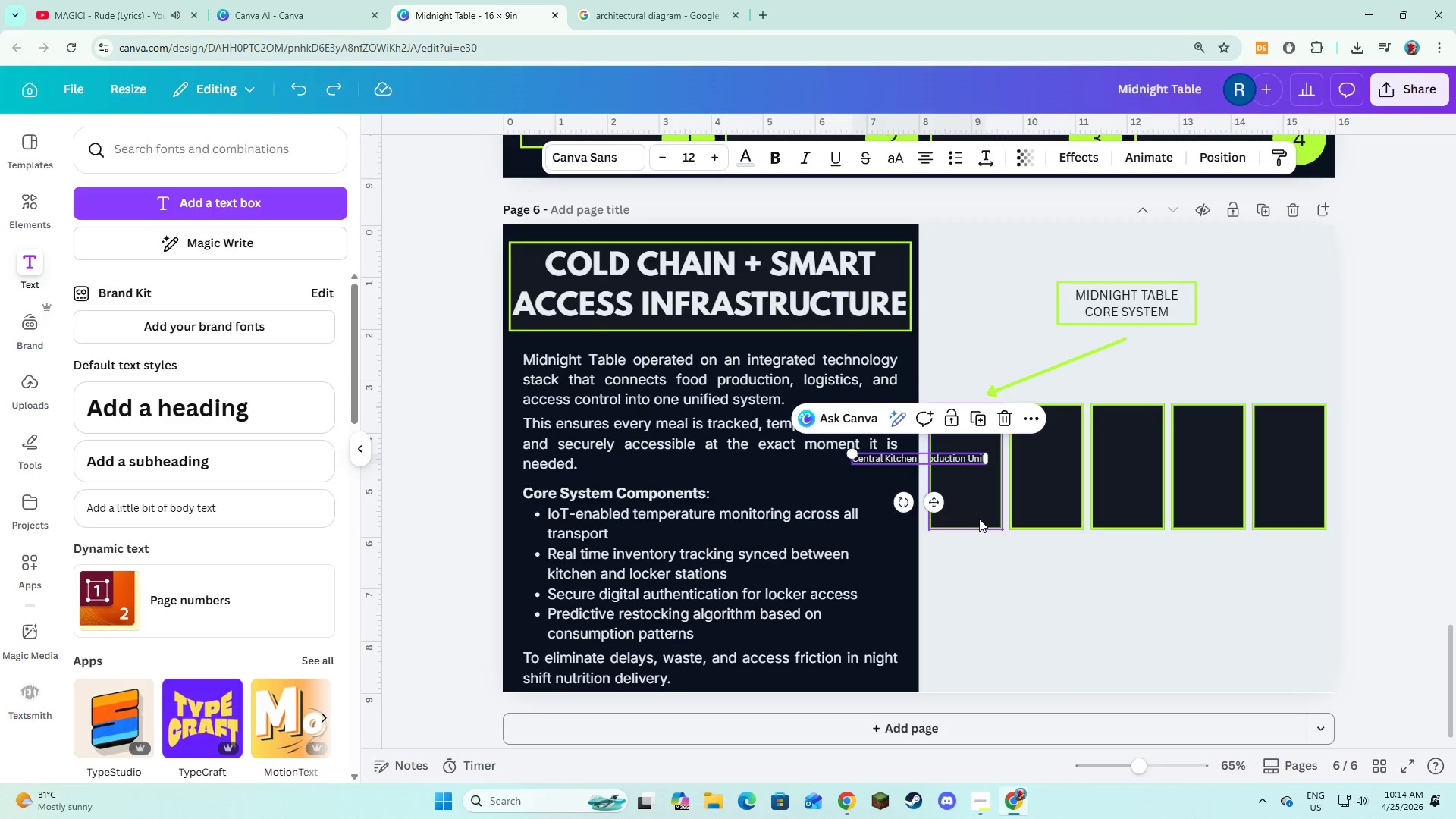 
key(Control+Z)
 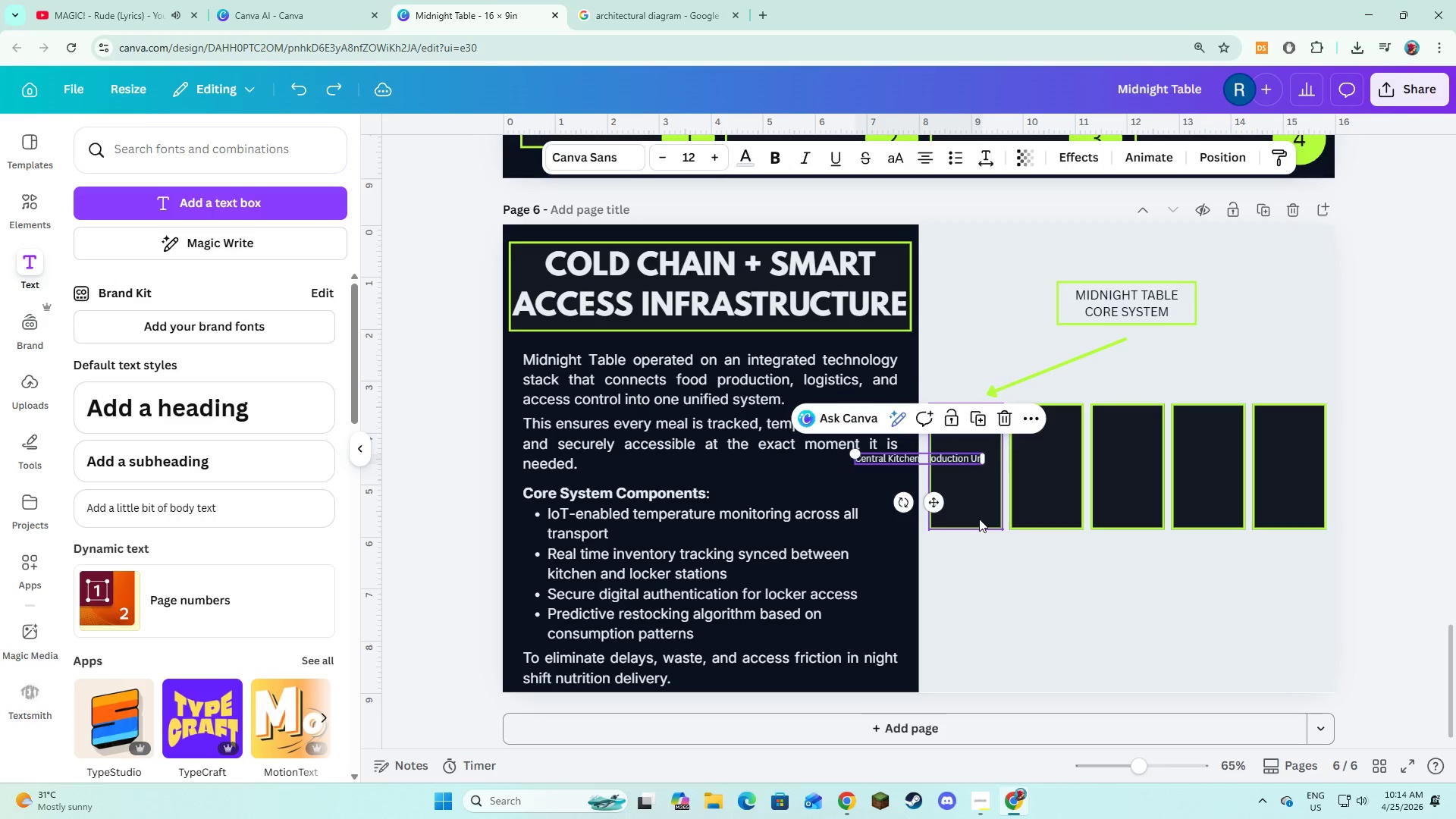 
key(Control+Z)
 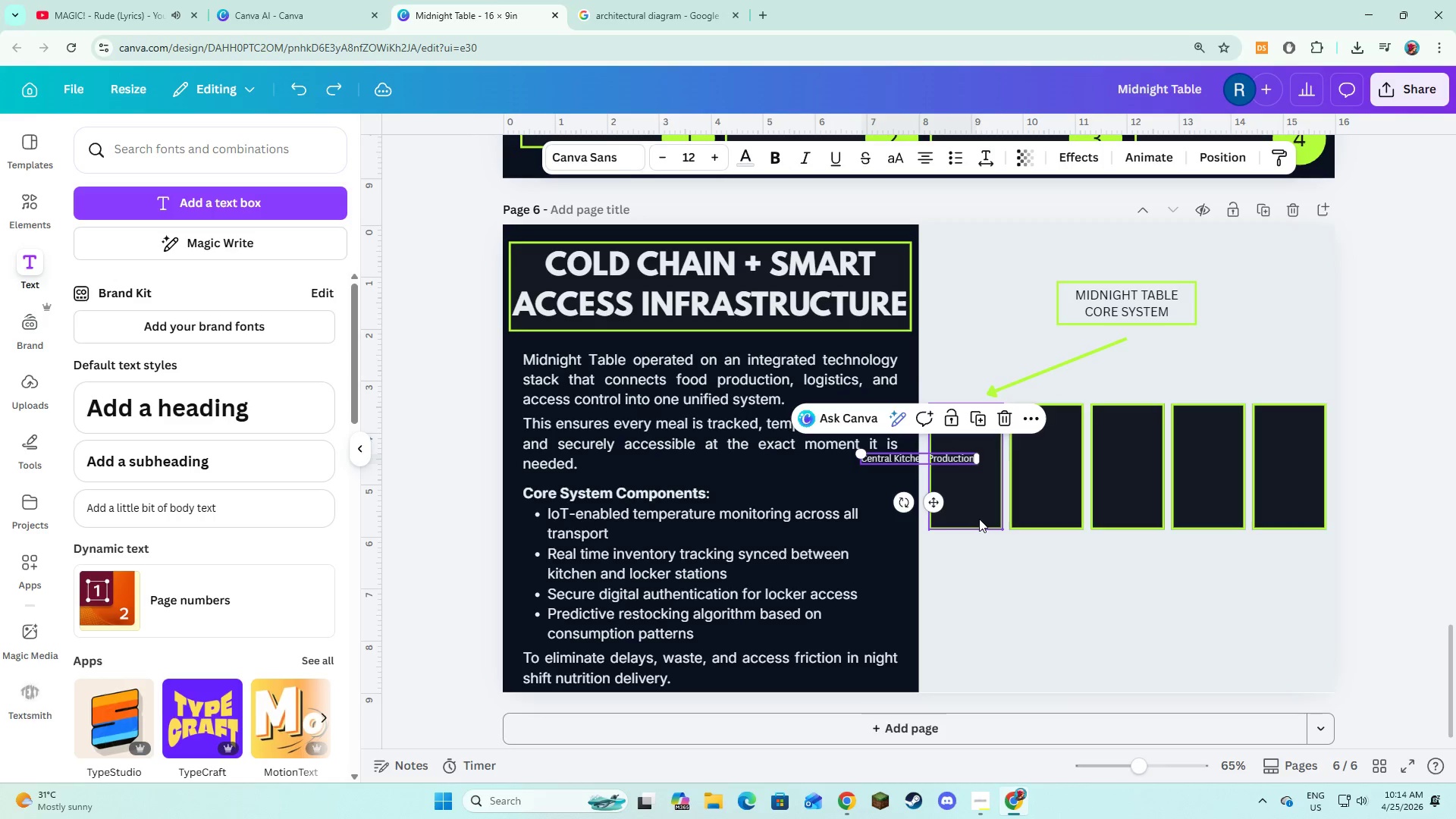 
key(Control+Z)
 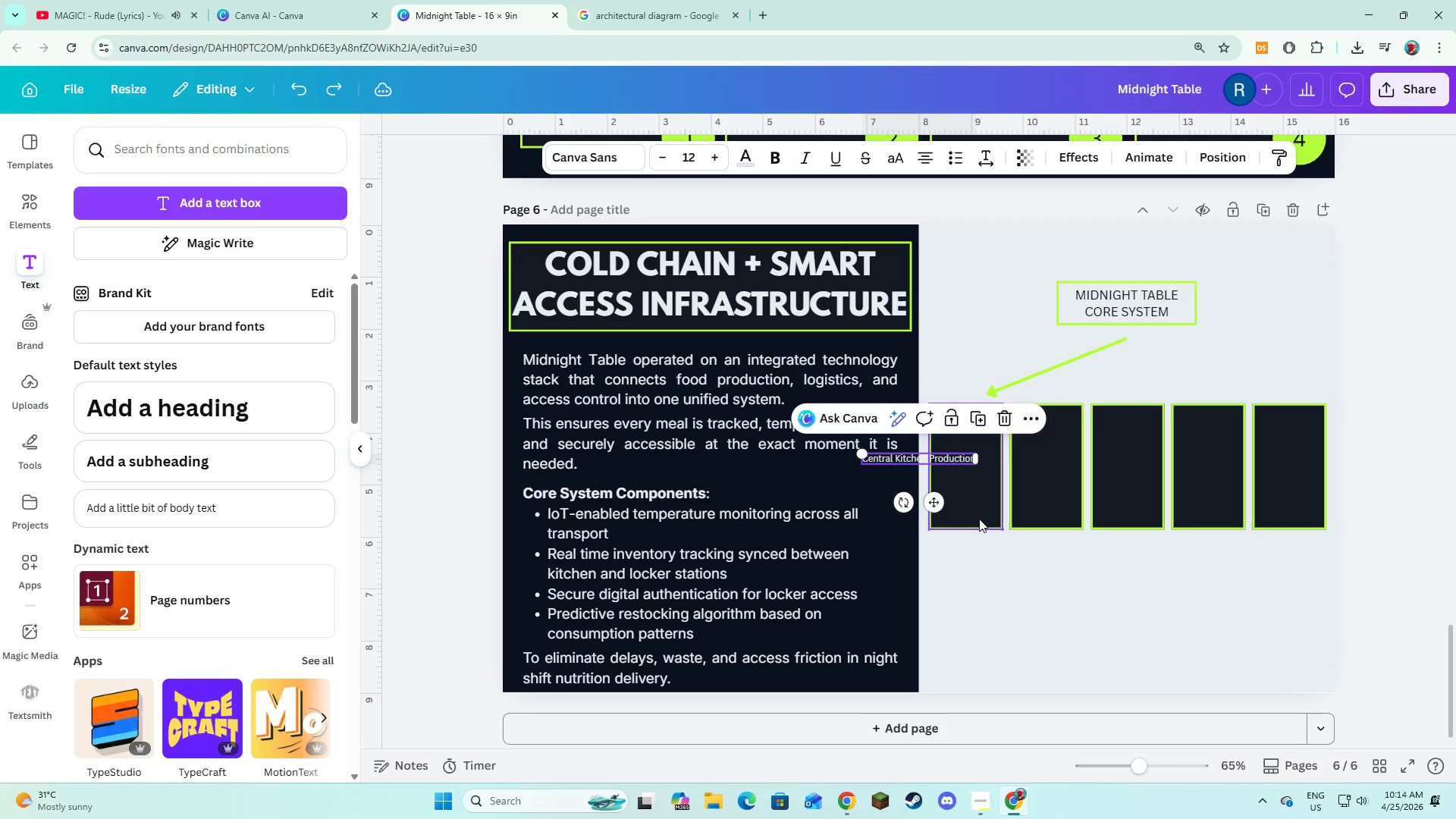 
key(Control+Z)
 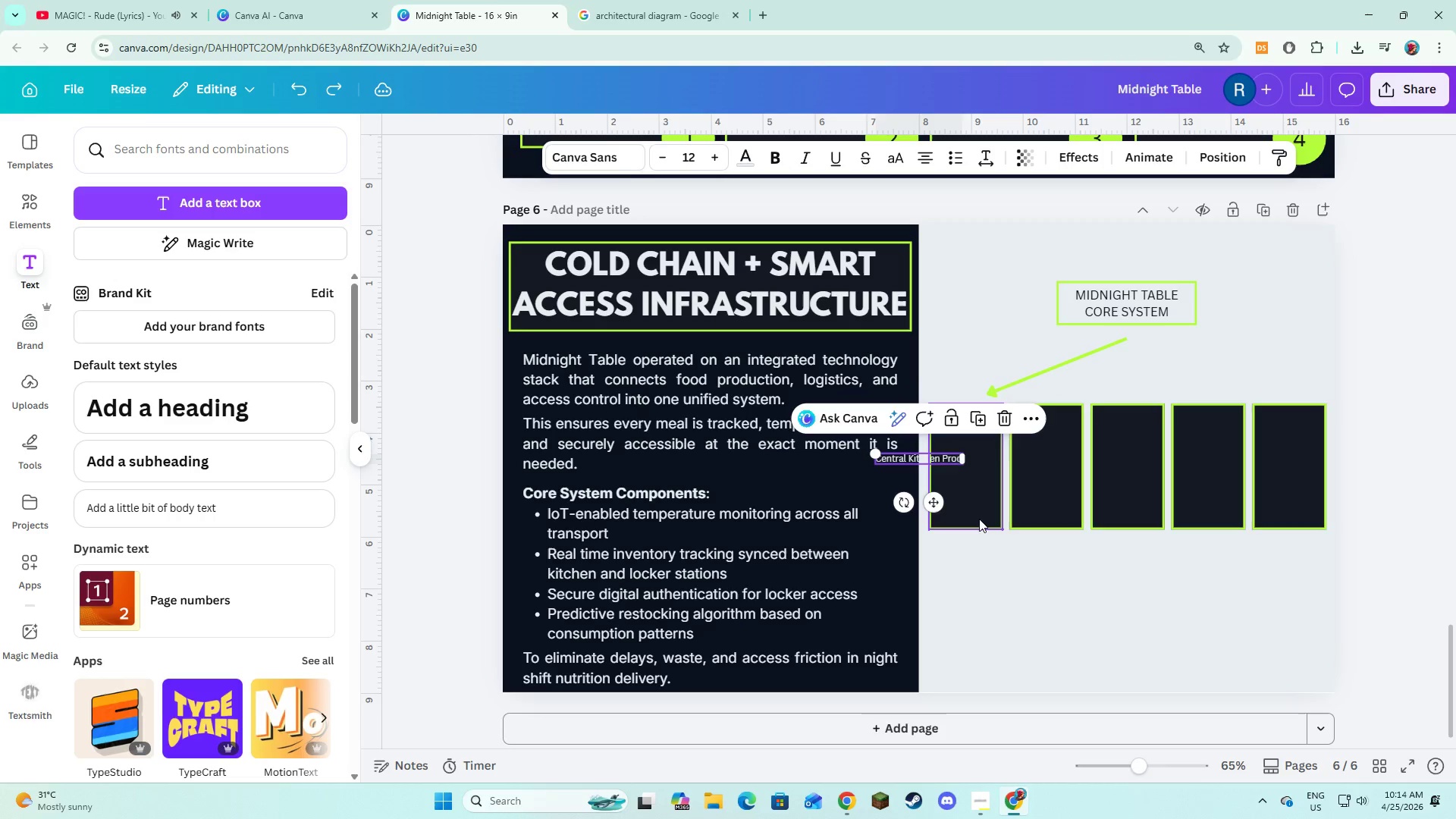 
key(Control+Z)
 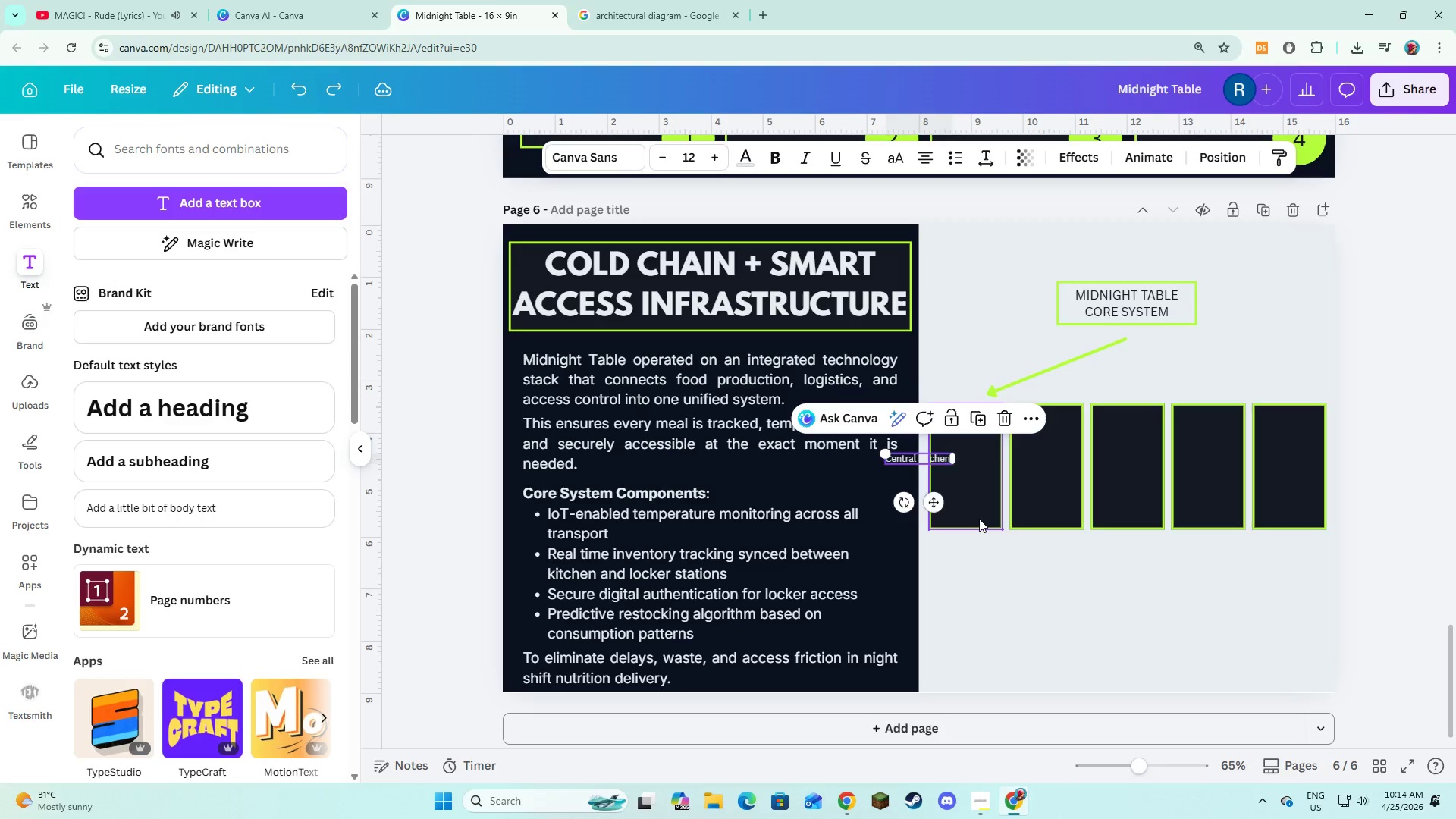 
key(Control+Z)
 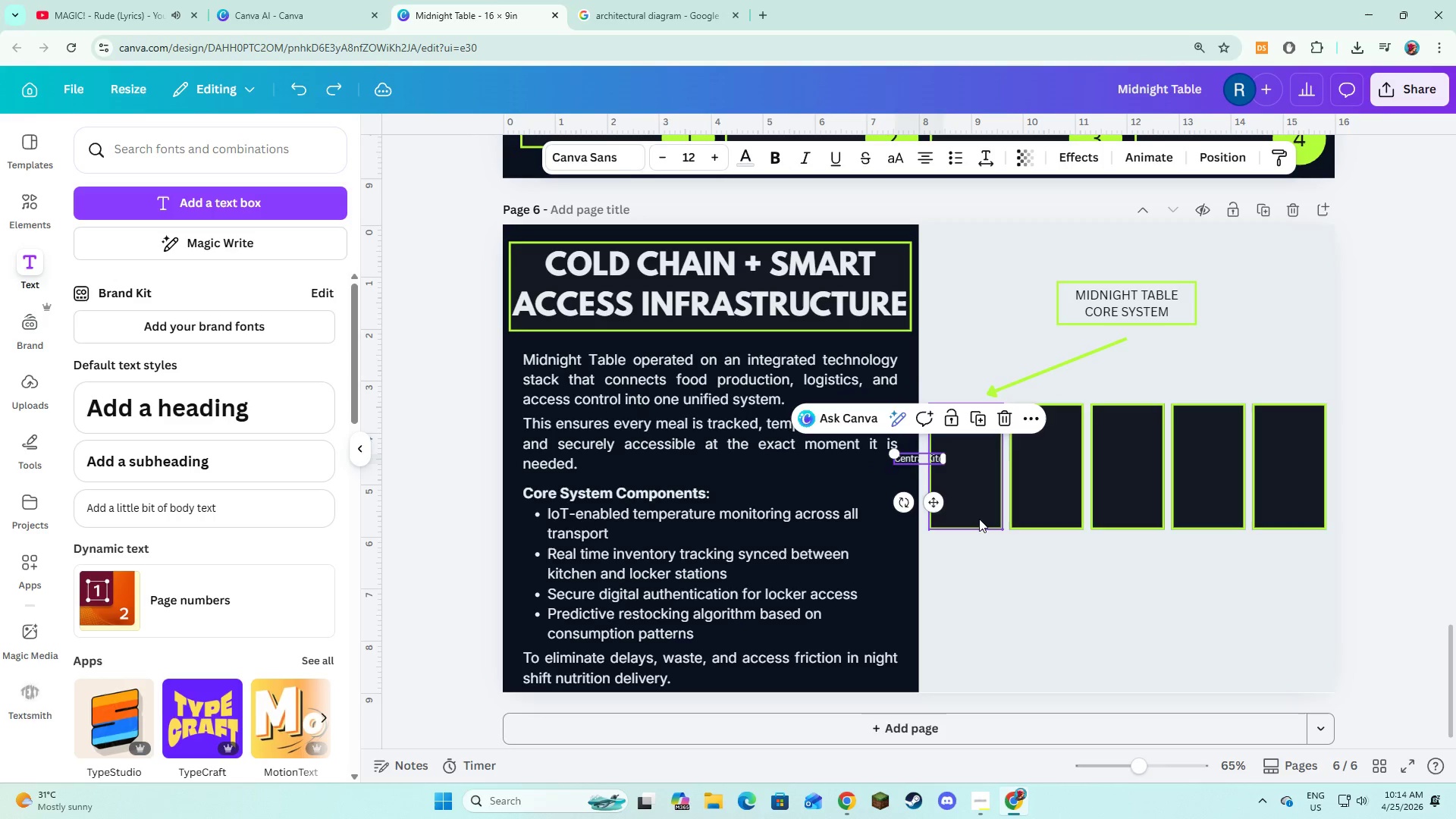 
key(Control+Z)
 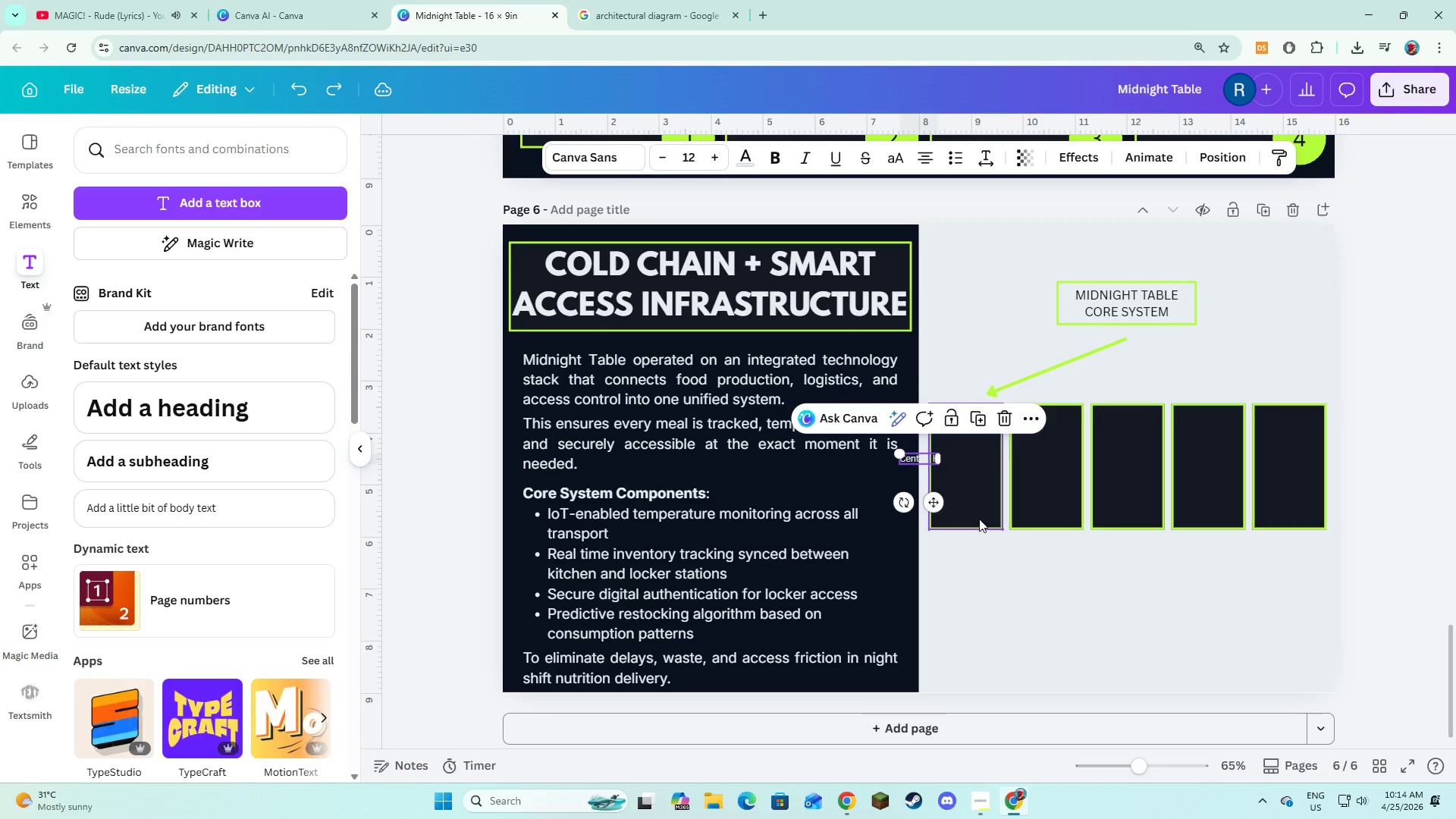 
key(Control+Z)
 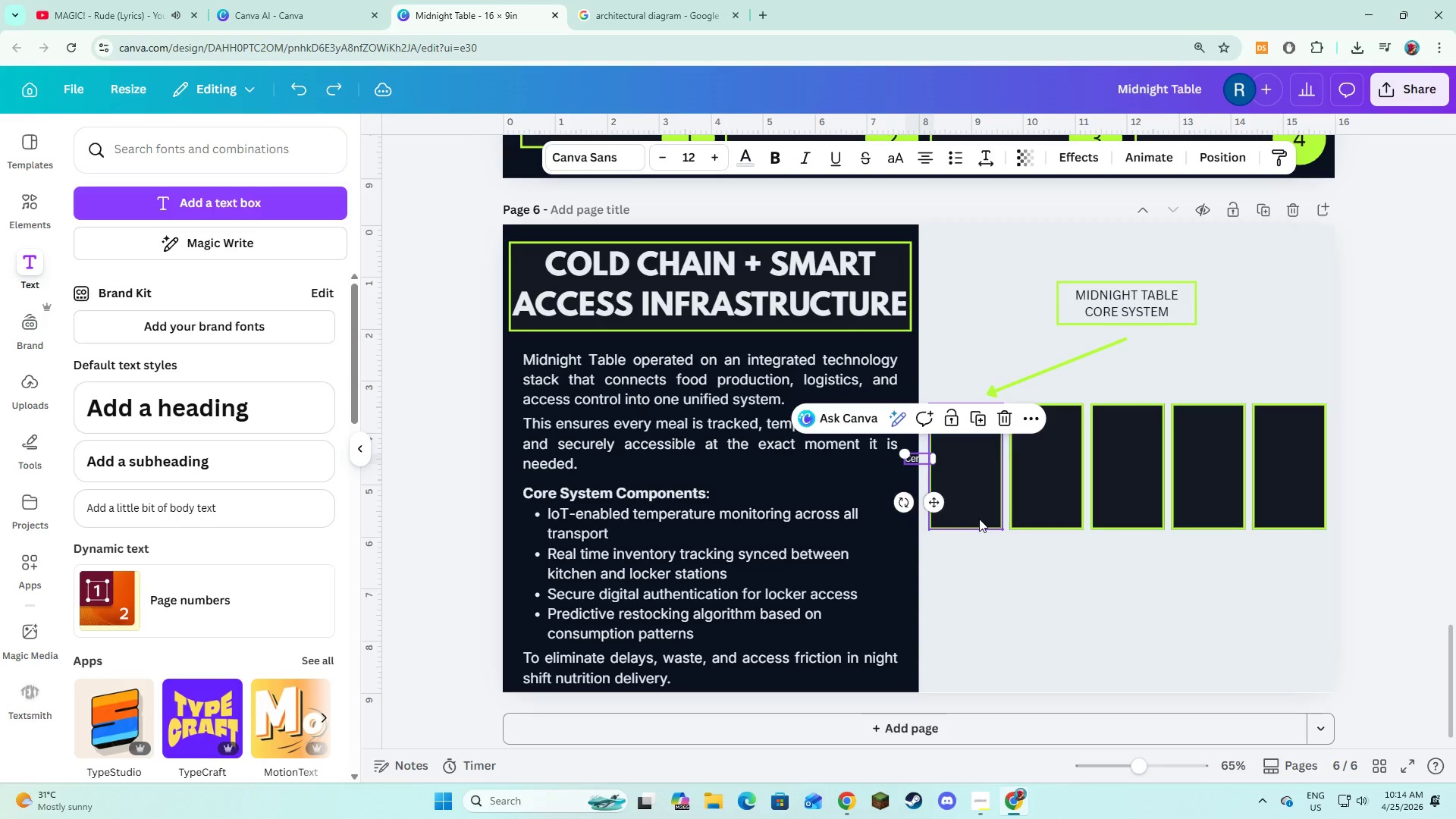 
key(Control+Z)
 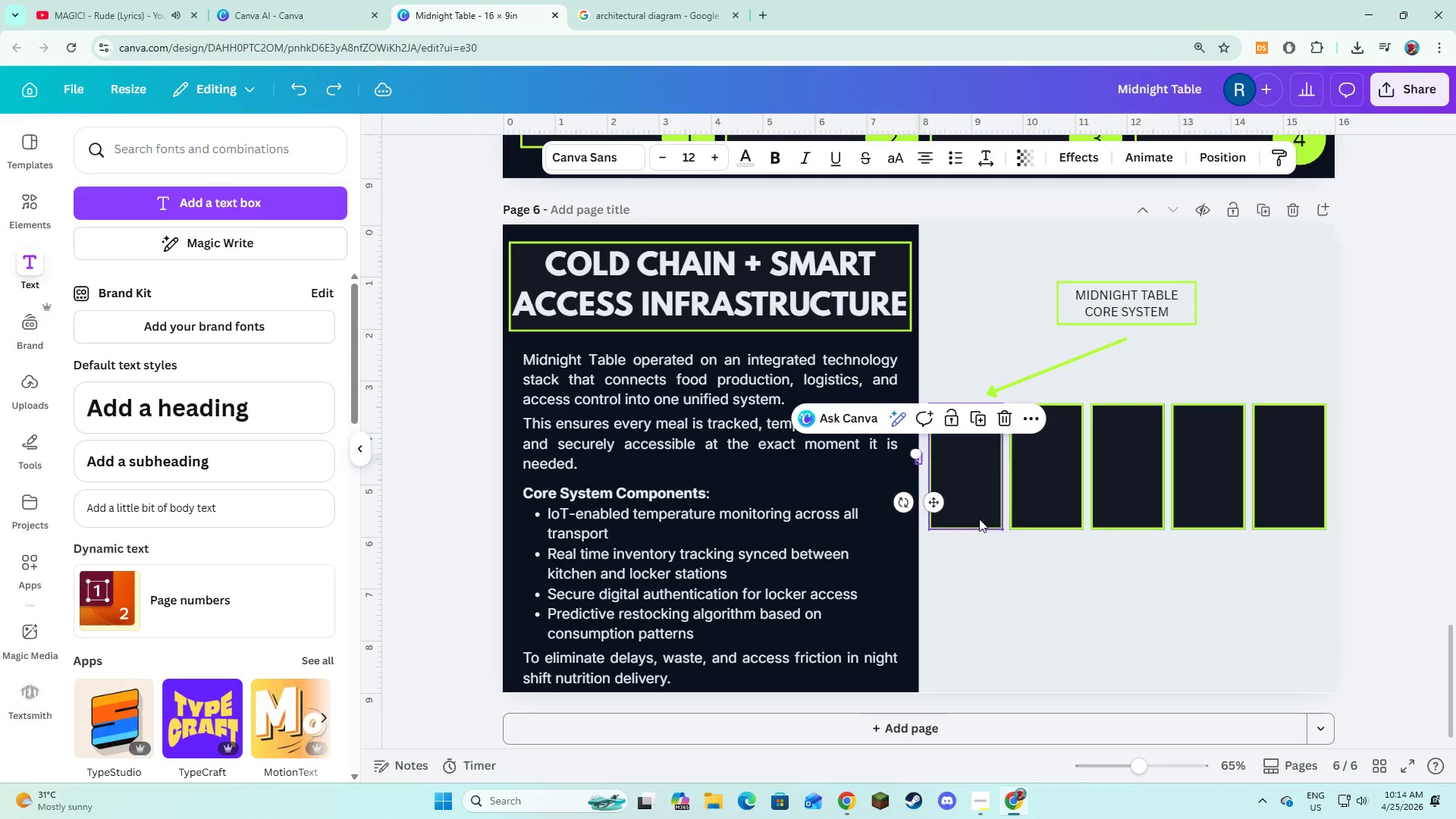 
key(Control+Z)
 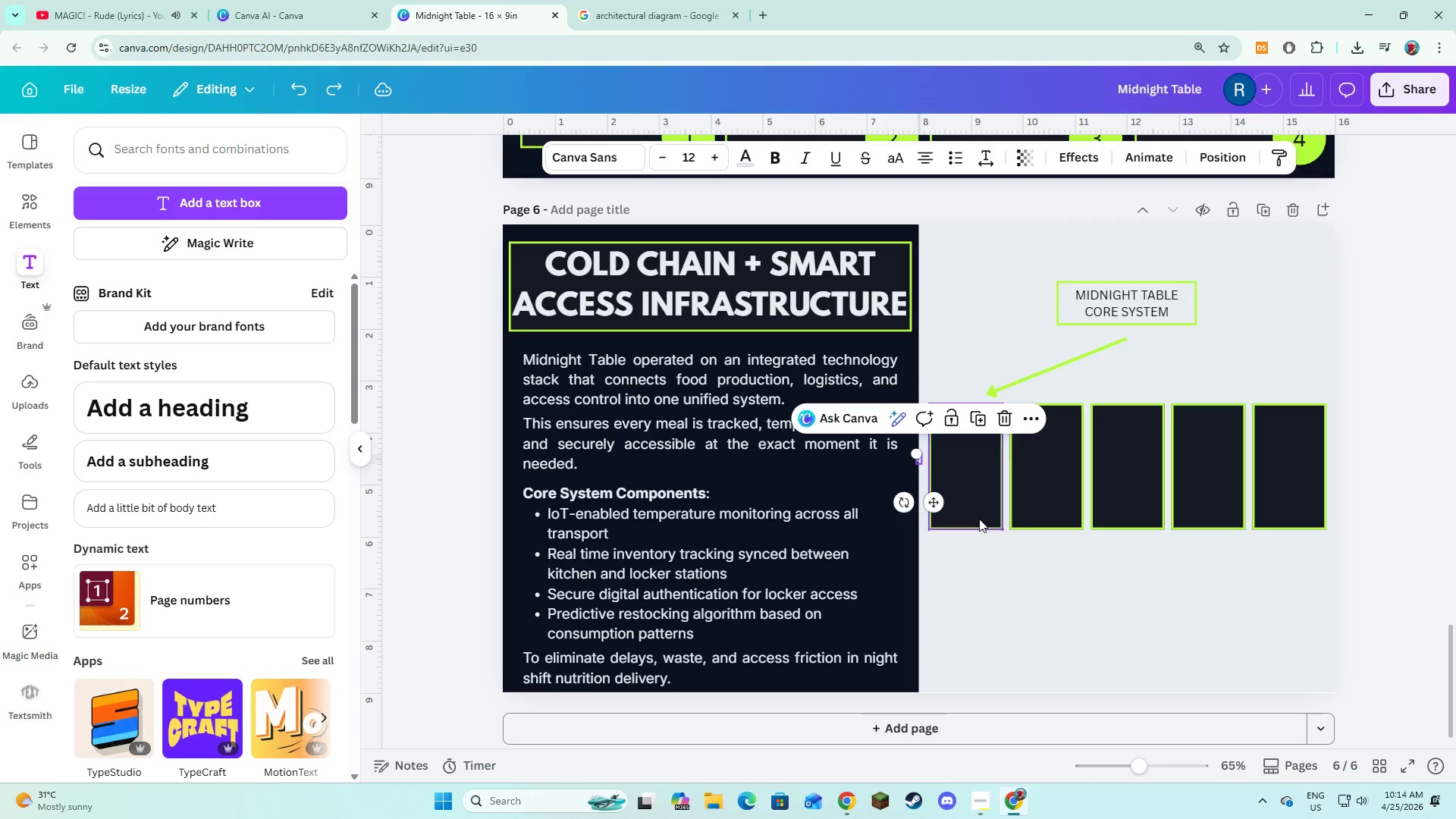 
key(Control+Z)
 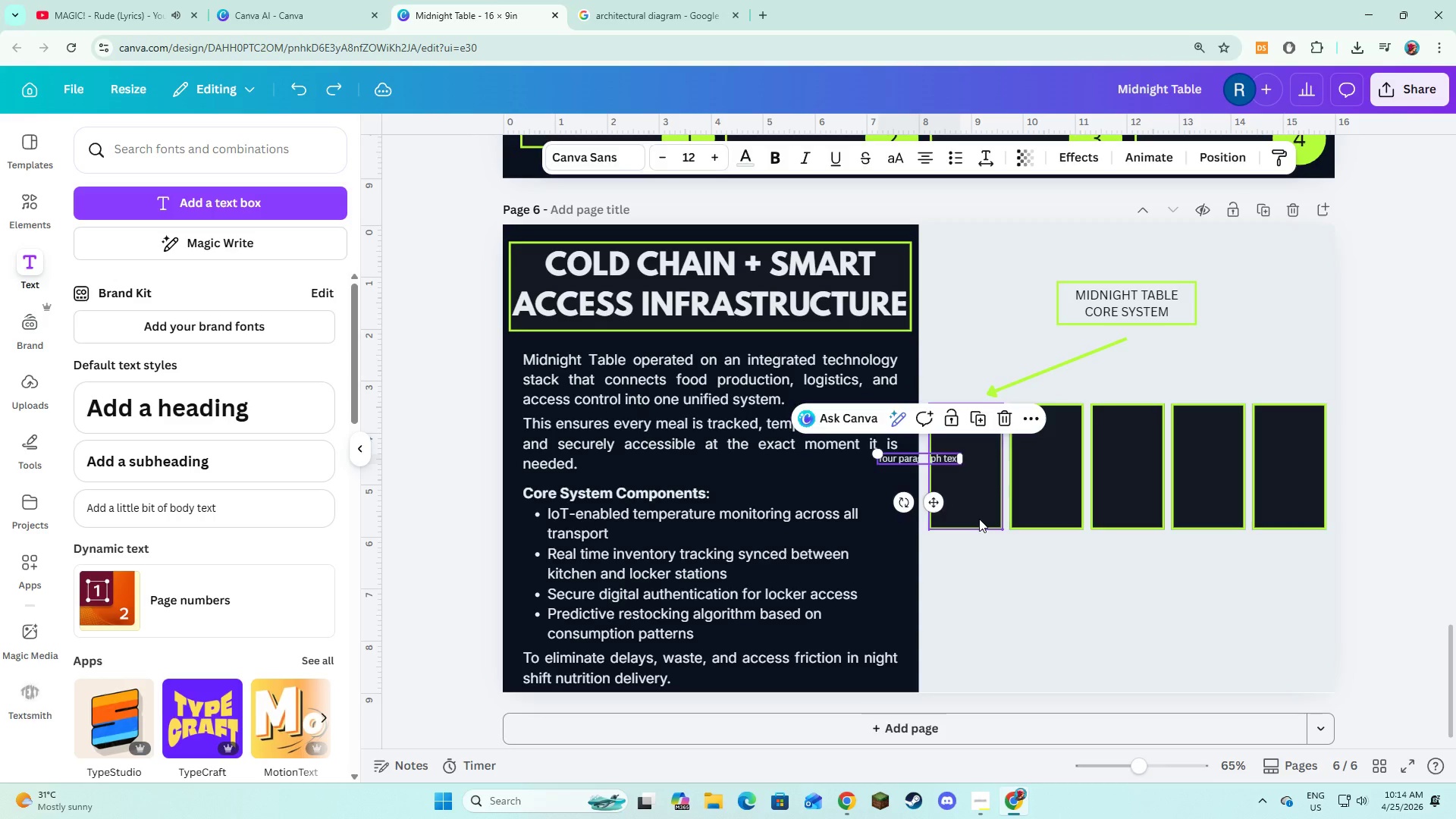 
key(Control+Z)
 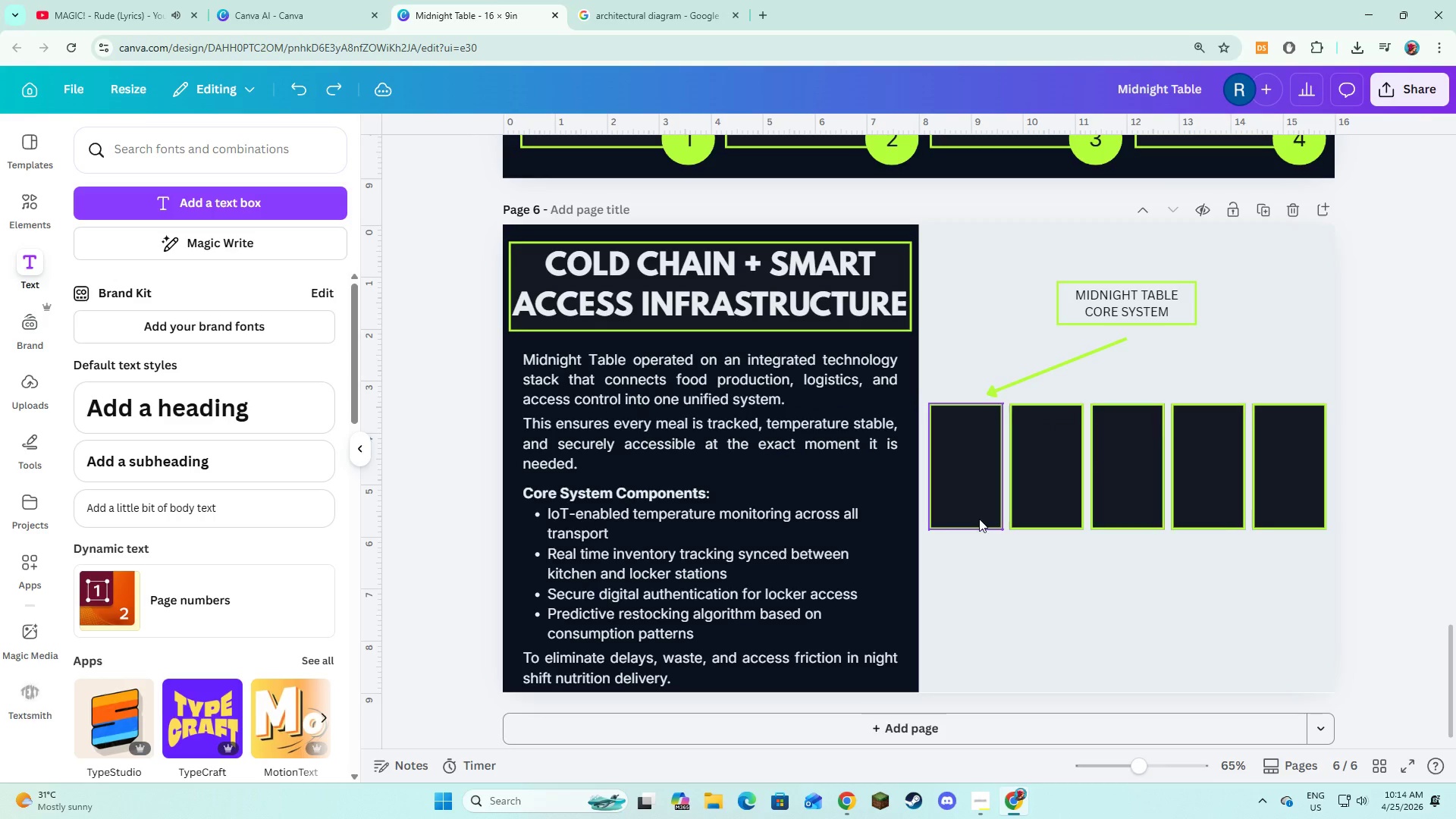 
key(Control+Z)
 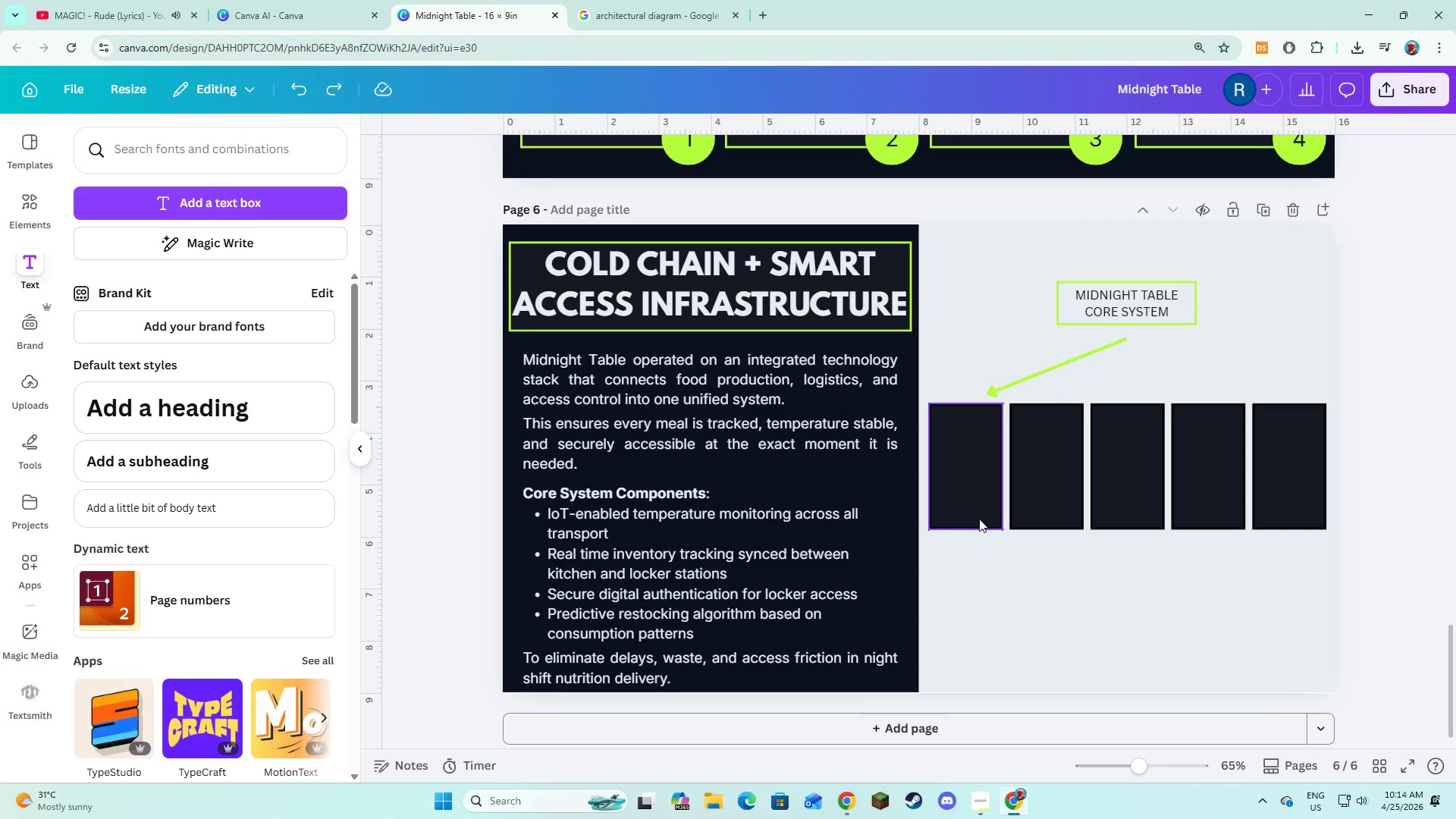 
key(Control+Z)
 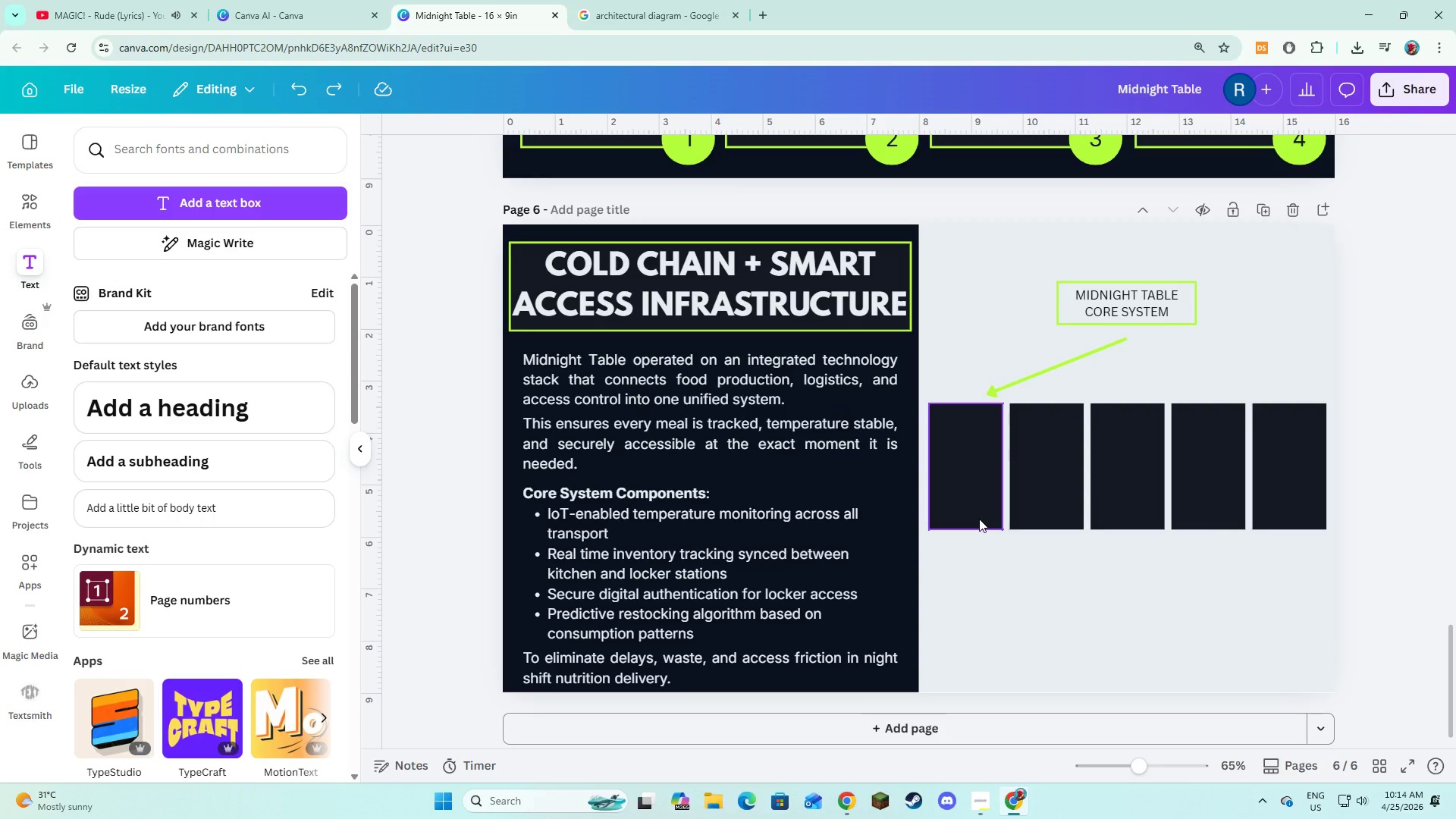 
key(Control+Z)
 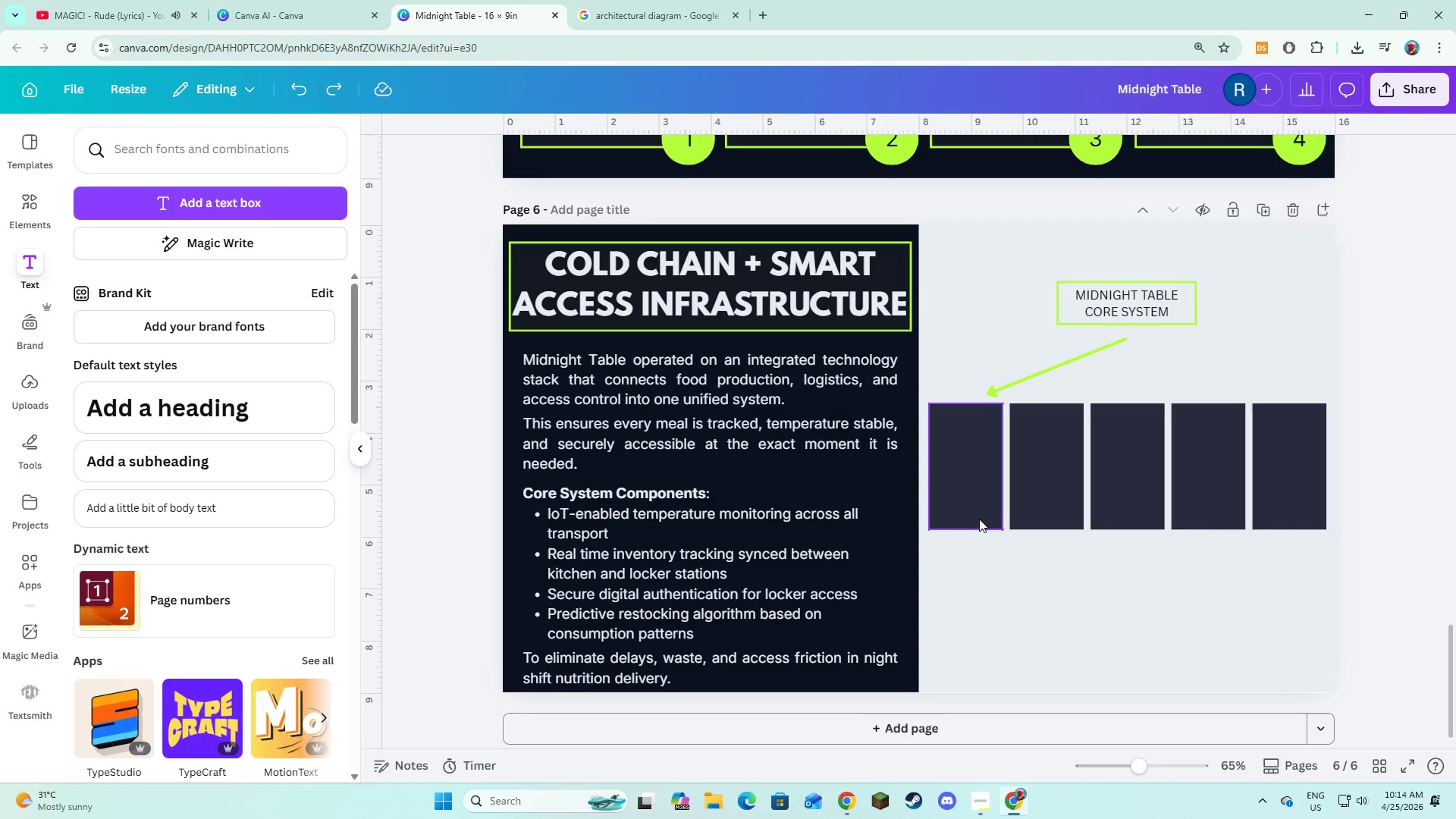 
key(Control+Z)
 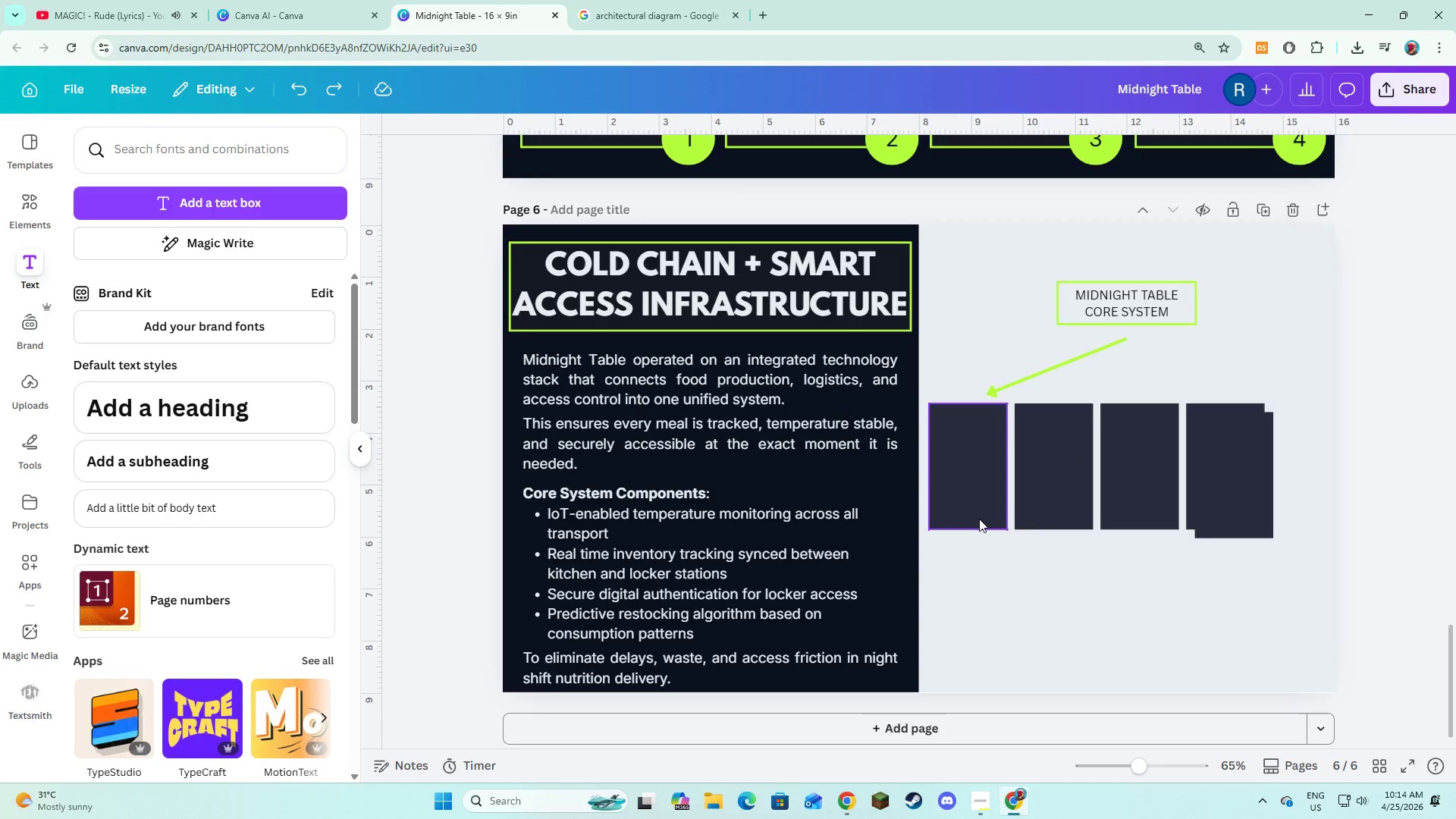 
key(Control+Z)
 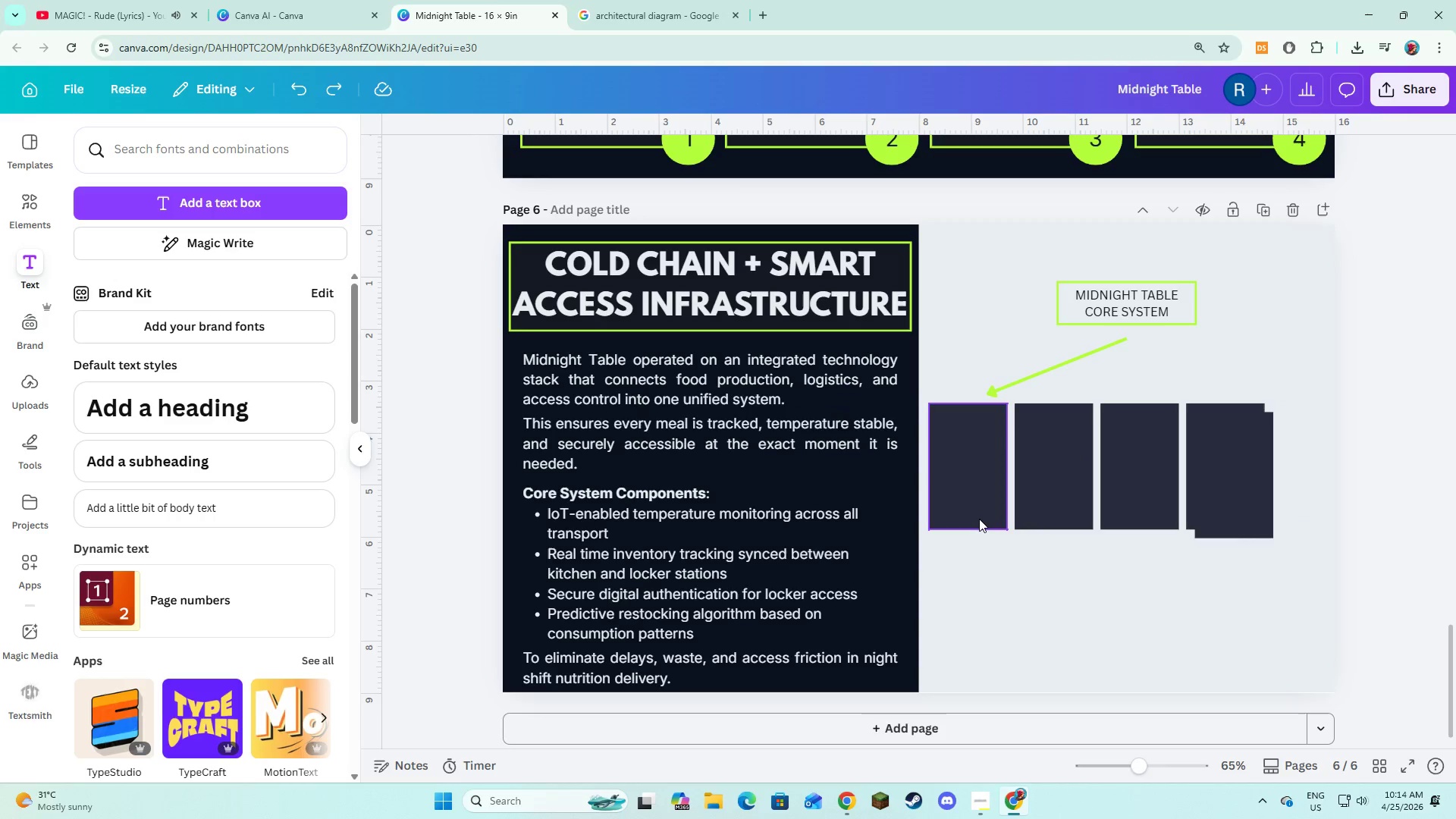 
key(Control+Z)
 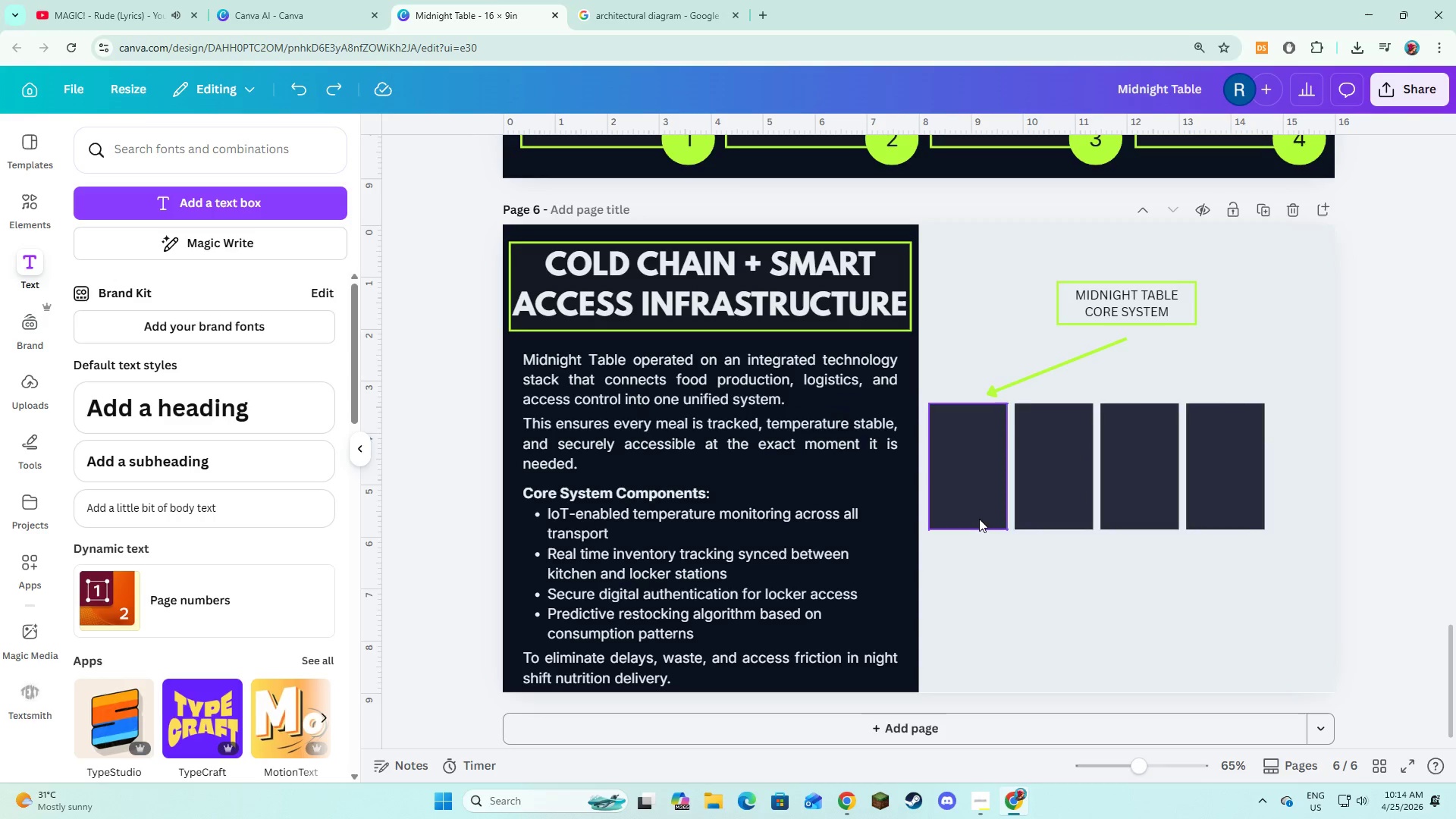 
key(Control+Z)
 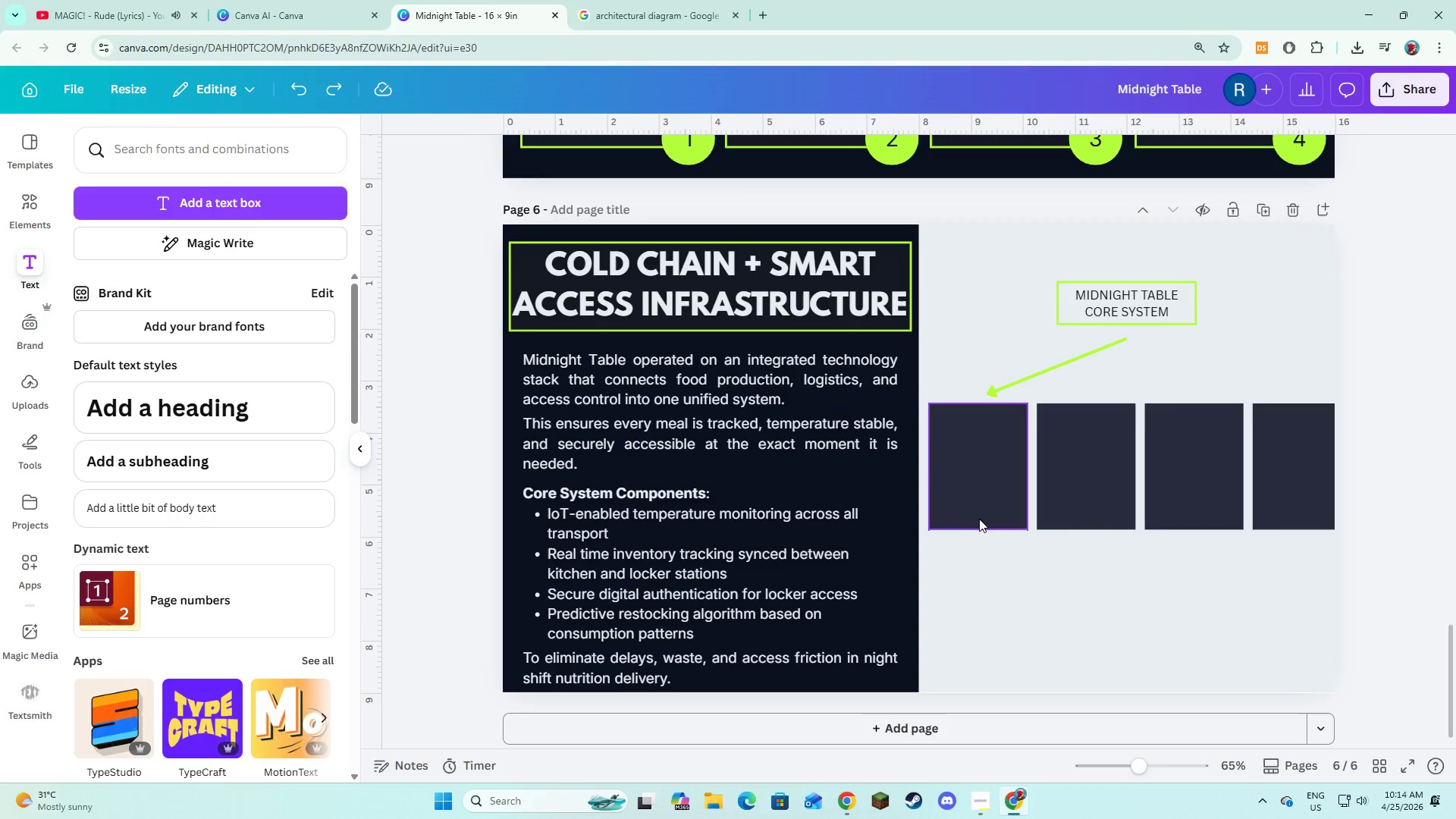 
key(Control+Z)
 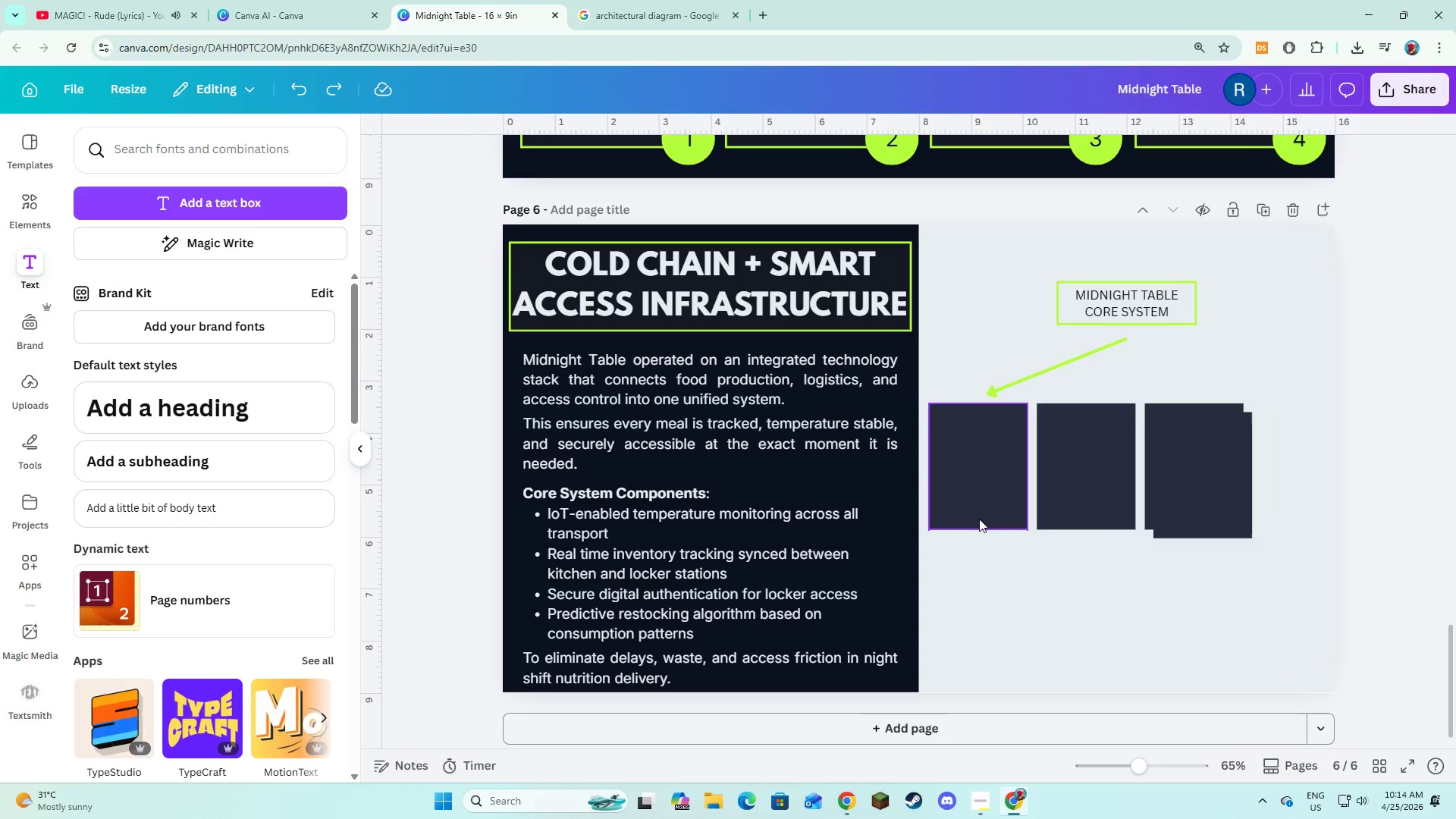 
key(Control+Z)
 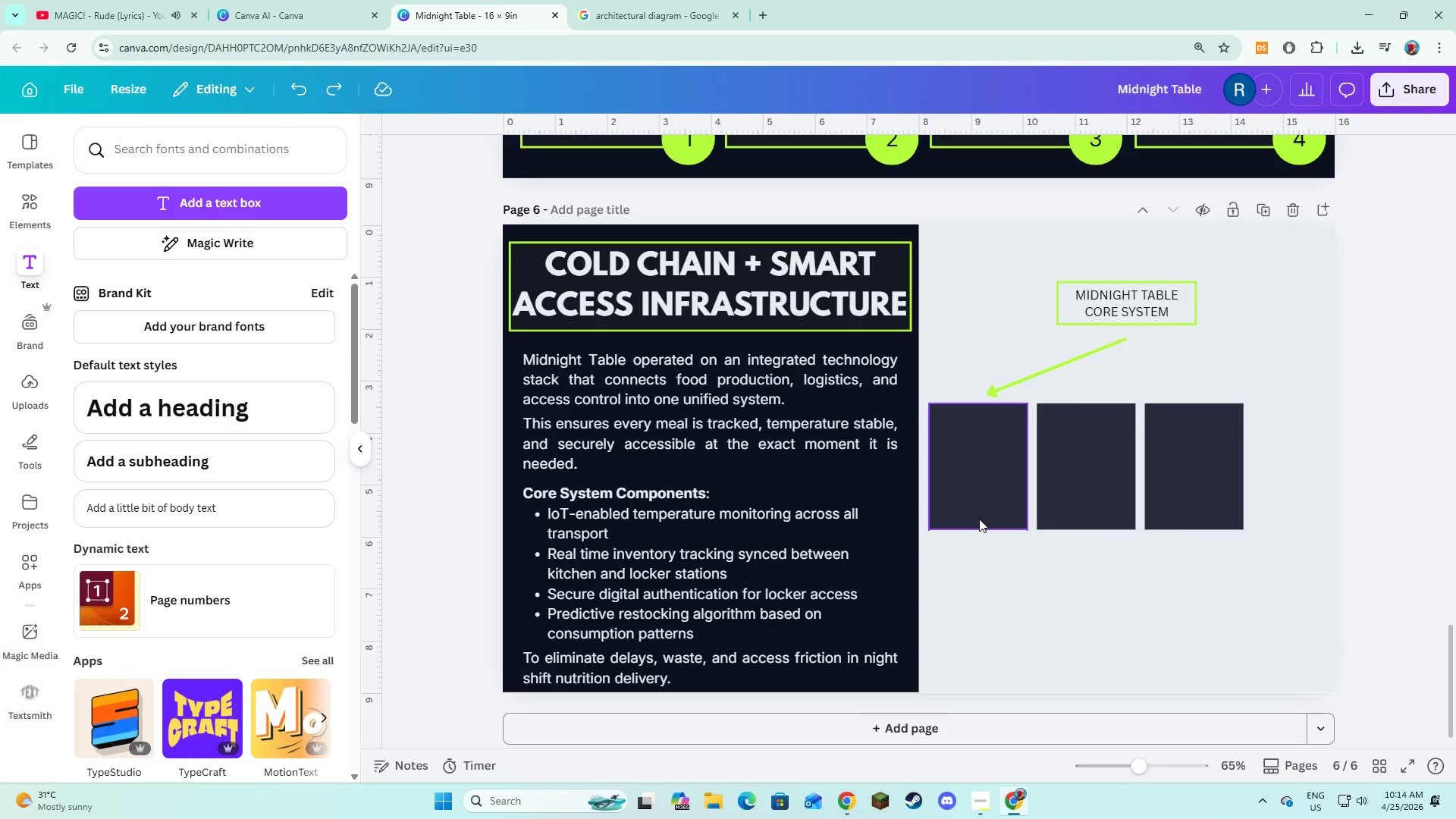 
key(Control+Z)
 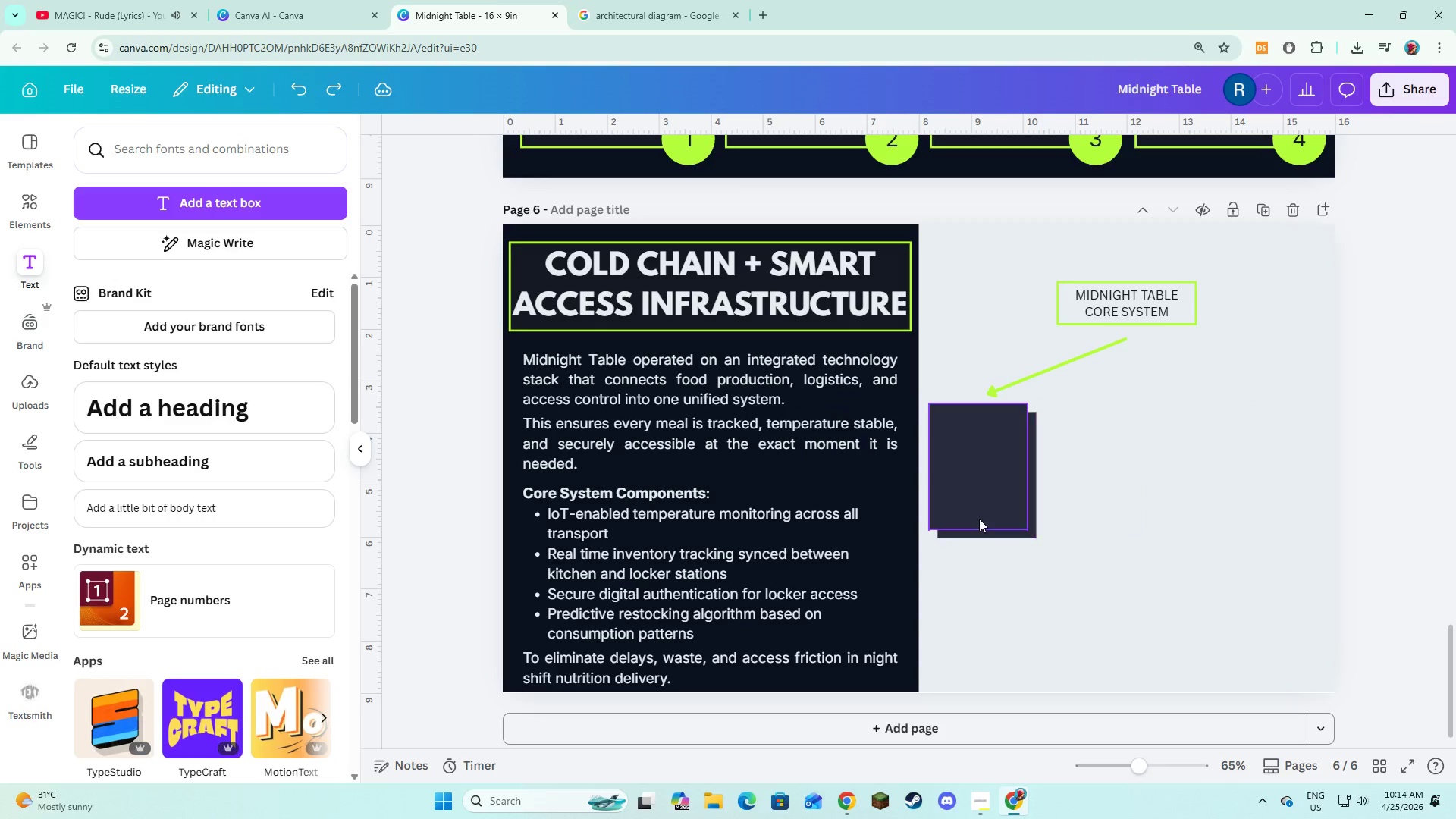 
key(Control+Z)
 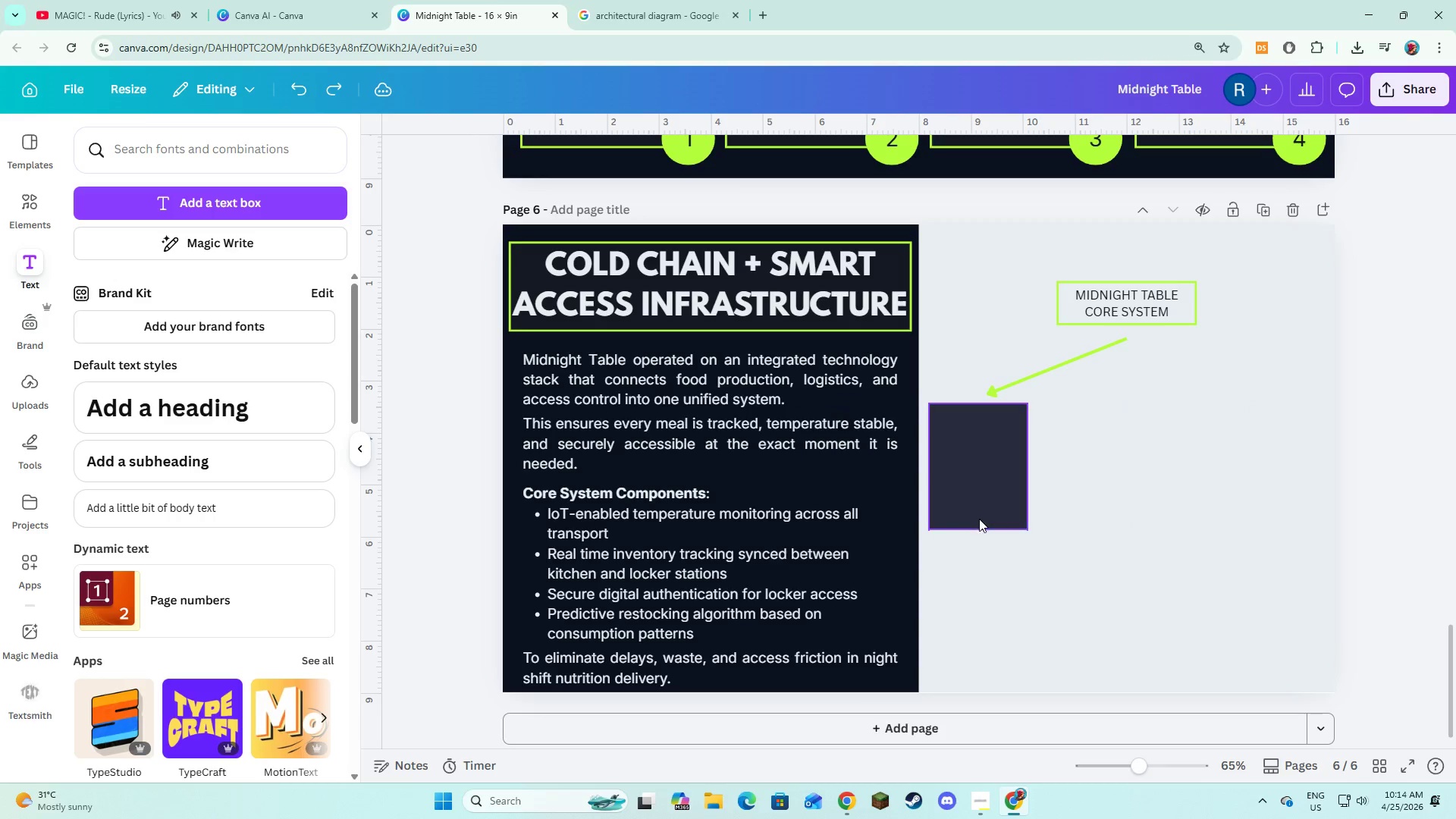 
key(Control+Z)
 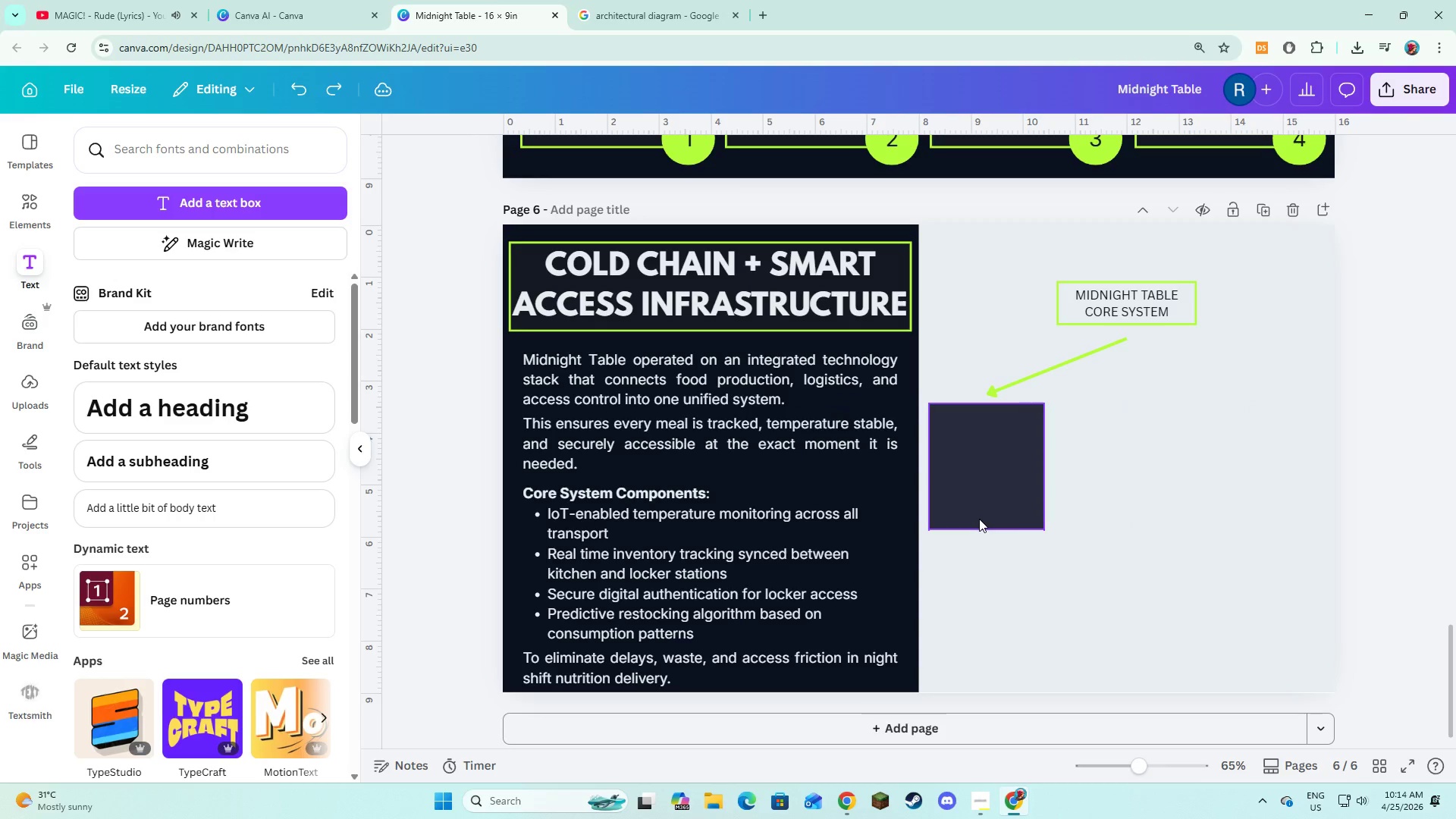 
key(Control+Z)
 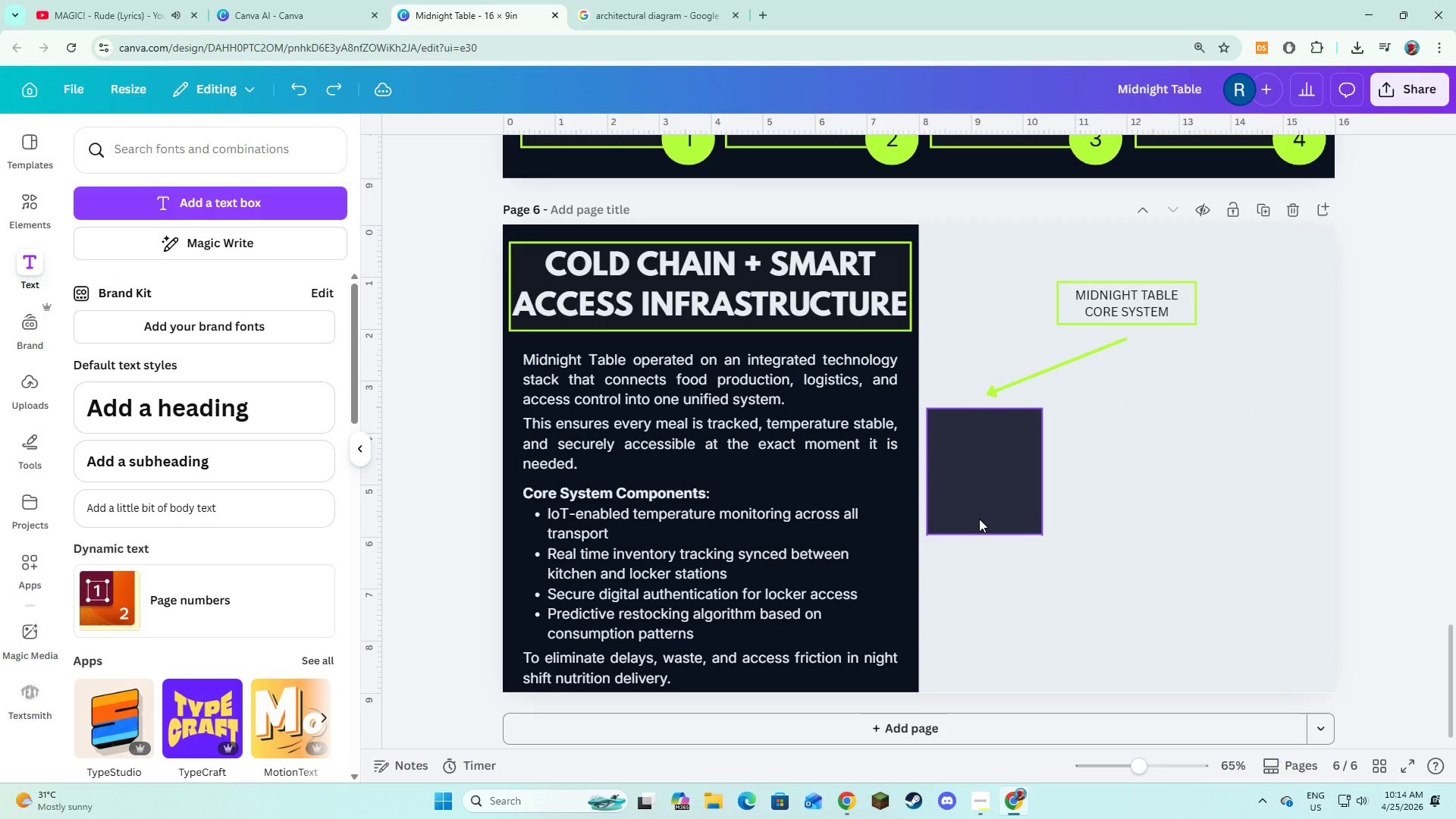 
key(Control+Z)
 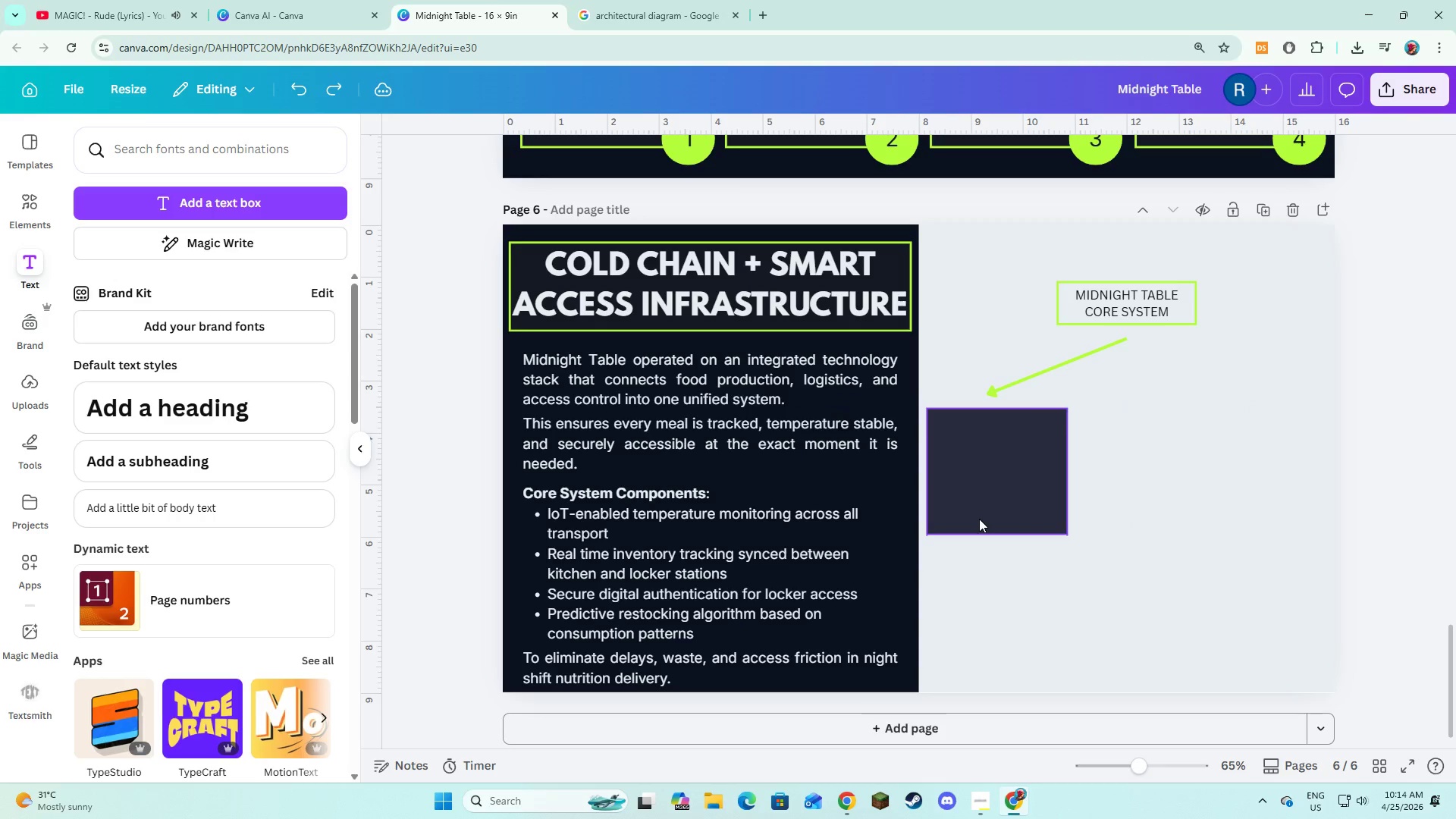 
key(Control+Z)
 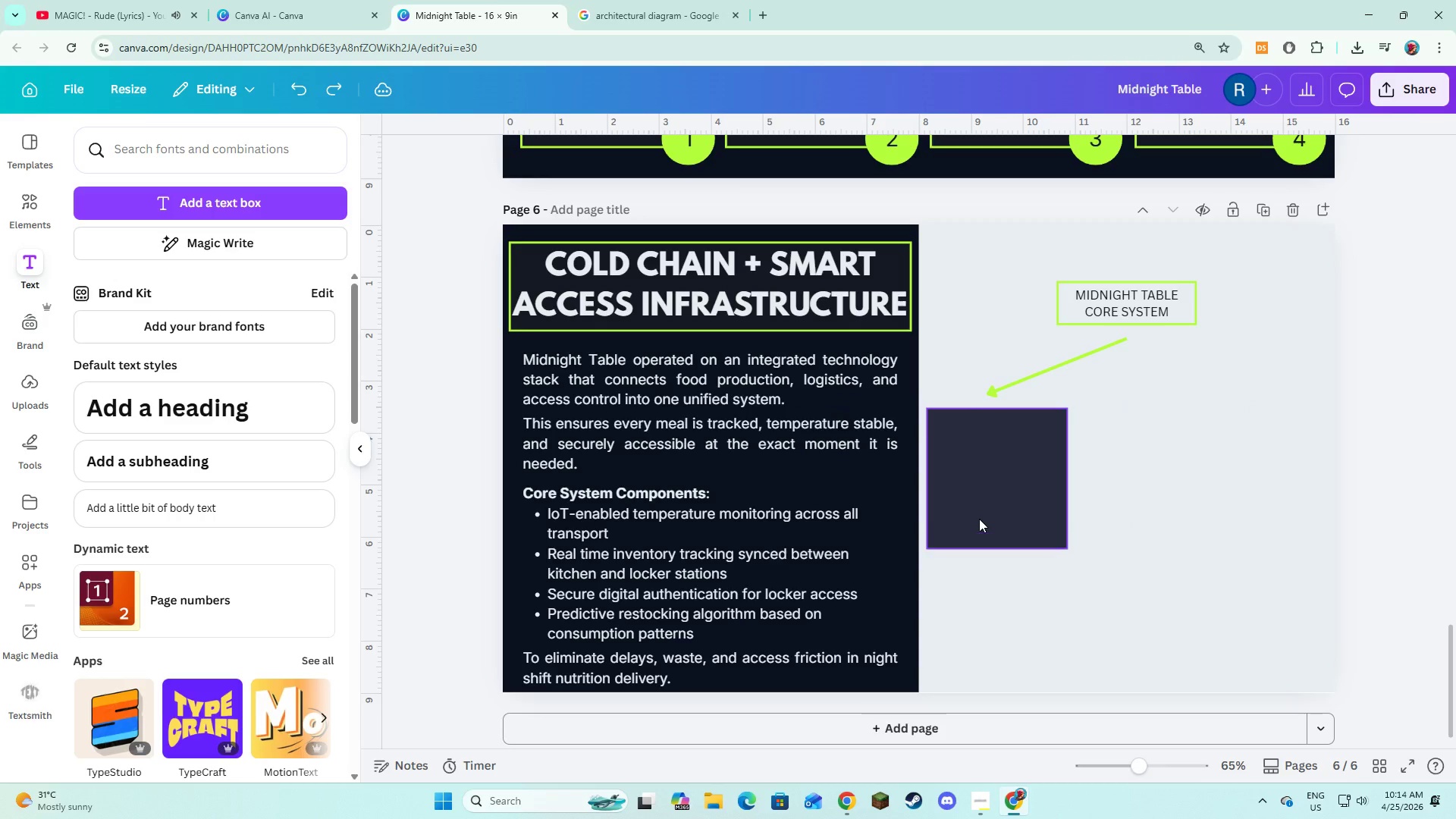 
key(Control+Z)
 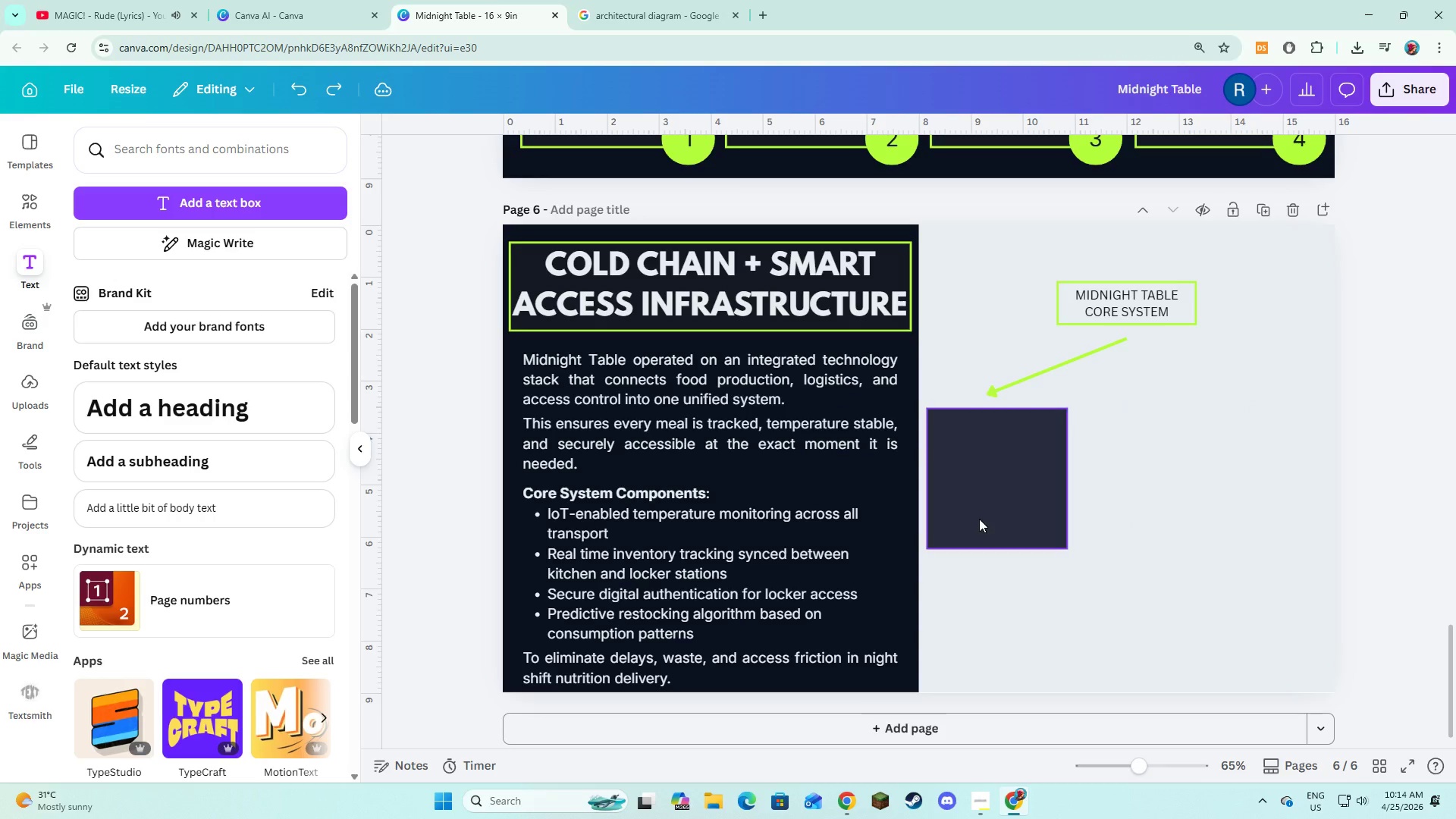 
key(Control+Z)
 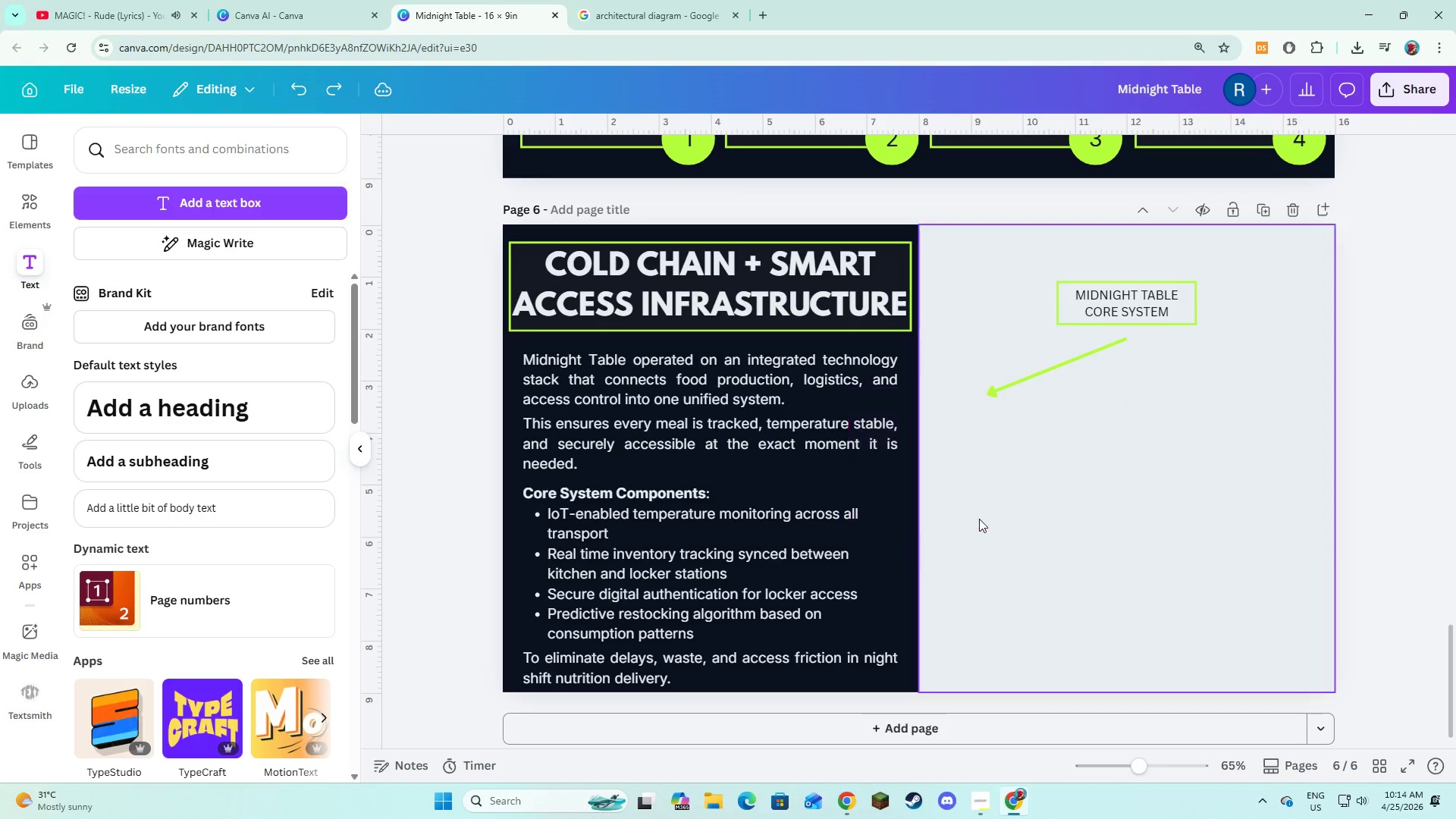 
key(Control+Z)
 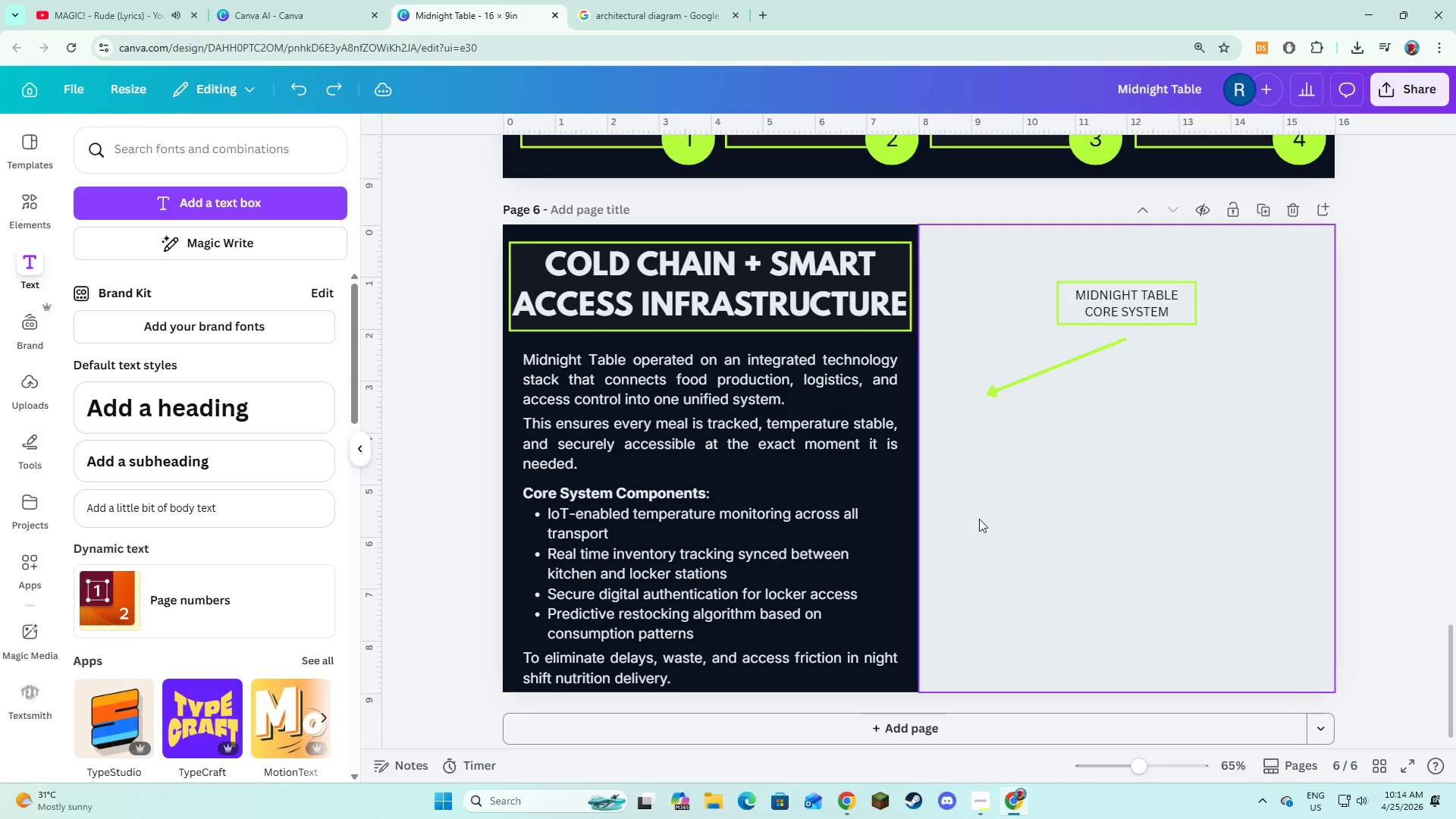 
key(Control+Z)
 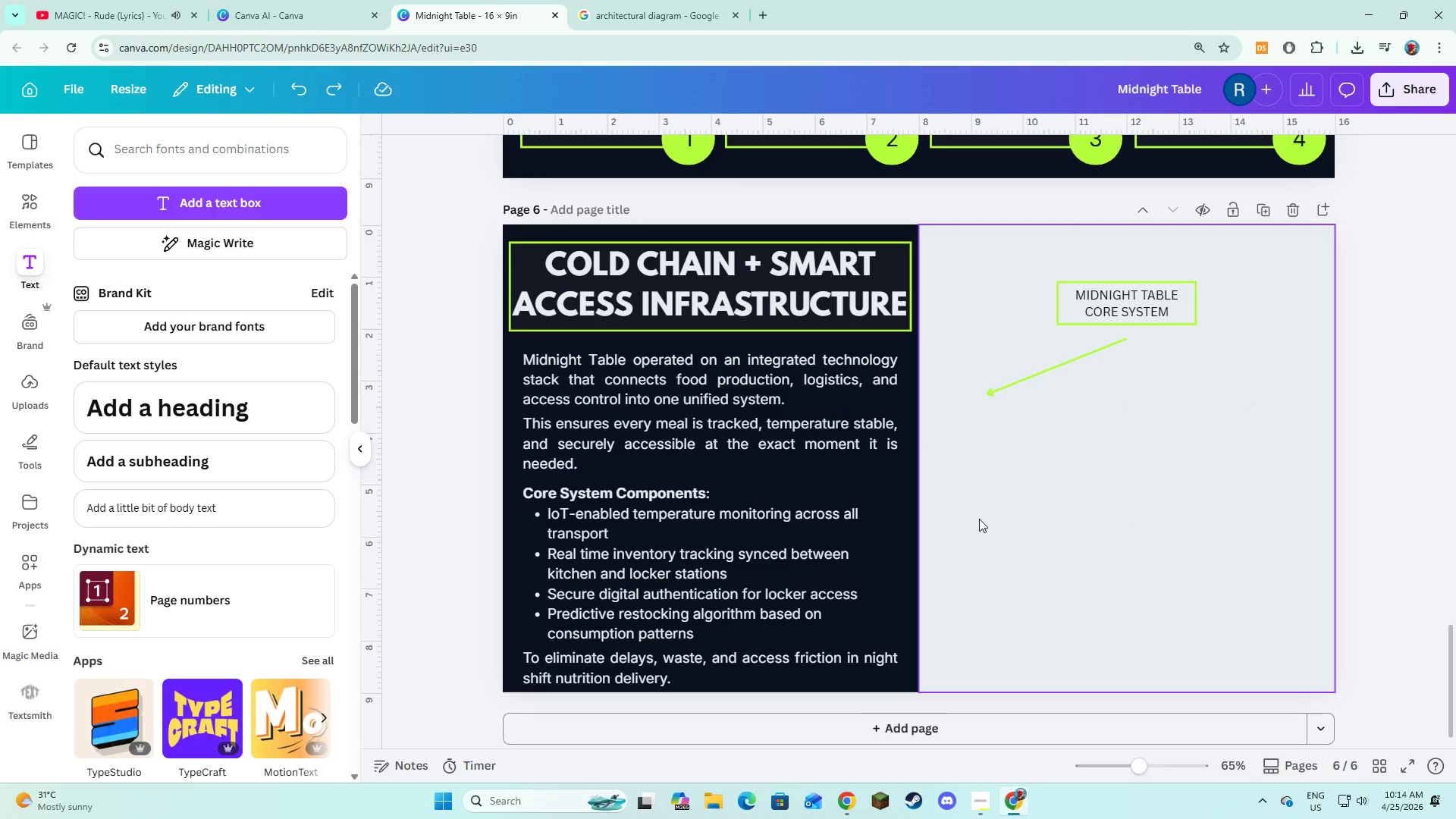 
key(Control+Z)
 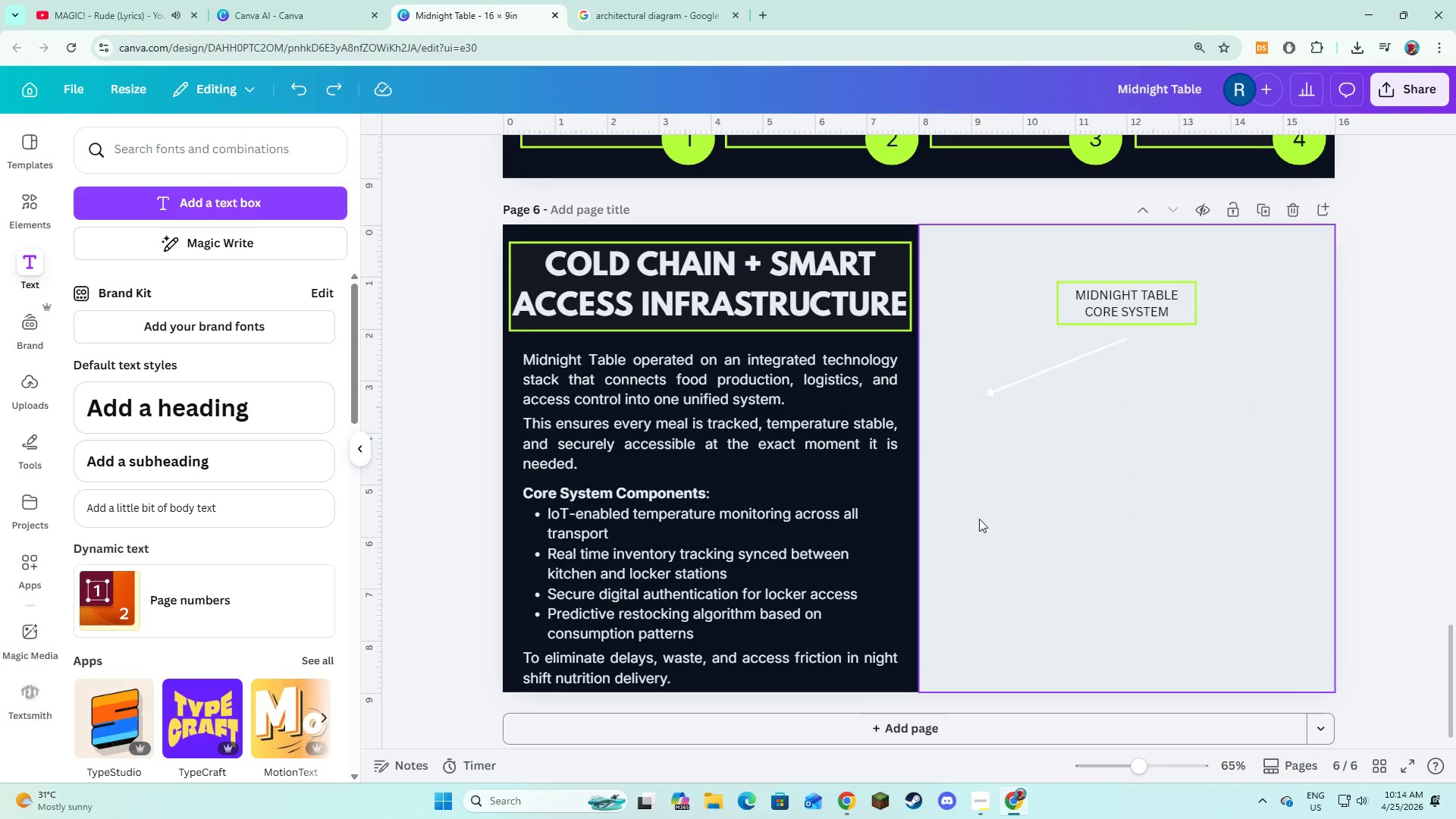 
key(Control+Z)
 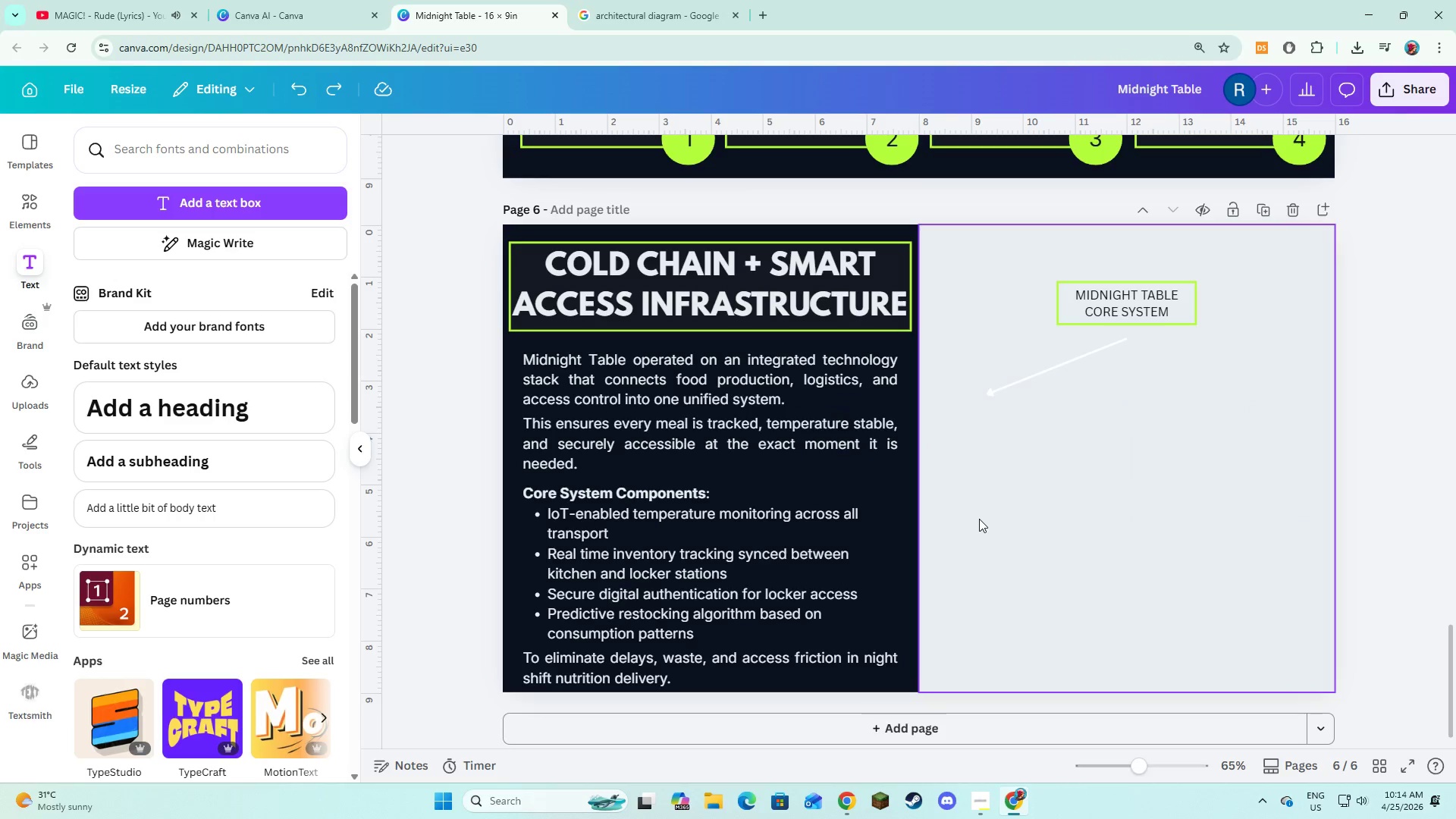 
key(Control+Z)
 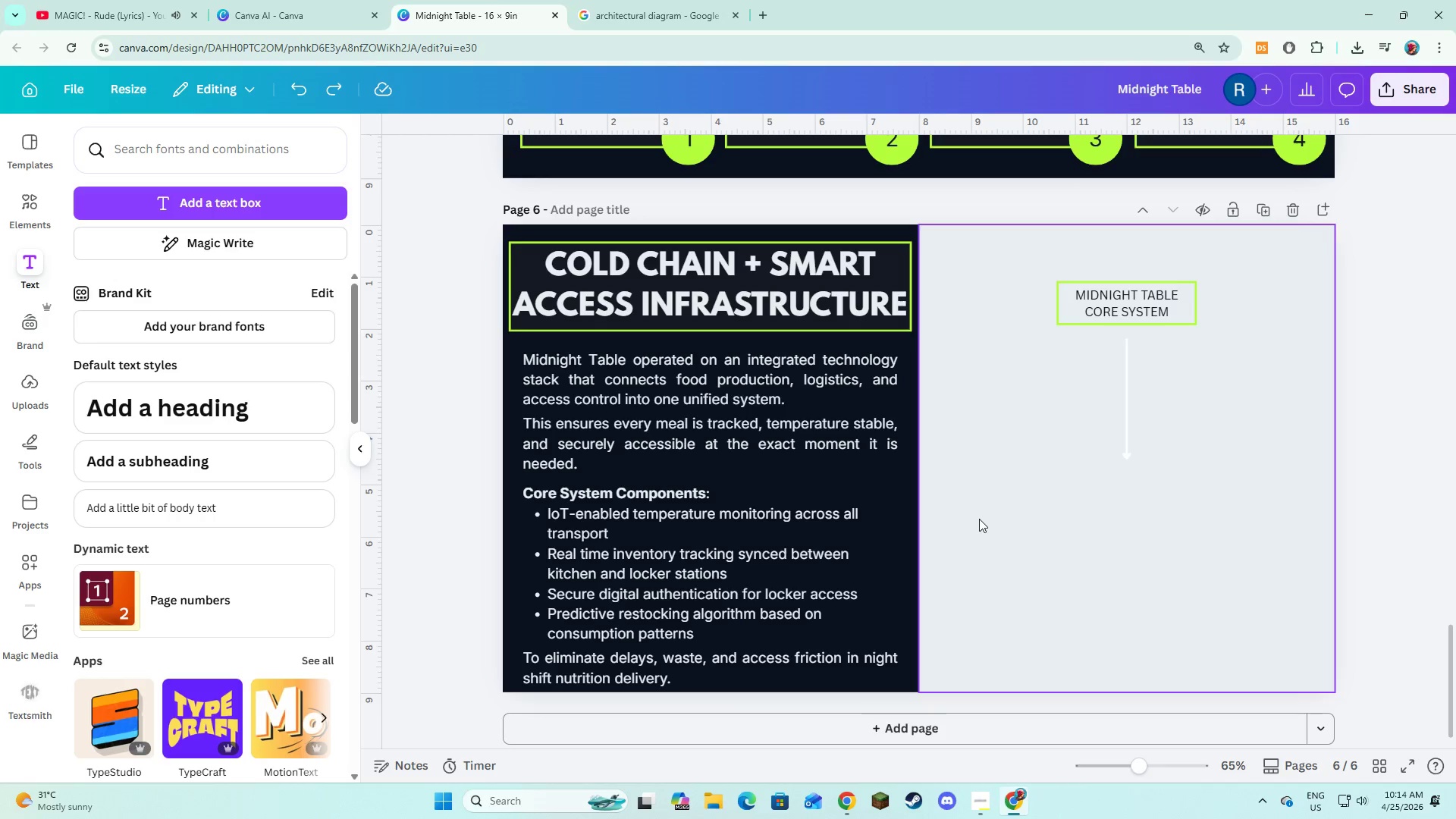 
key(Control+Z)
 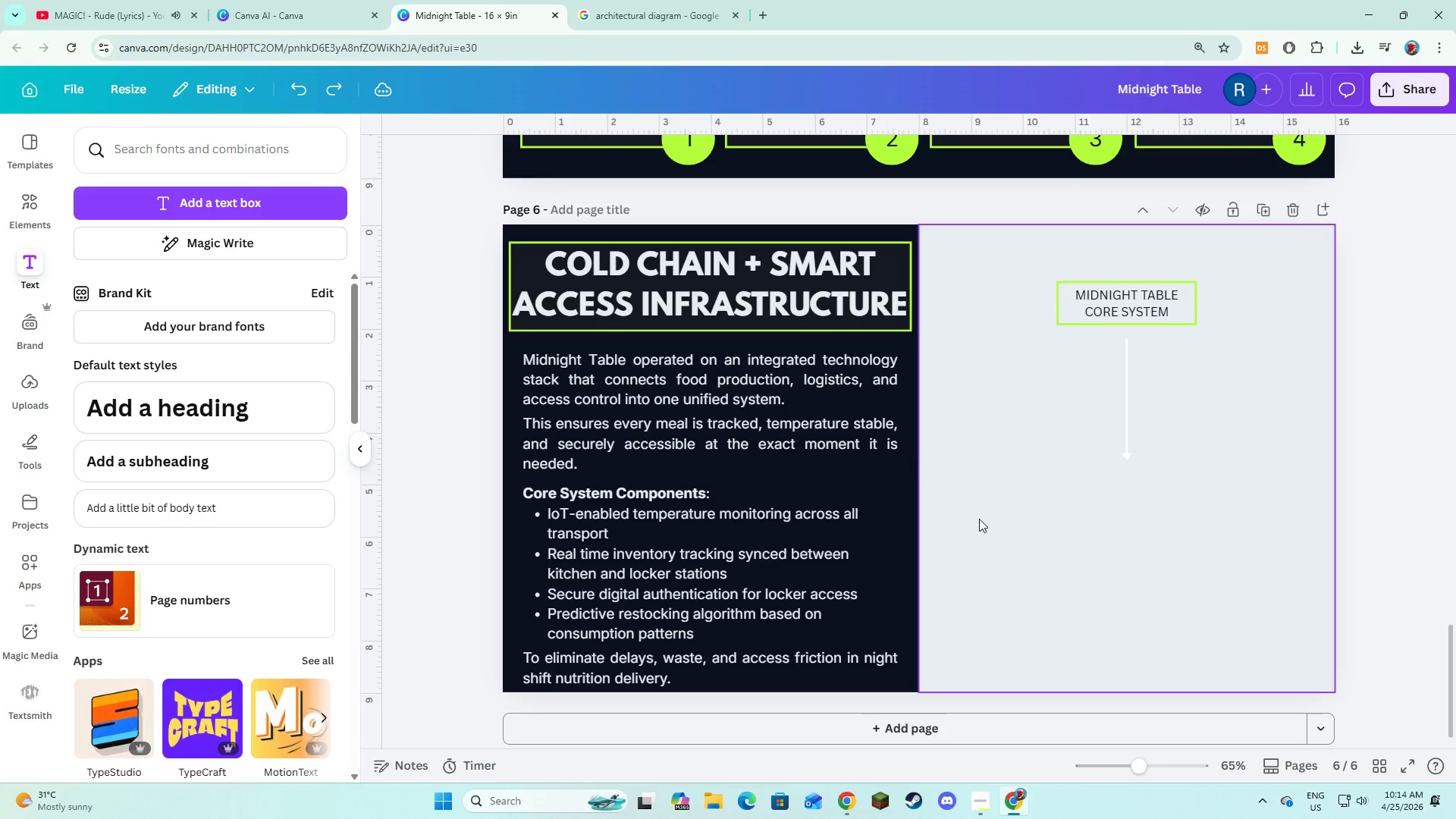 
key(Control+Z)
 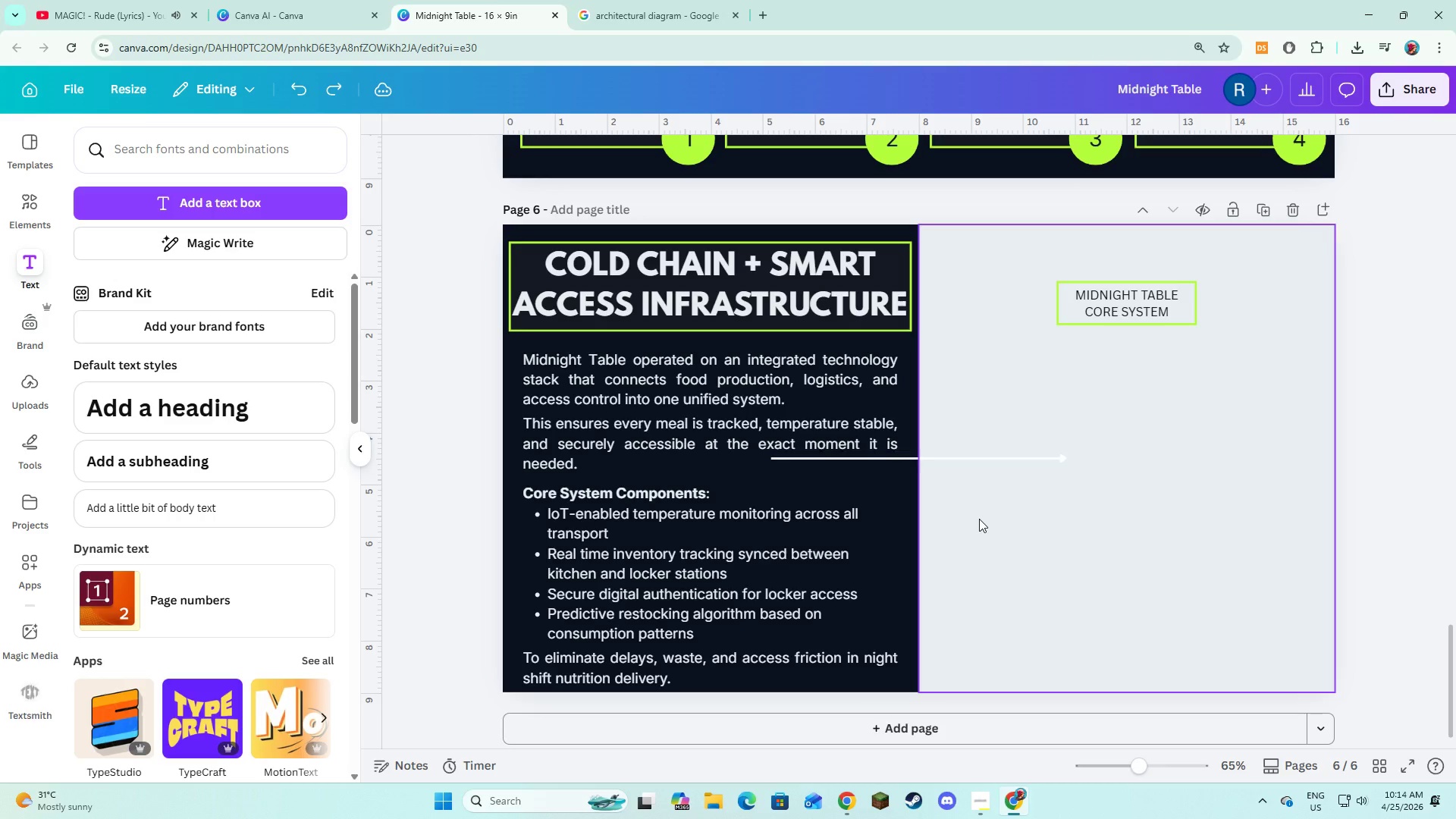 
key(Control+Z)
 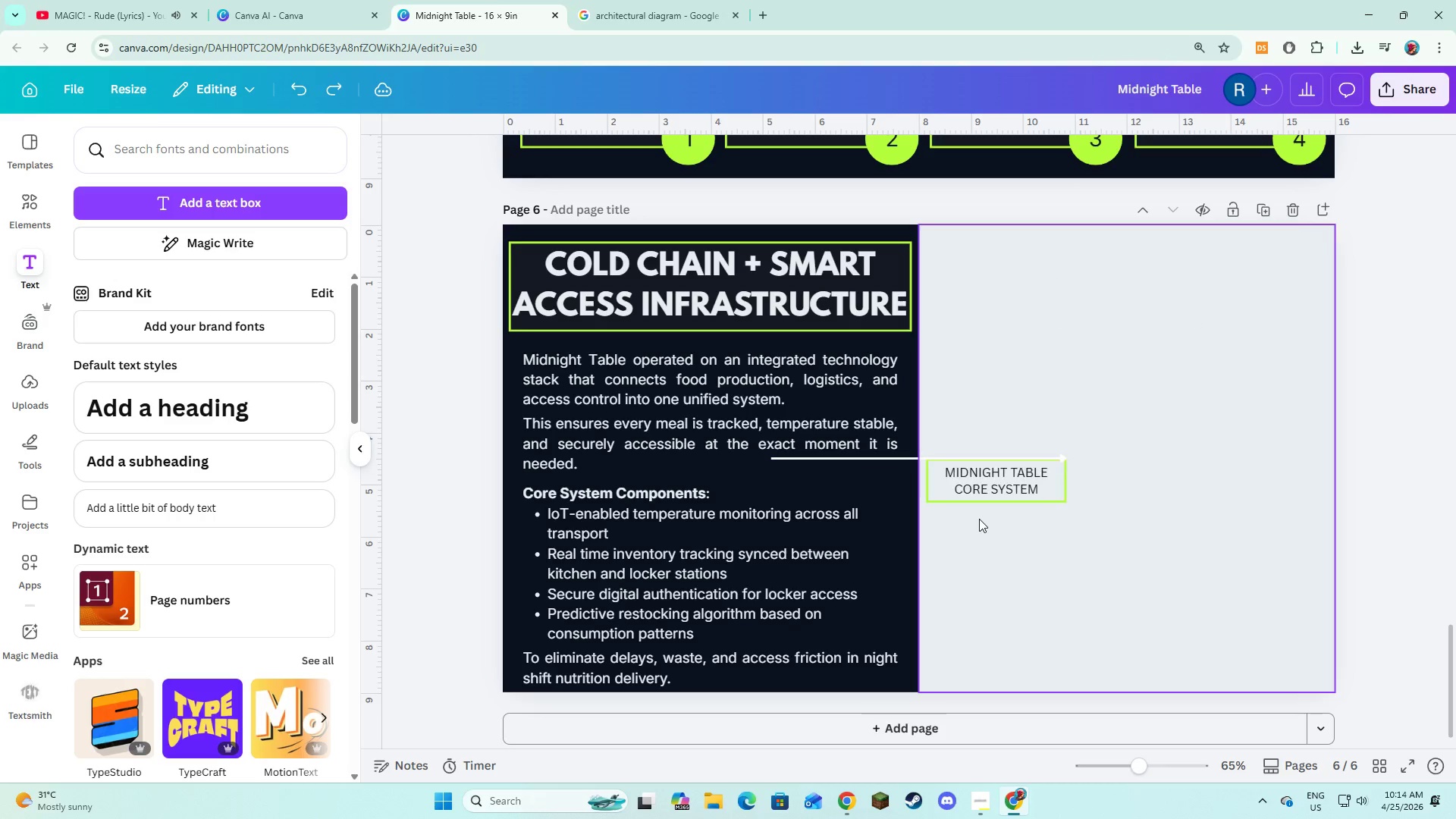 
key(Control+Z)
 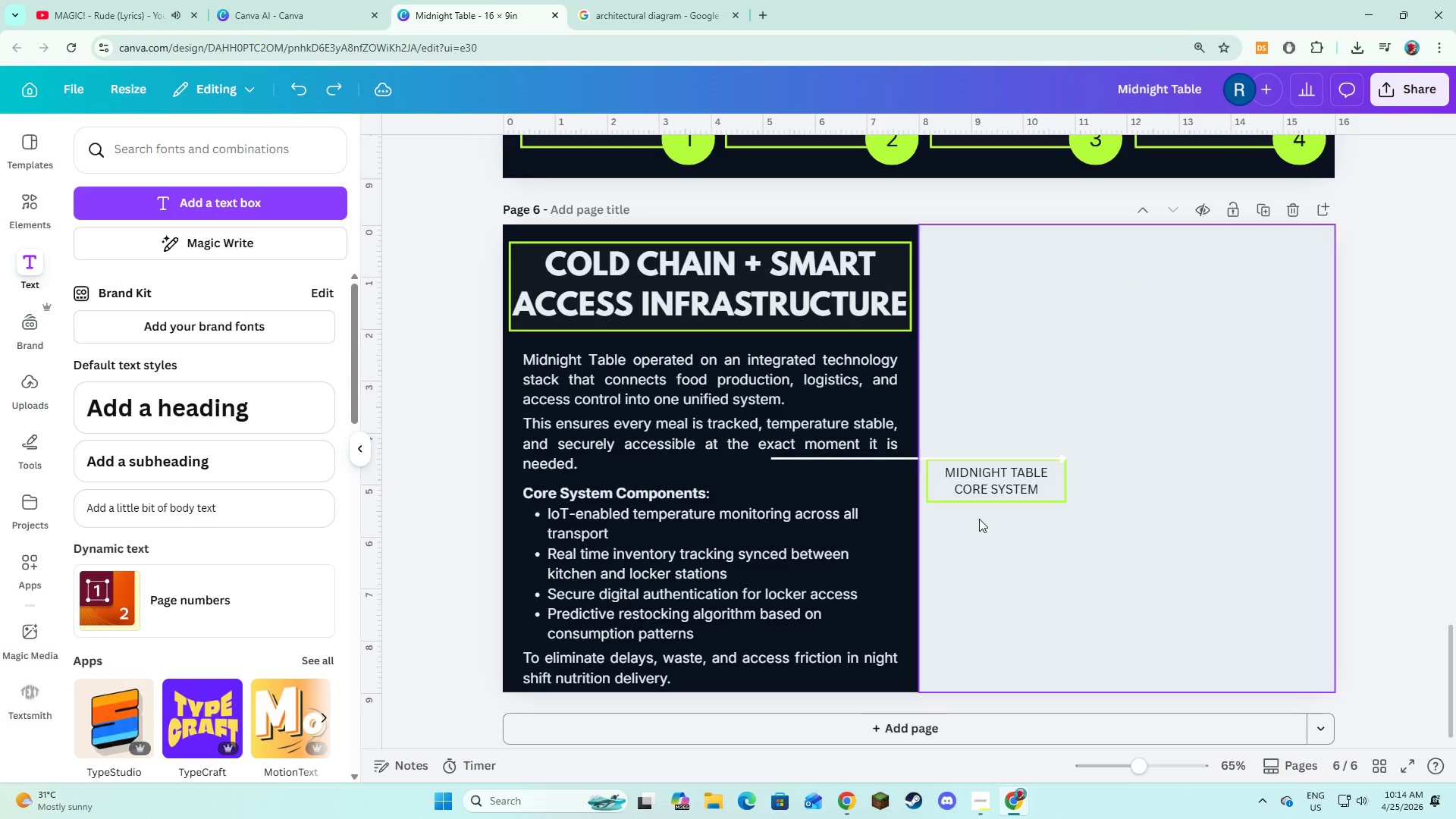 
key(Control+Z)
 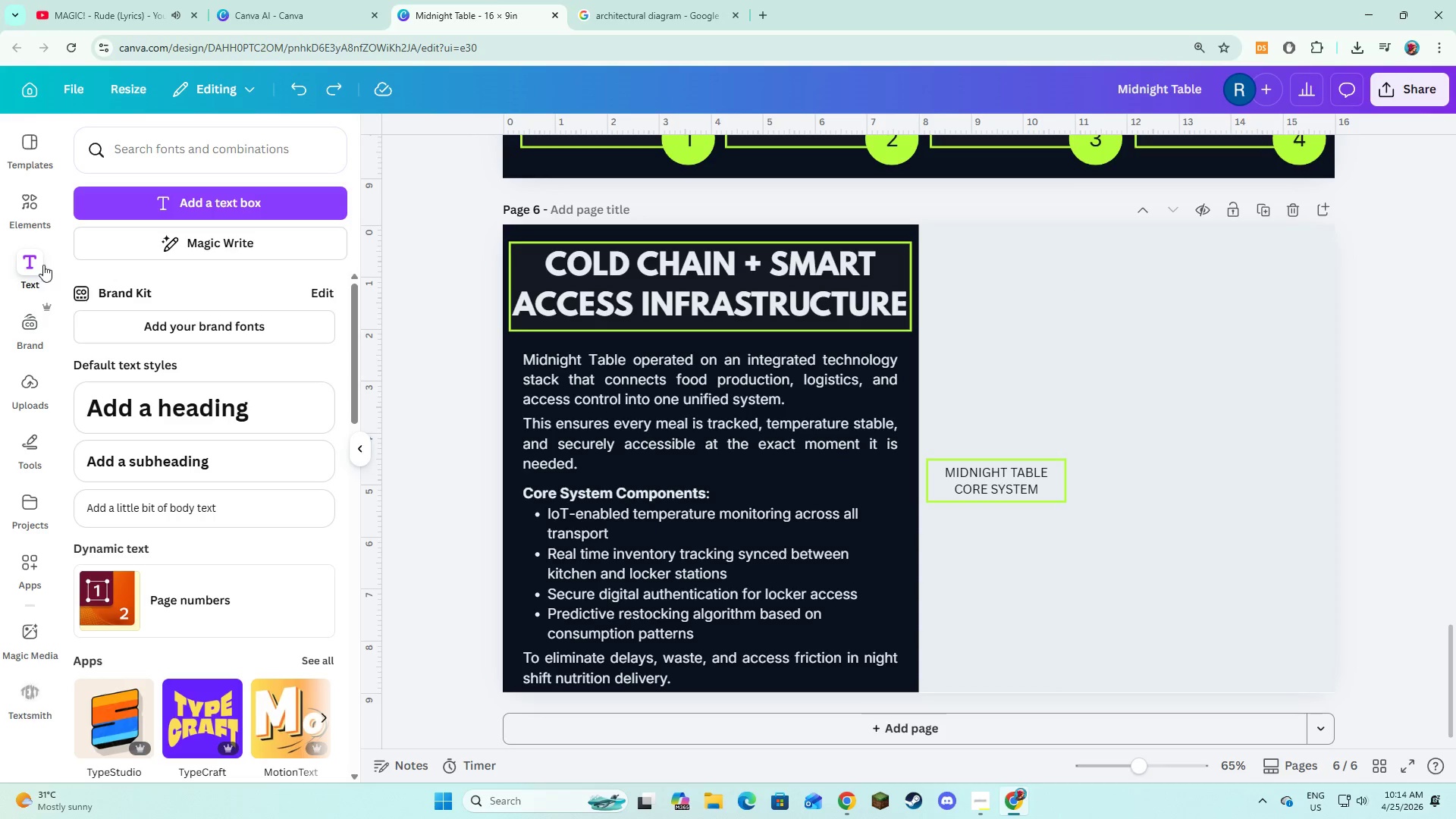 
left_click([25, 195])
 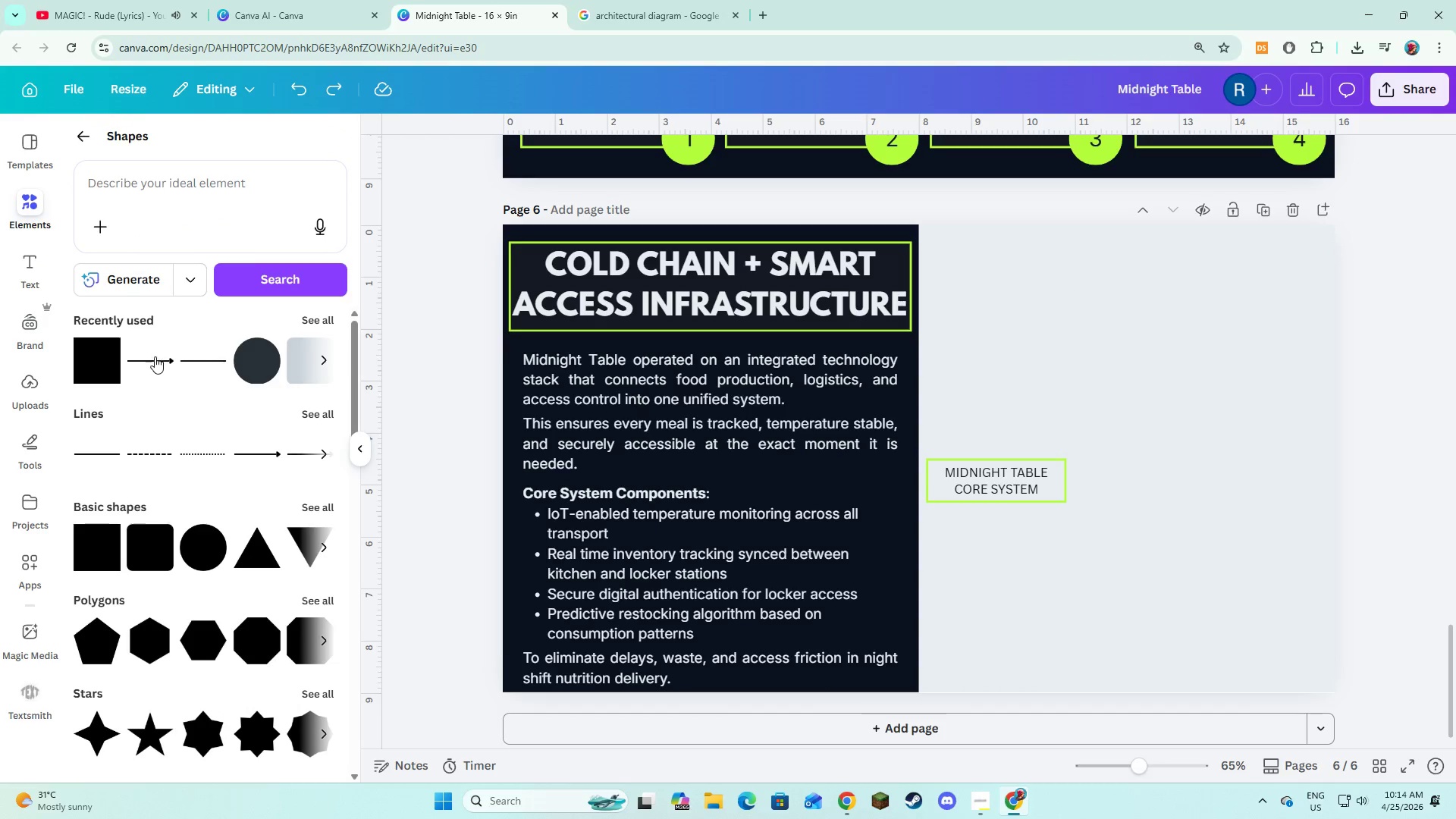 
left_click([155, 362])
 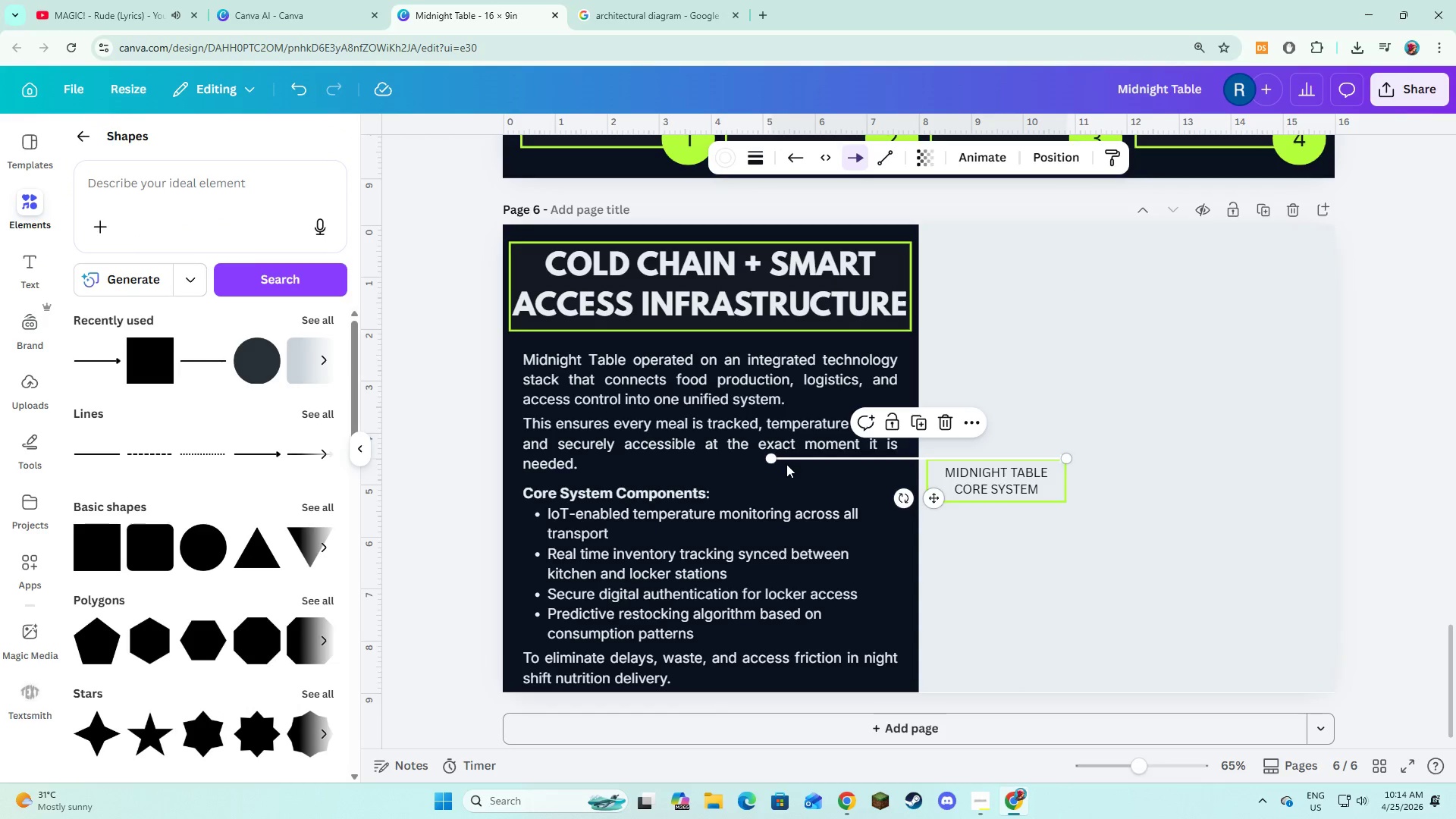 
left_click_drag(start_coordinate=[797, 458], to_coordinate=[1080, 431])
 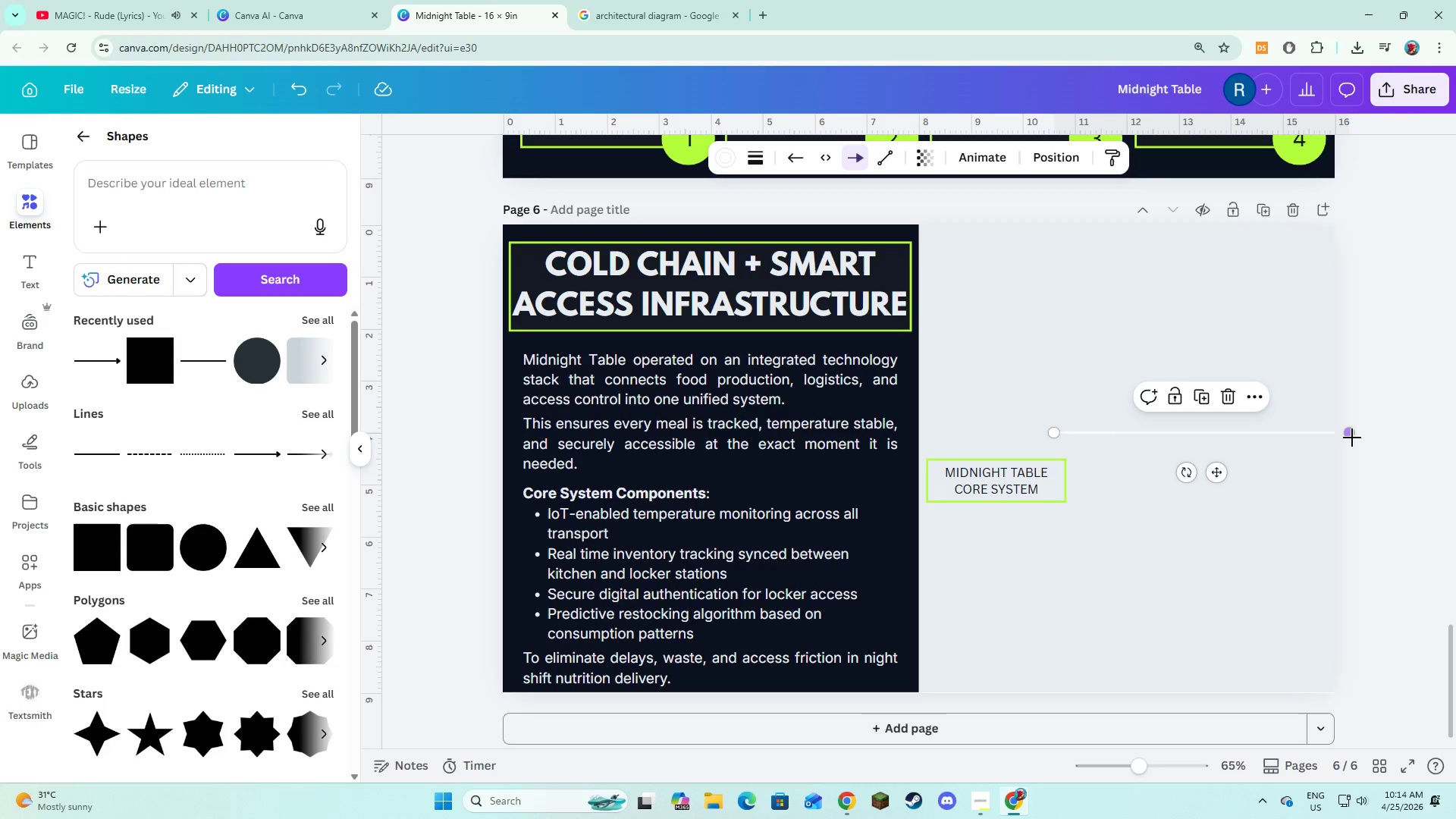 
left_click_drag(start_coordinate=[1352, 436], to_coordinate=[1150, 353])
 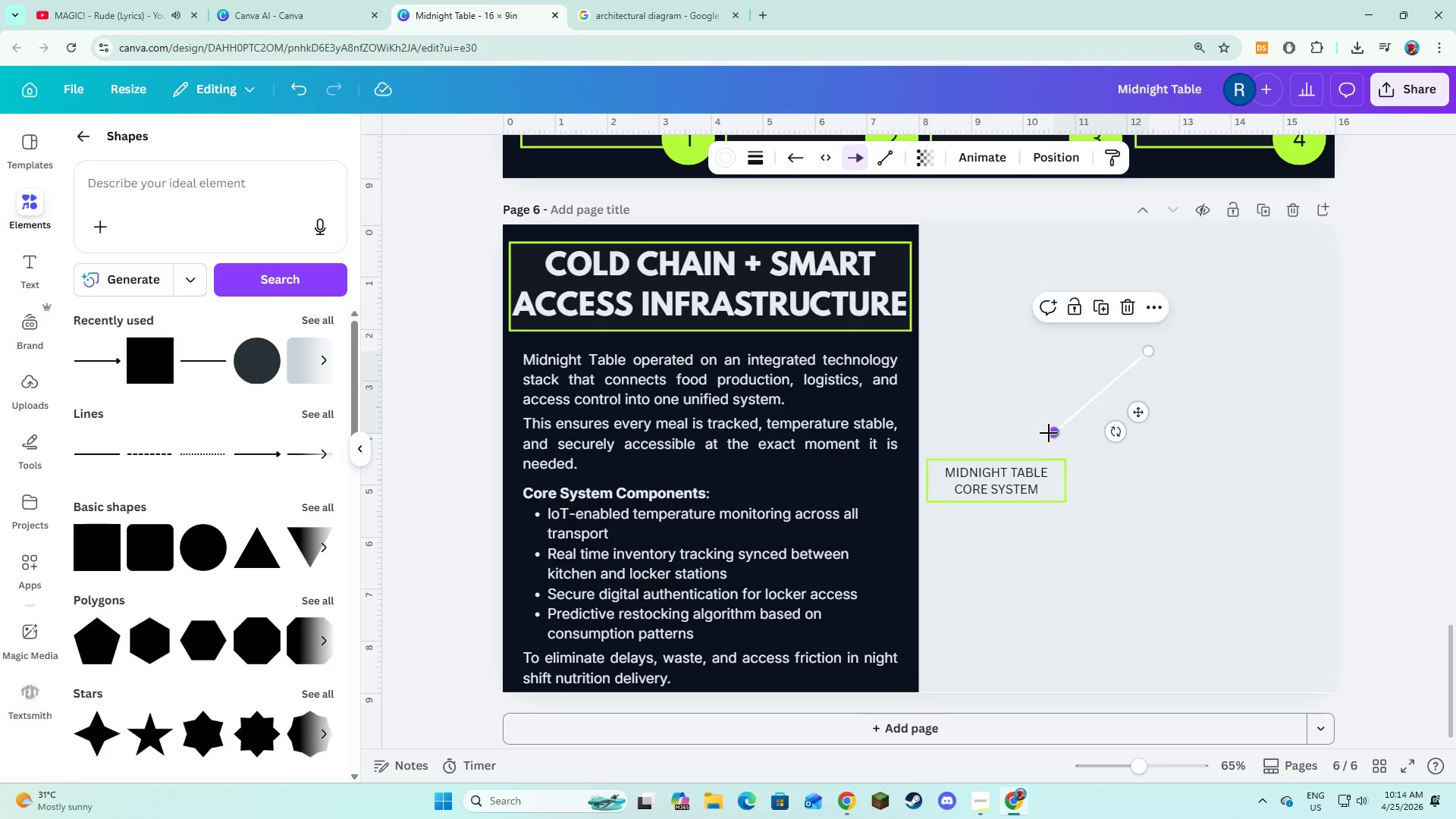 
left_click_drag(start_coordinate=[1050, 433], to_coordinate=[1052, 449])
 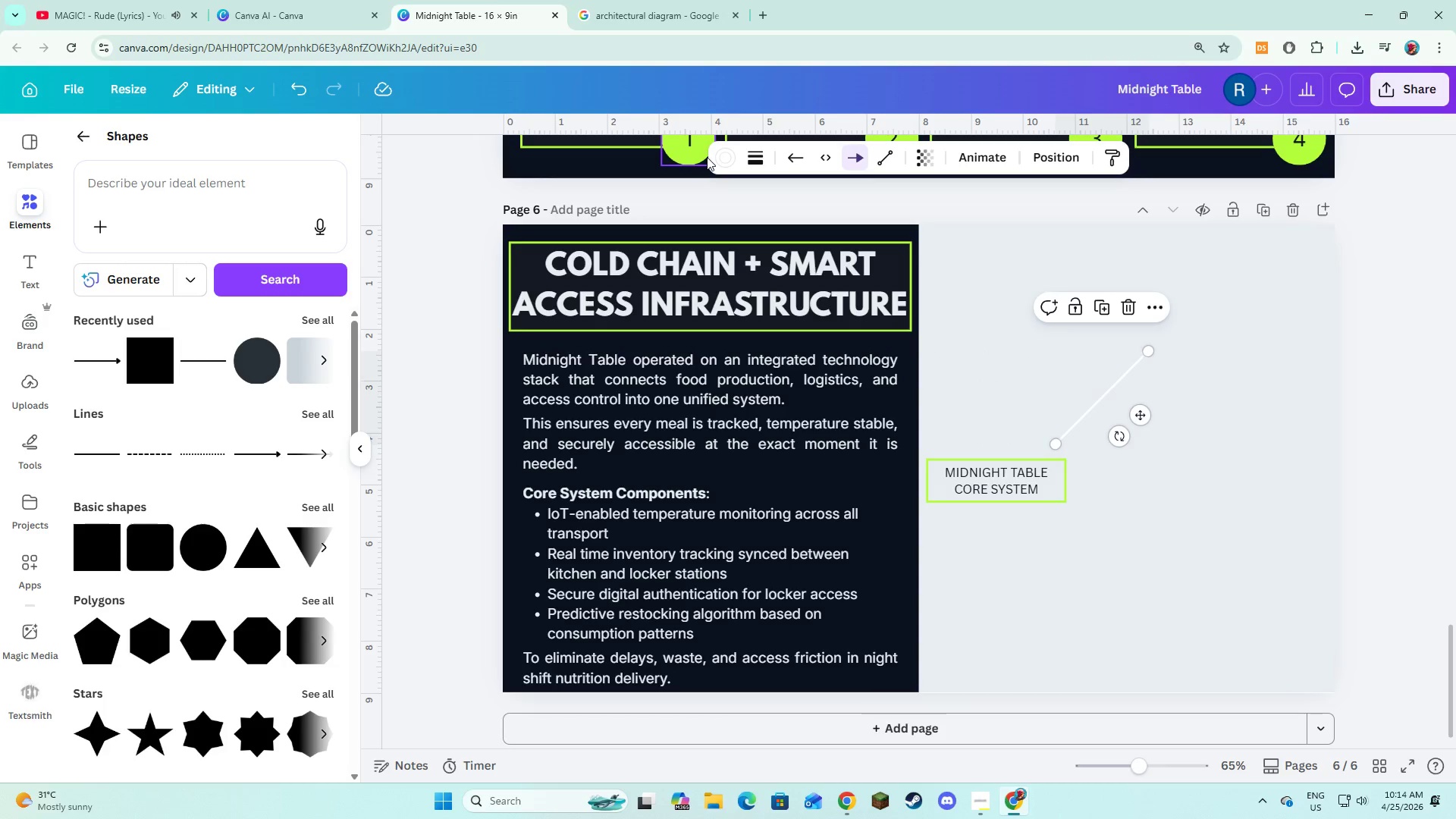 
left_click([722, 158])
 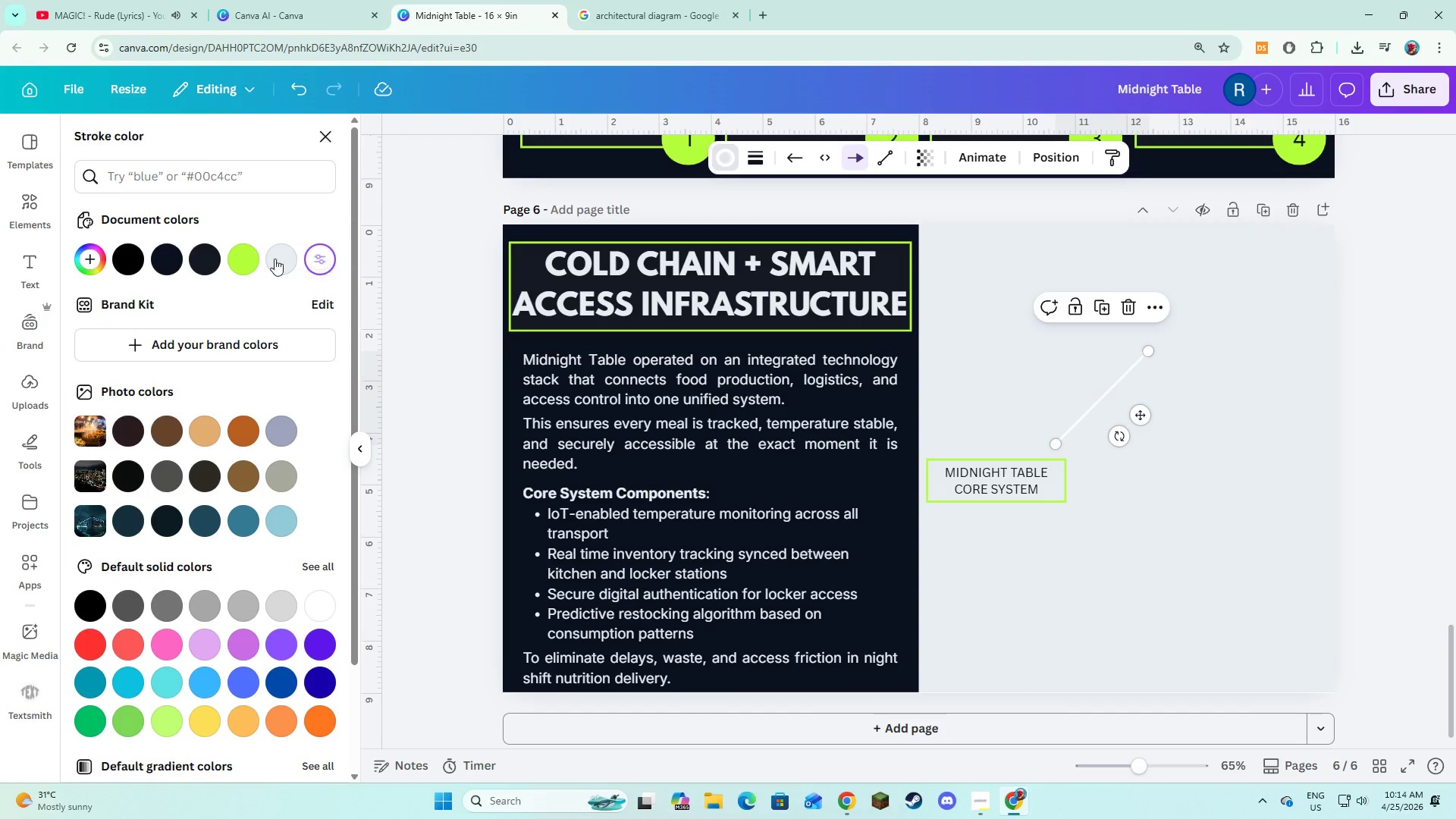 
left_click([255, 259])
 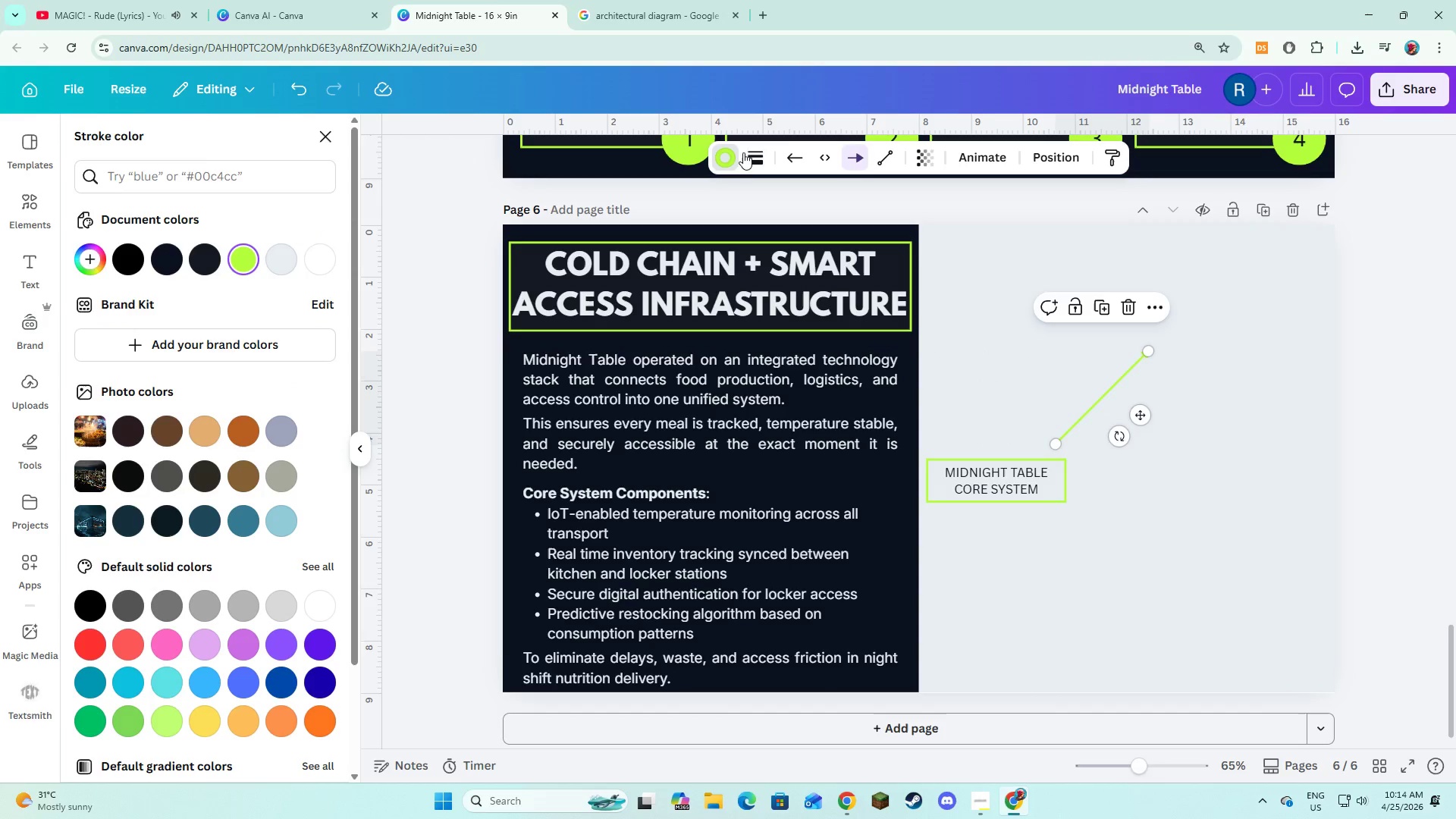 
left_click([752, 152])
 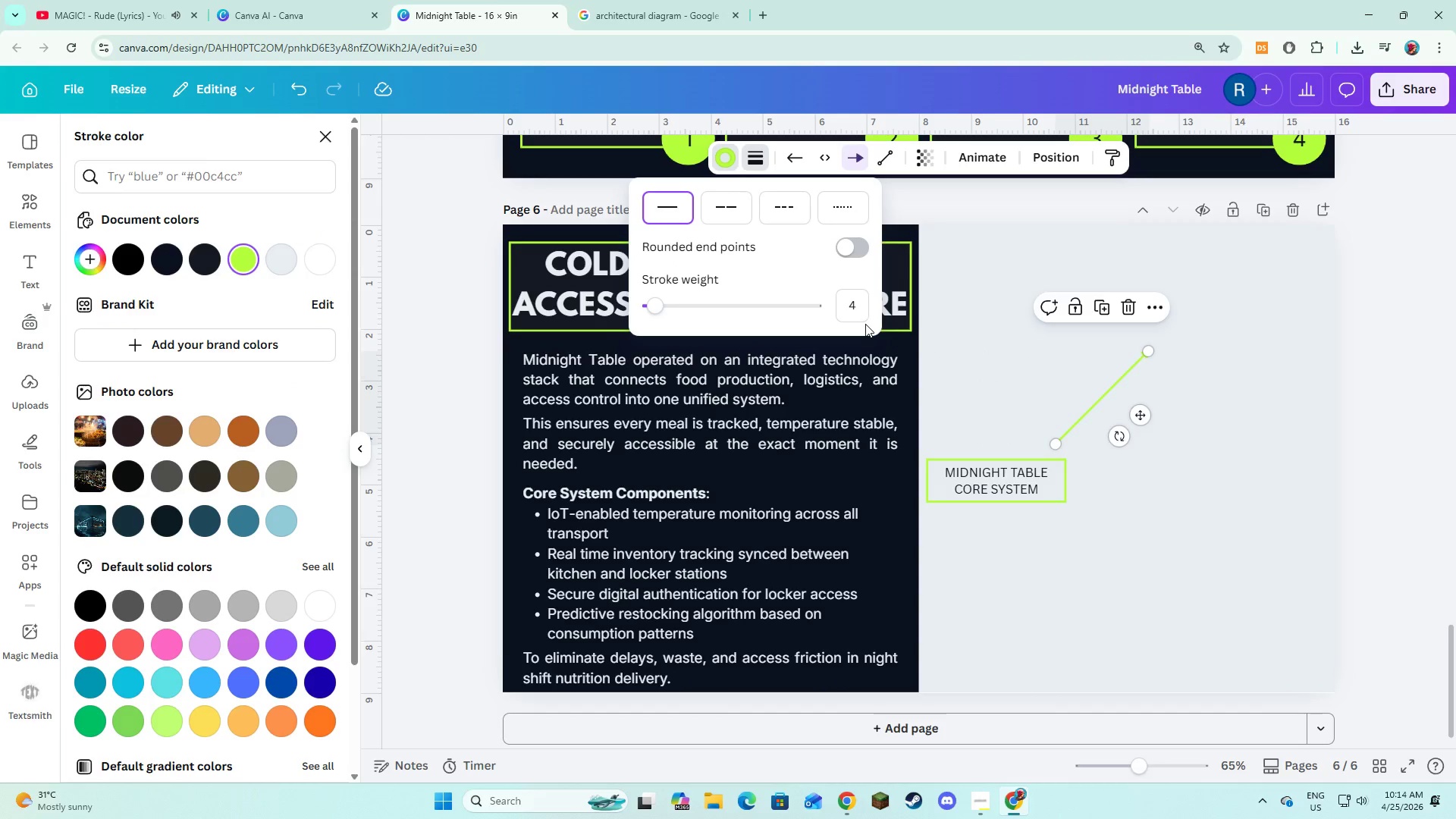 
left_click([859, 308])
 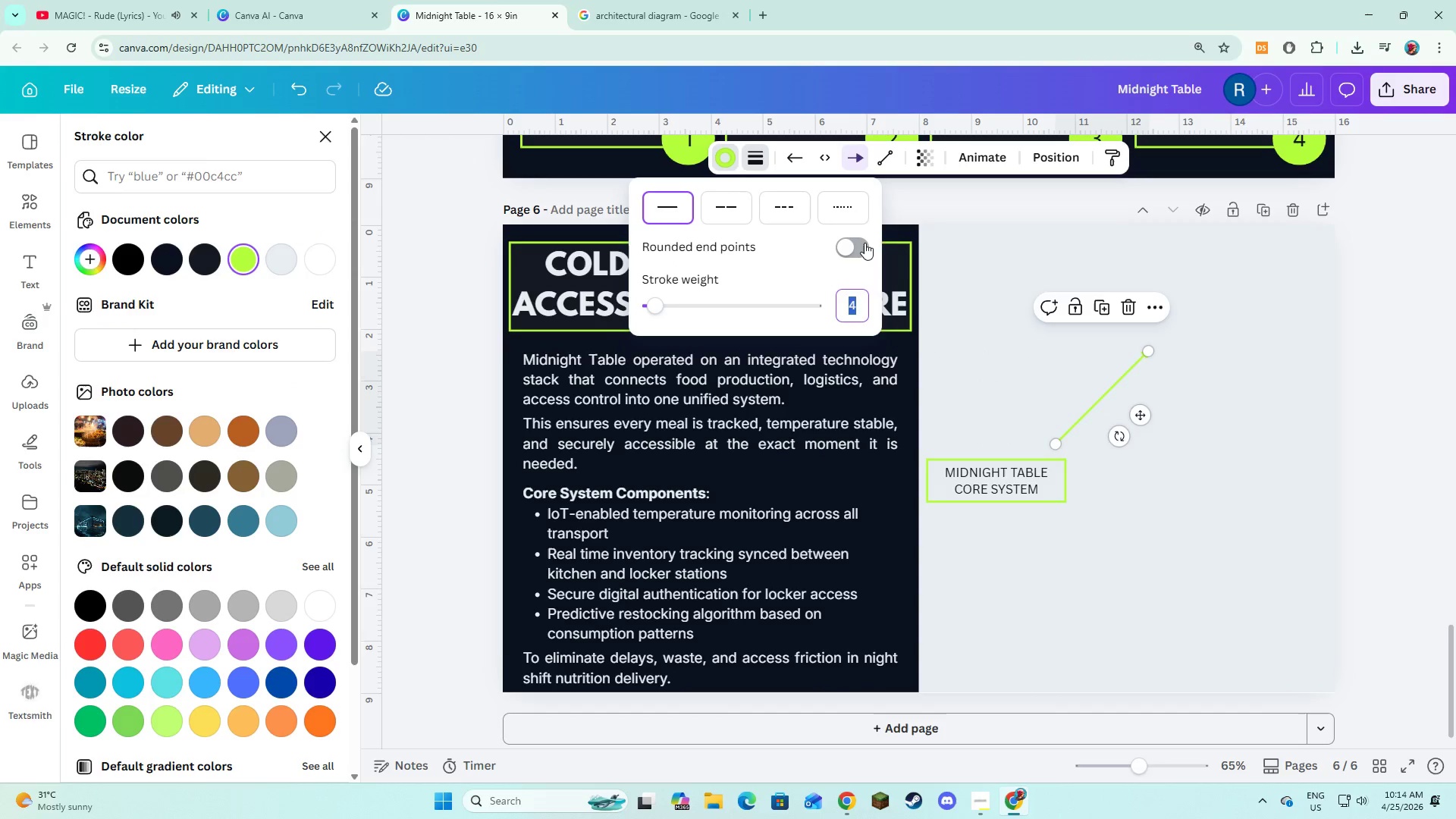 
key(Numpad6)
 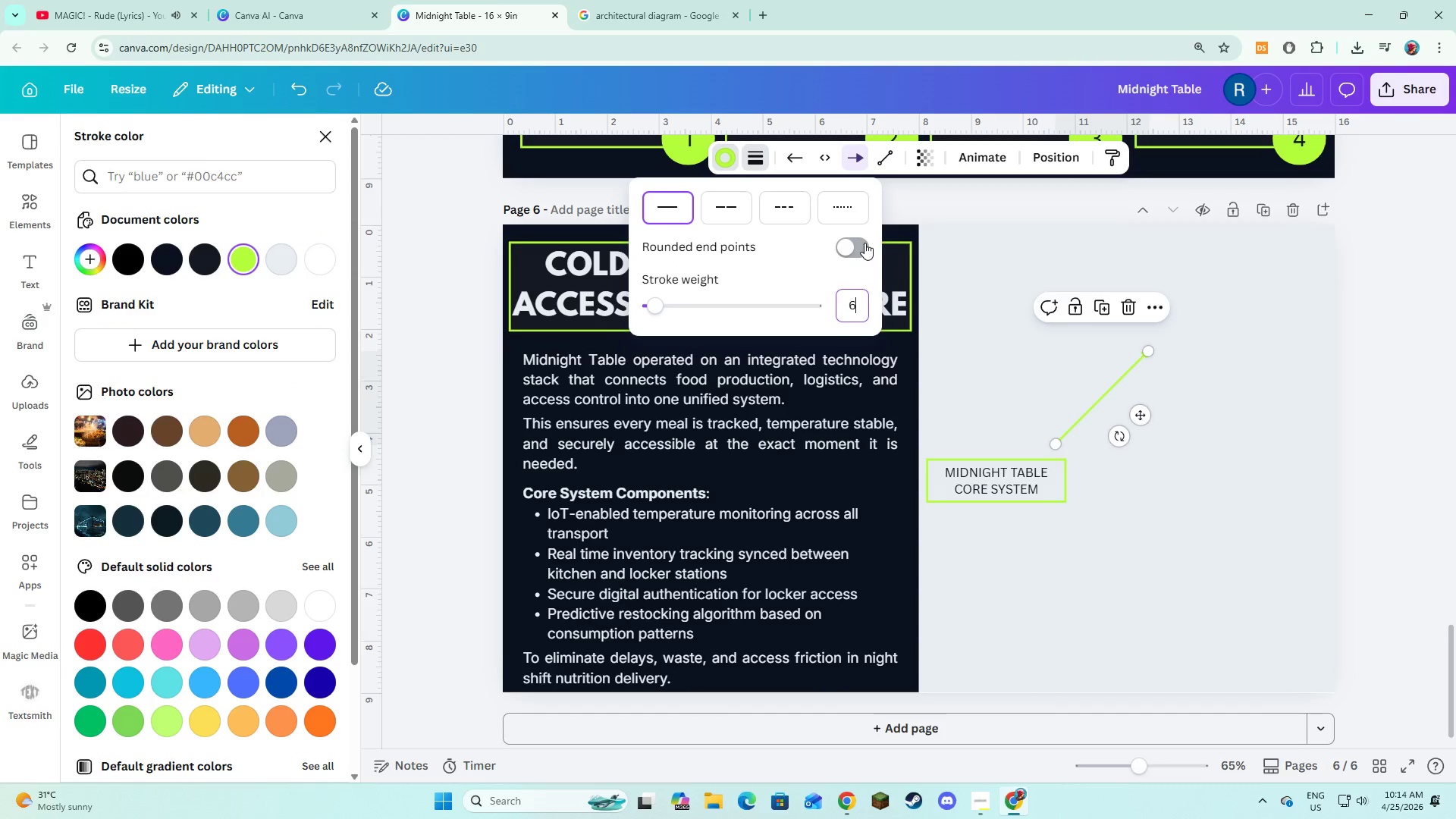 
key(NumpadEnter)
 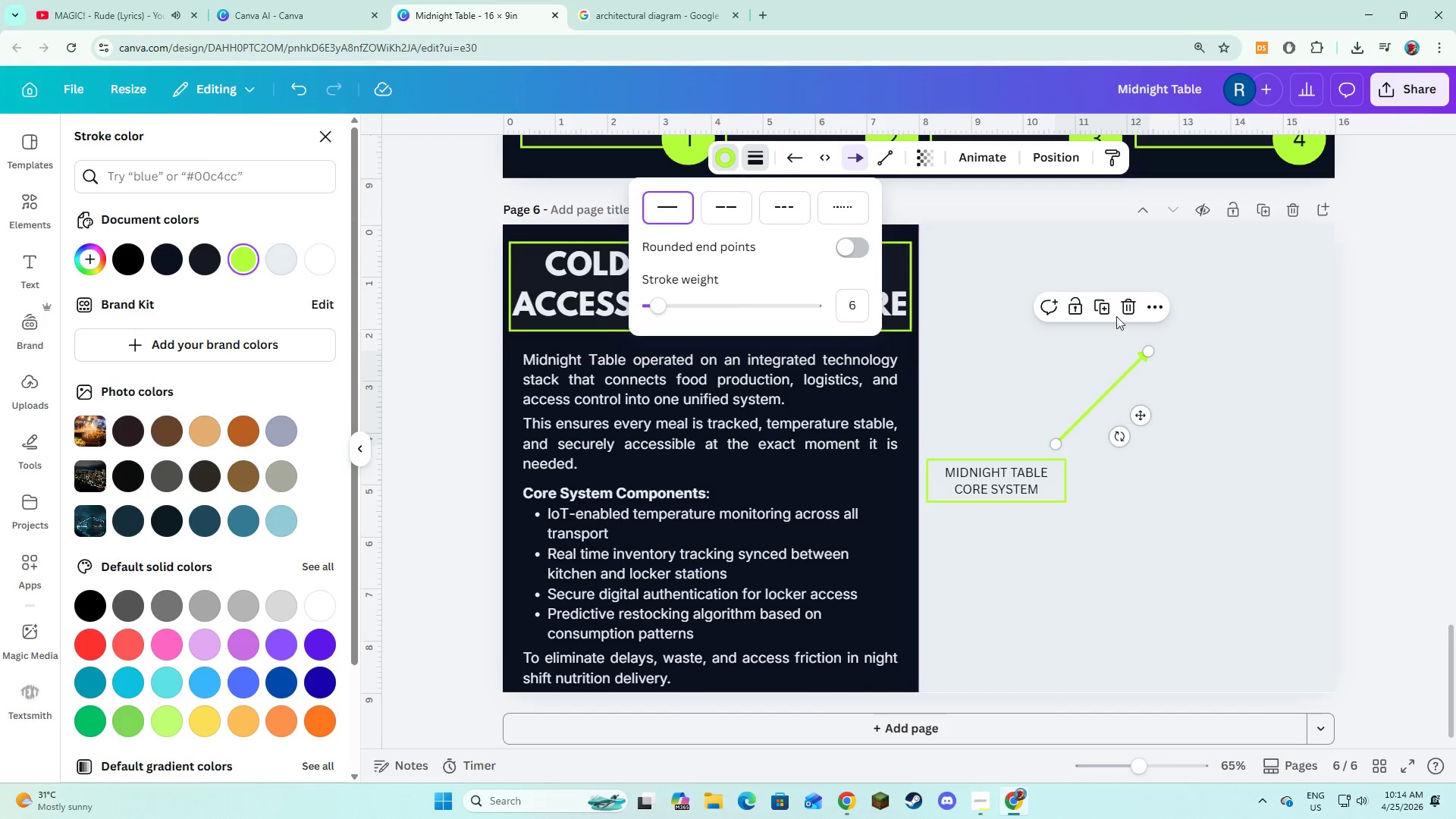 
left_click([1238, 476])
 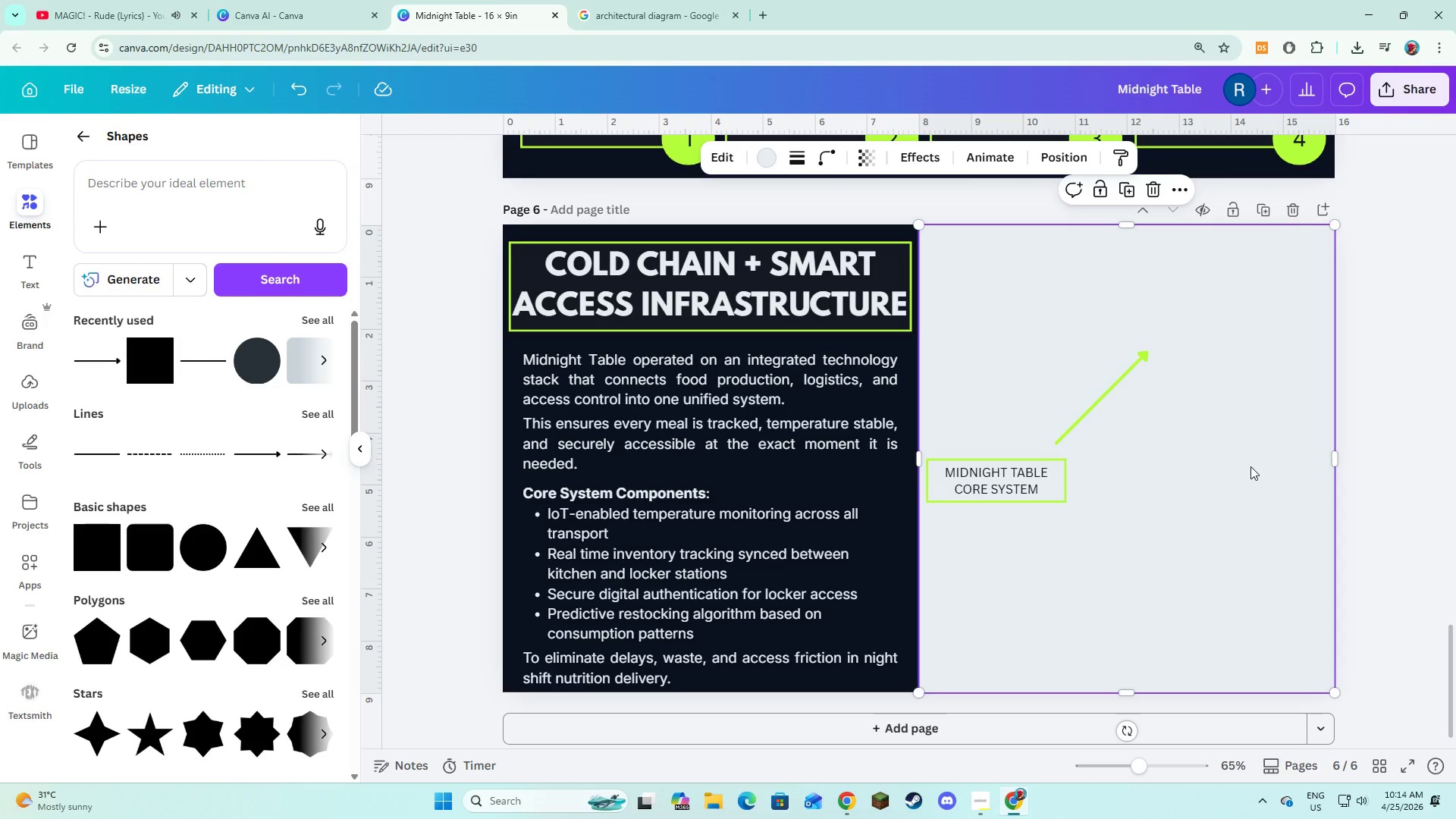 
left_click([1248, 463])
 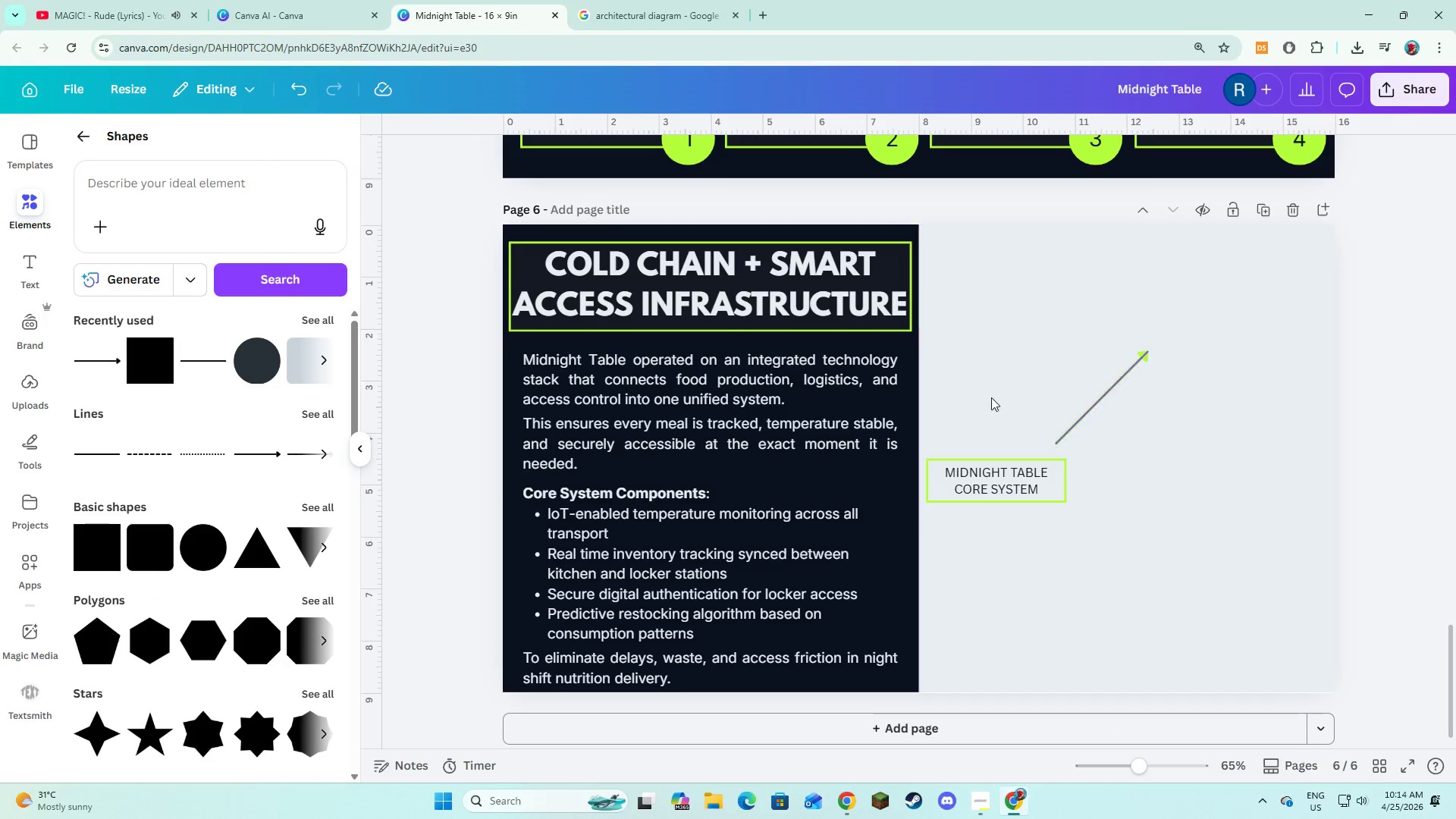 
left_click([930, 476])
 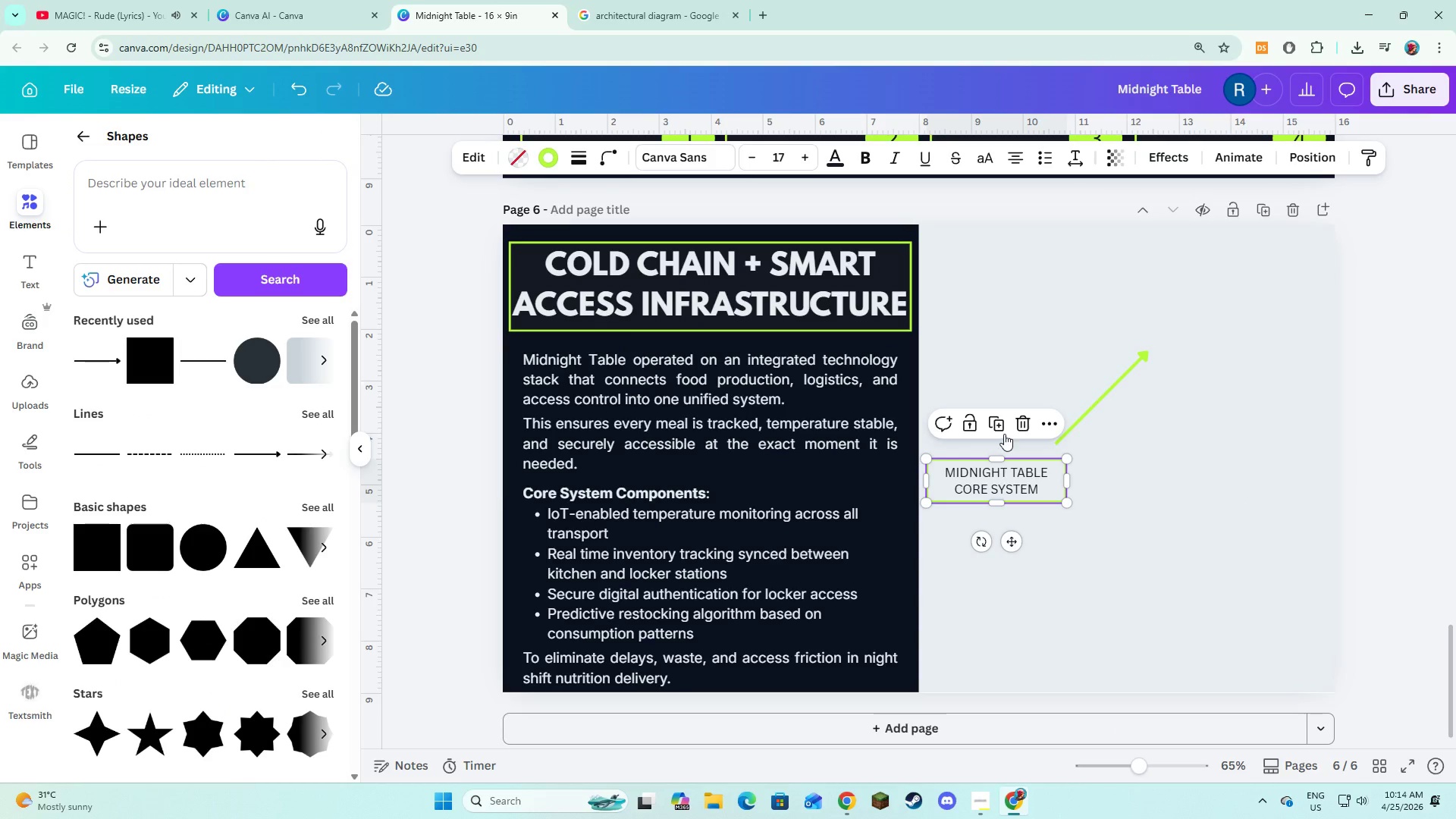 
left_click([1003, 429])
 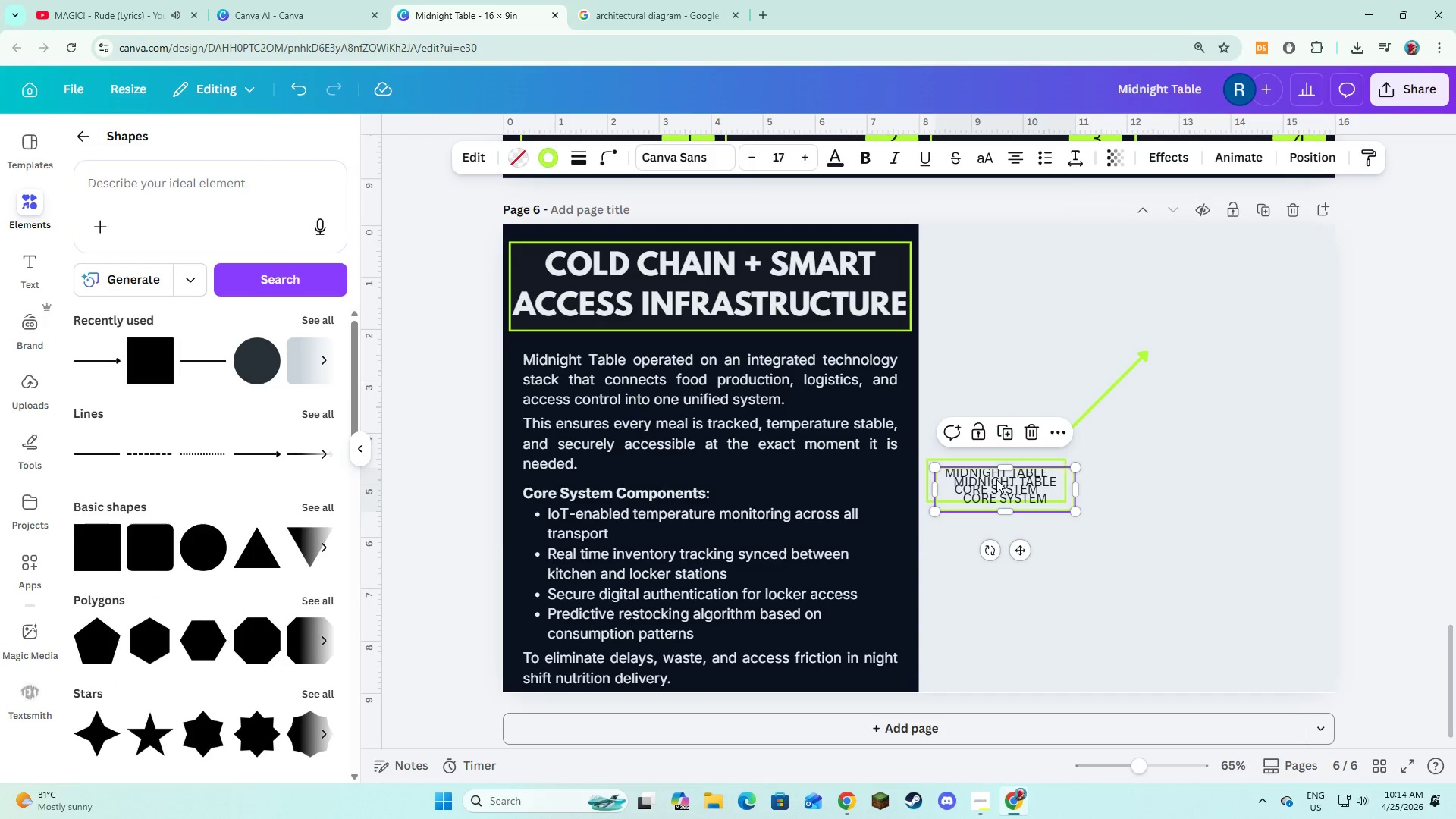 
left_click_drag(start_coordinate=[996, 479], to_coordinate=[1222, 331])
 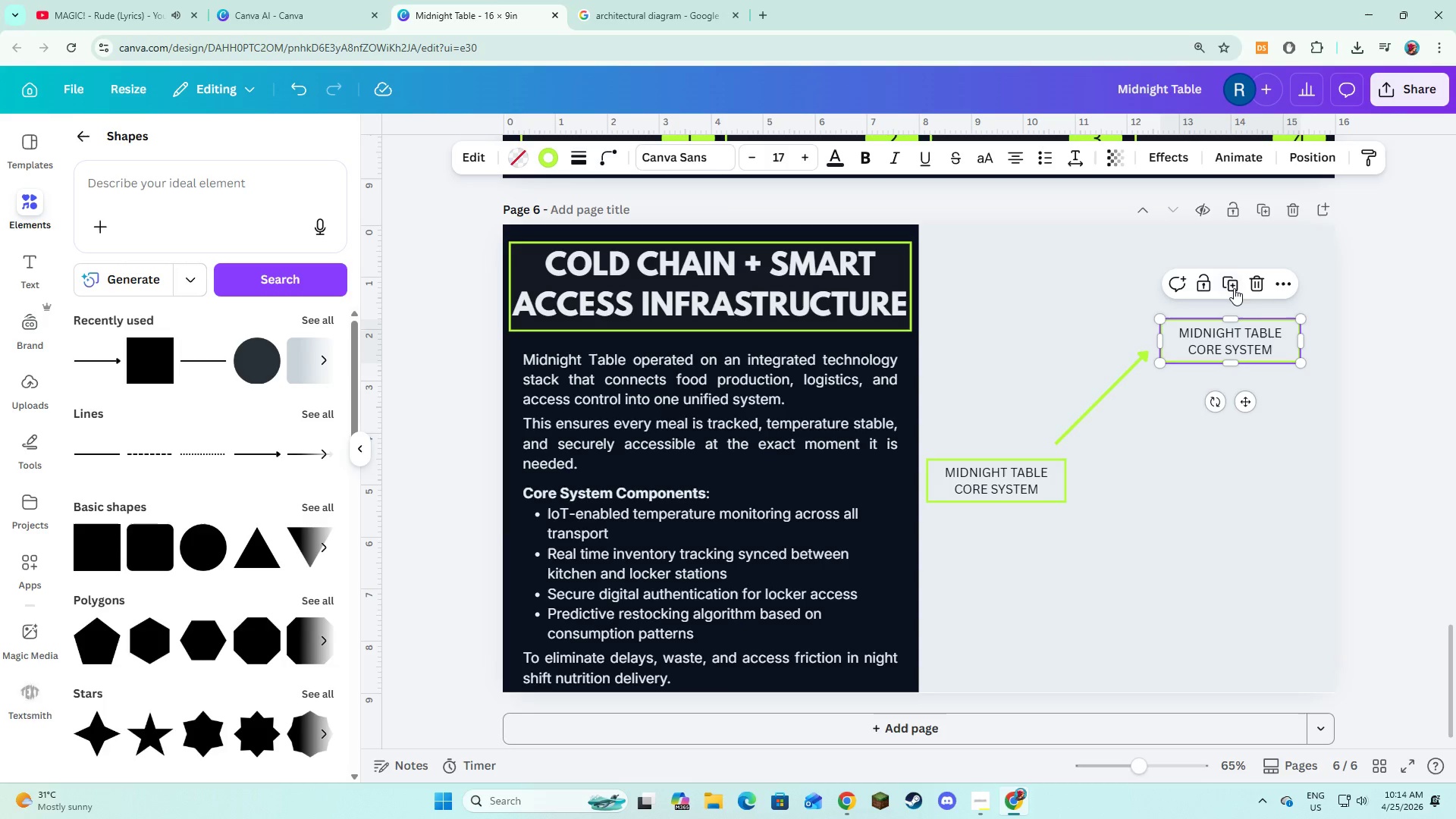 
left_click([1234, 287])
 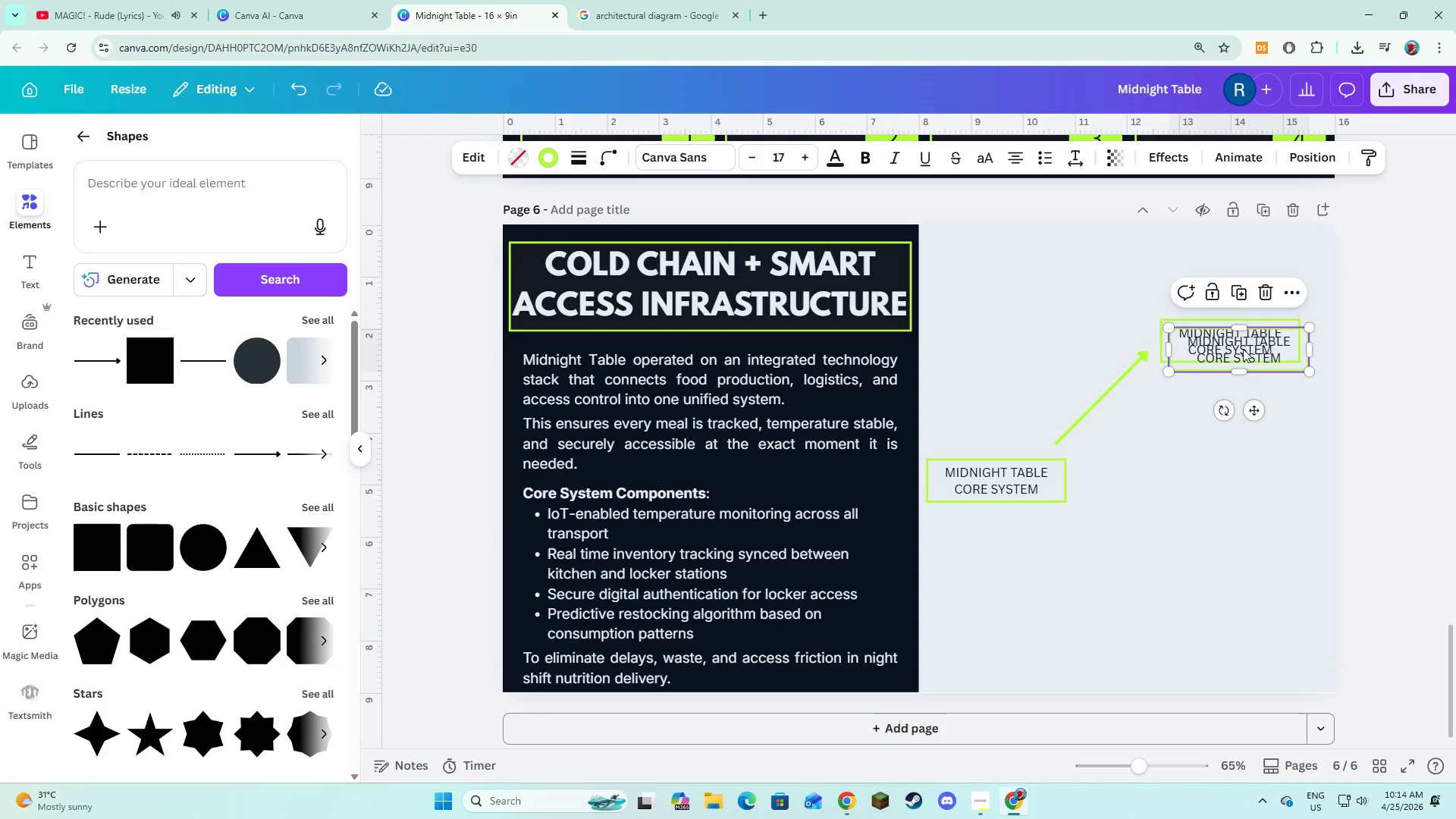 
left_click_drag(start_coordinate=[1242, 350], to_coordinate=[1232, 431])
 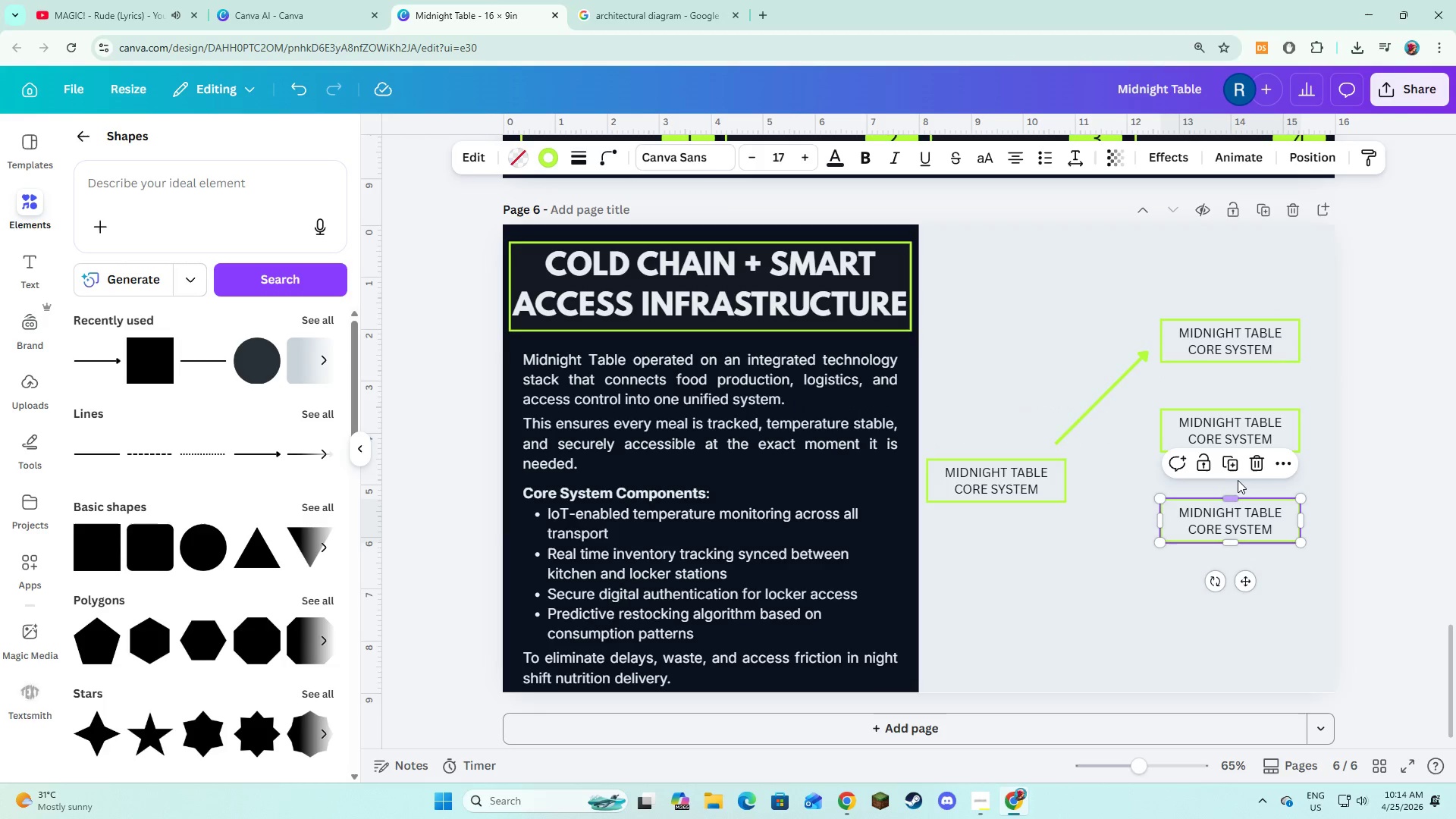 
left_click([1236, 464])
 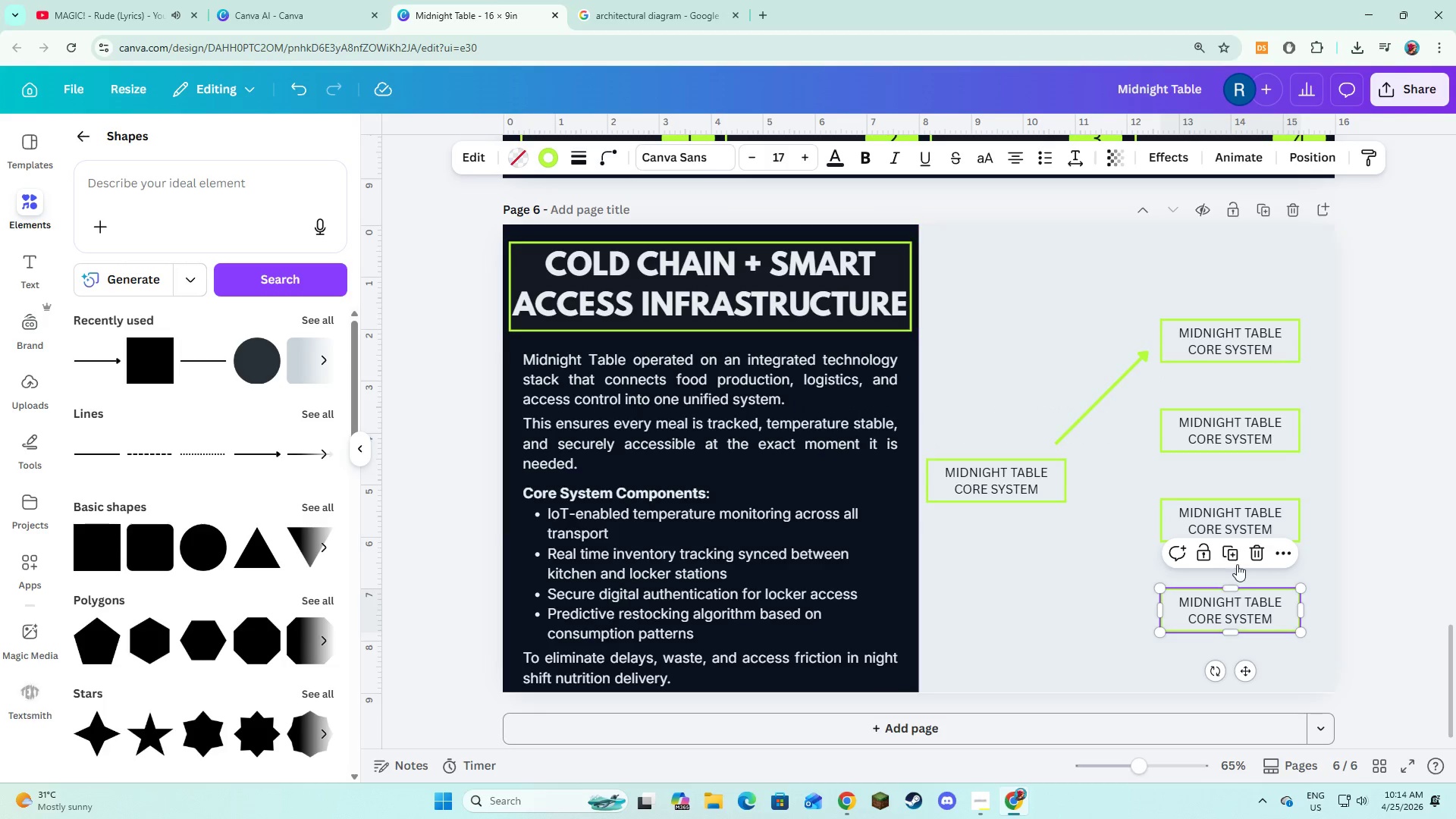 
left_click([1233, 551])
 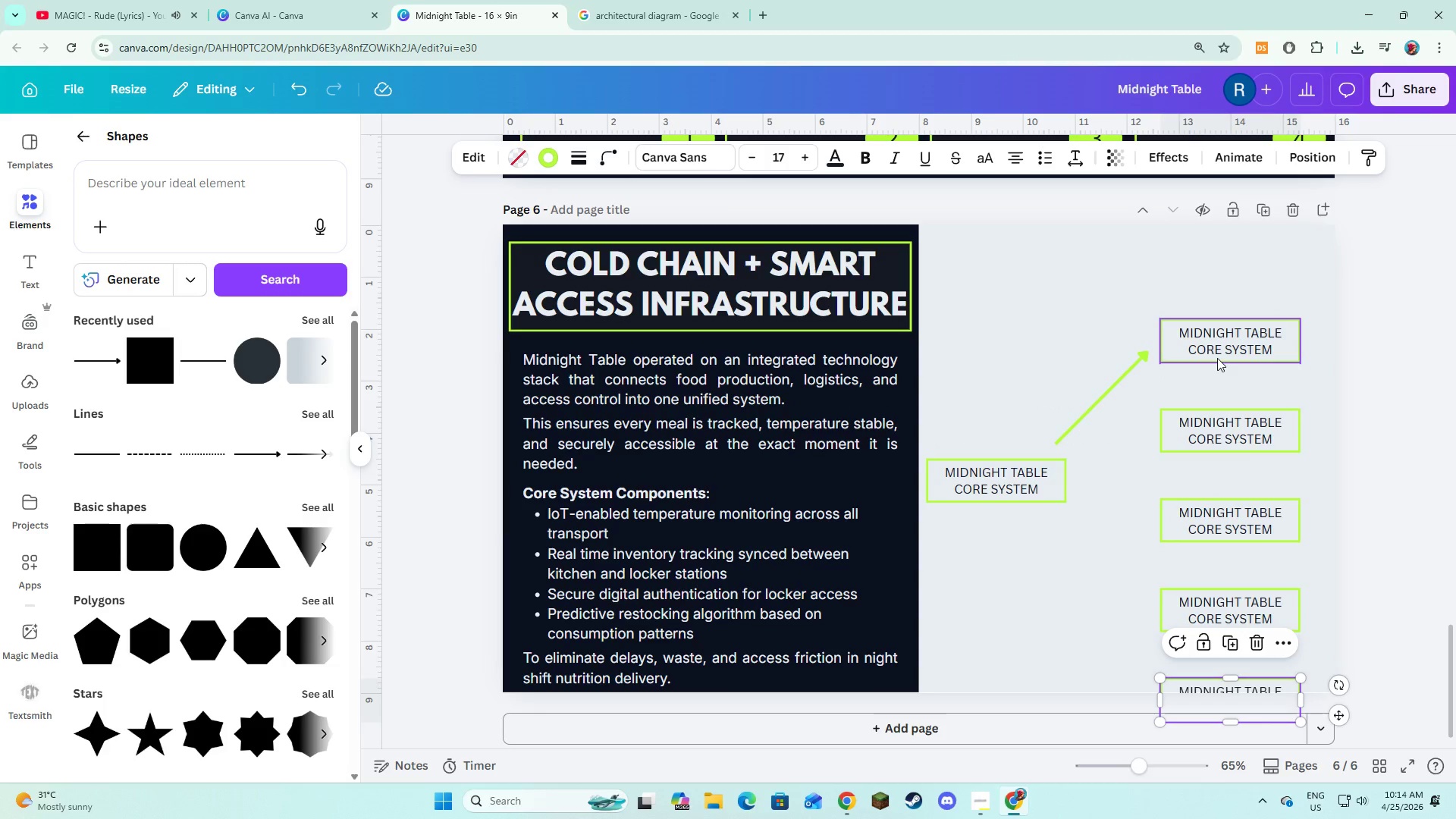 
hold_key(key=ShiftLeft, duration=2.88)
left_click([1246, 592])
 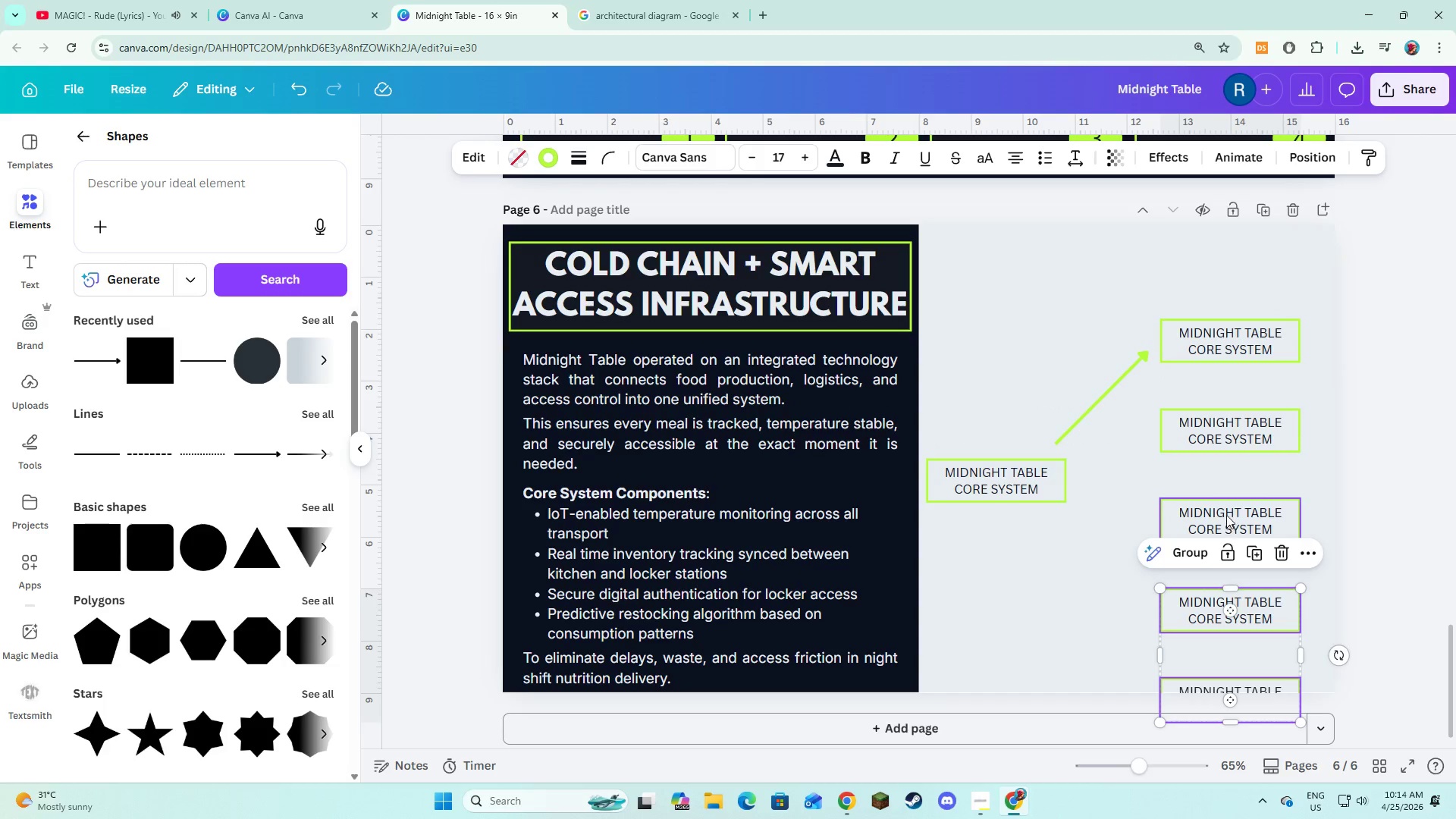 
left_click([1226, 515])
 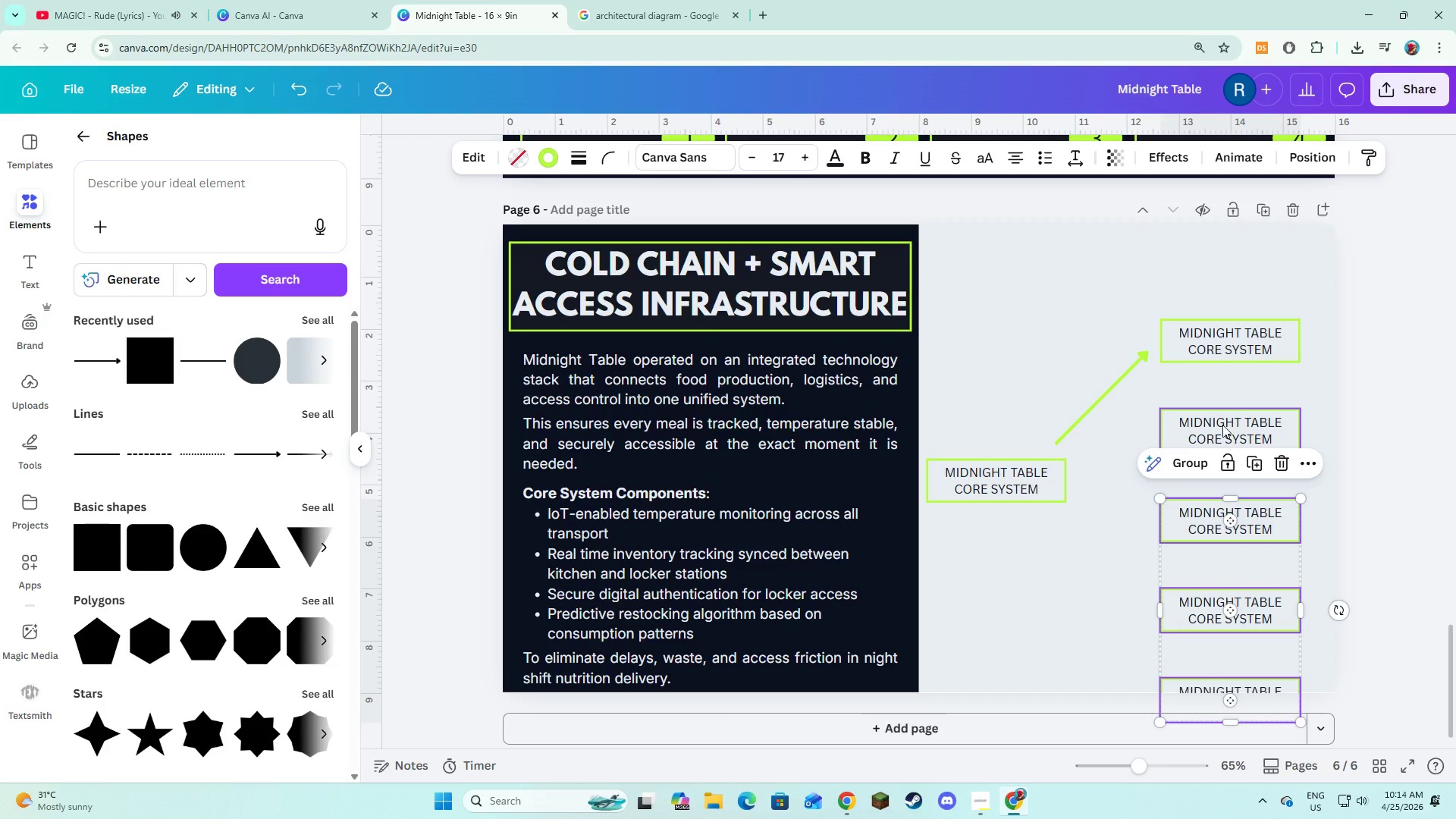 
left_click([1222, 425])
 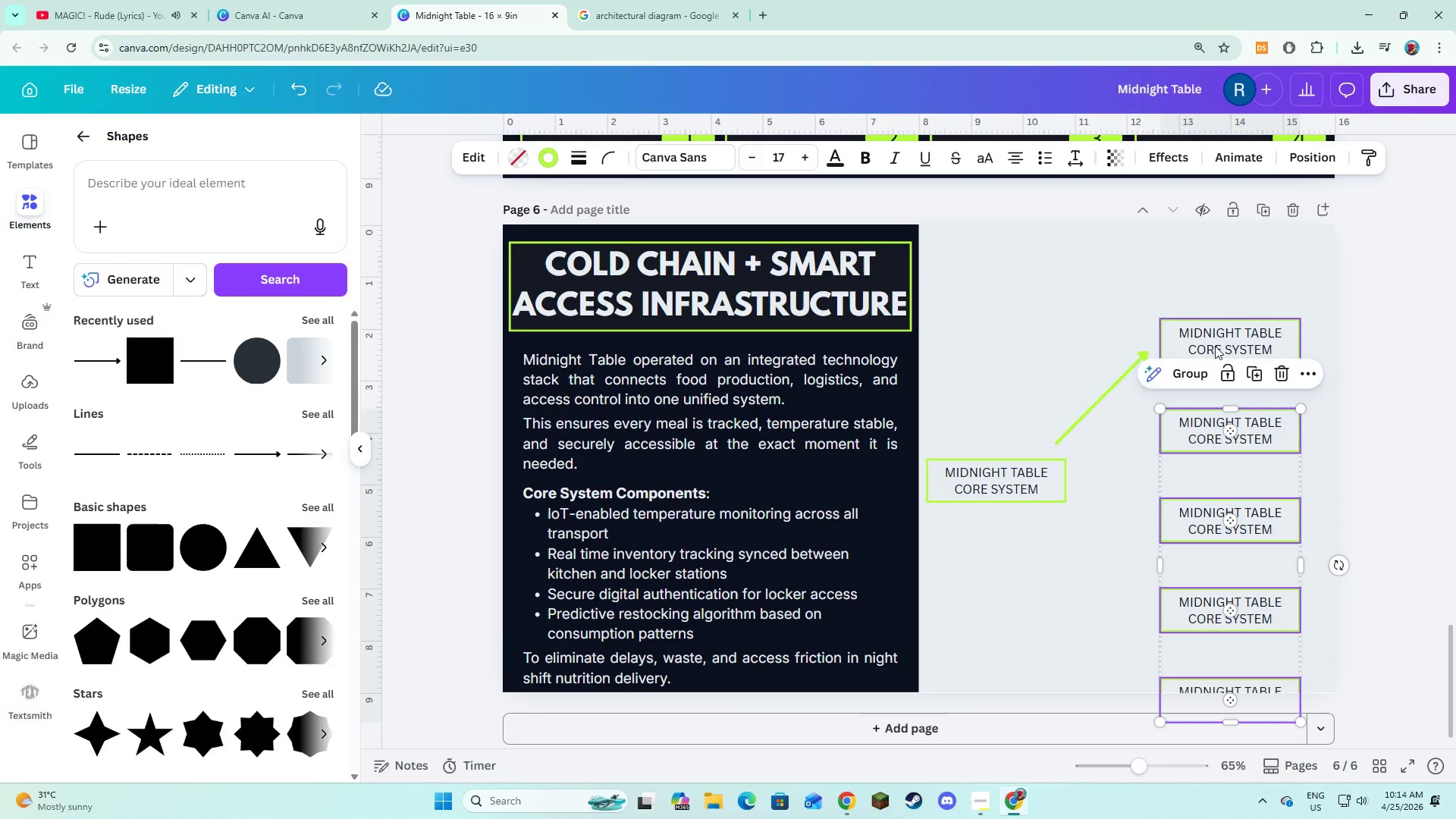 
left_click([1215, 344])
 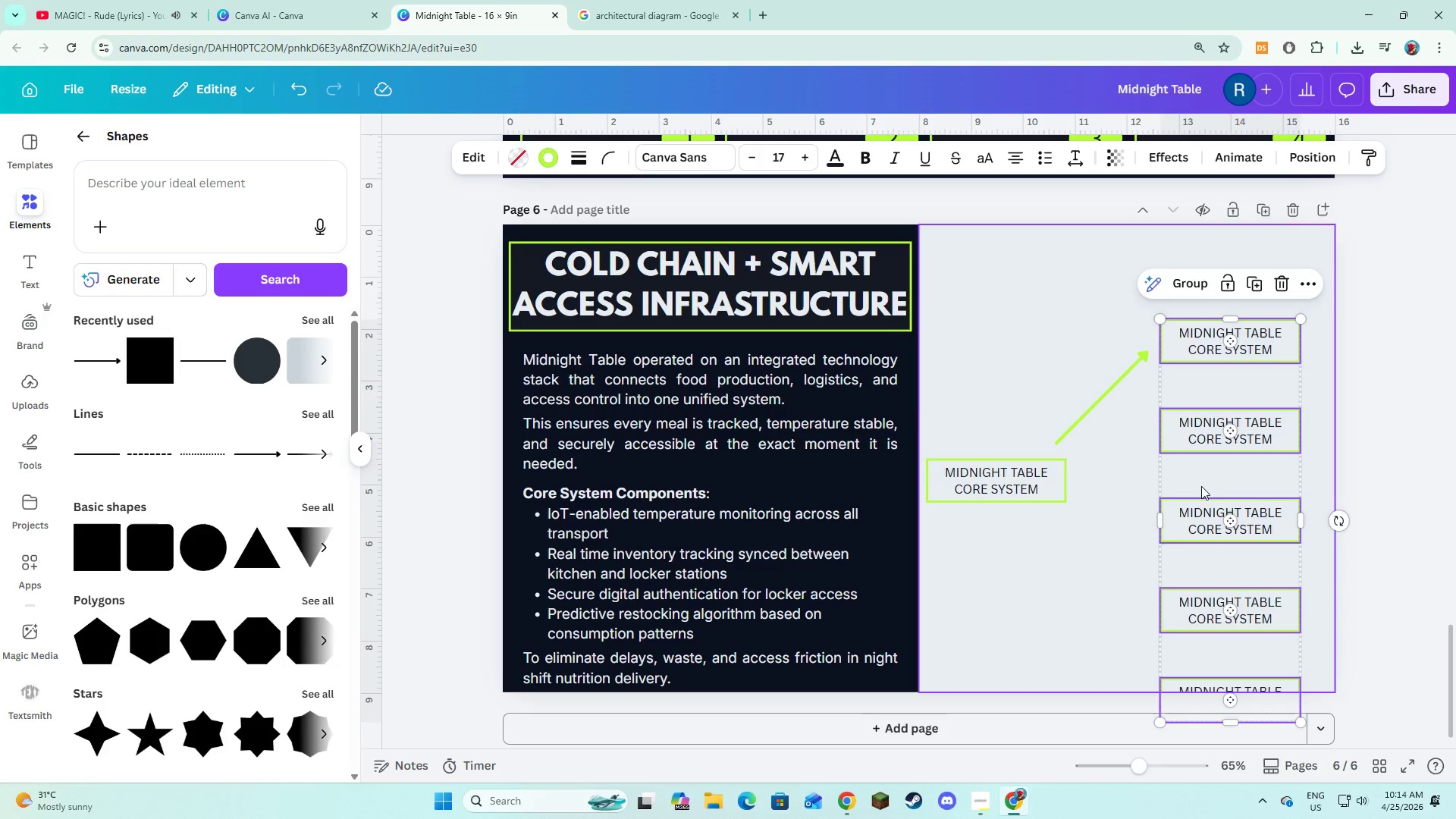 
left_click_drag(start_coordinate=[1201, 488], to_coordinate=[1212, 441])
 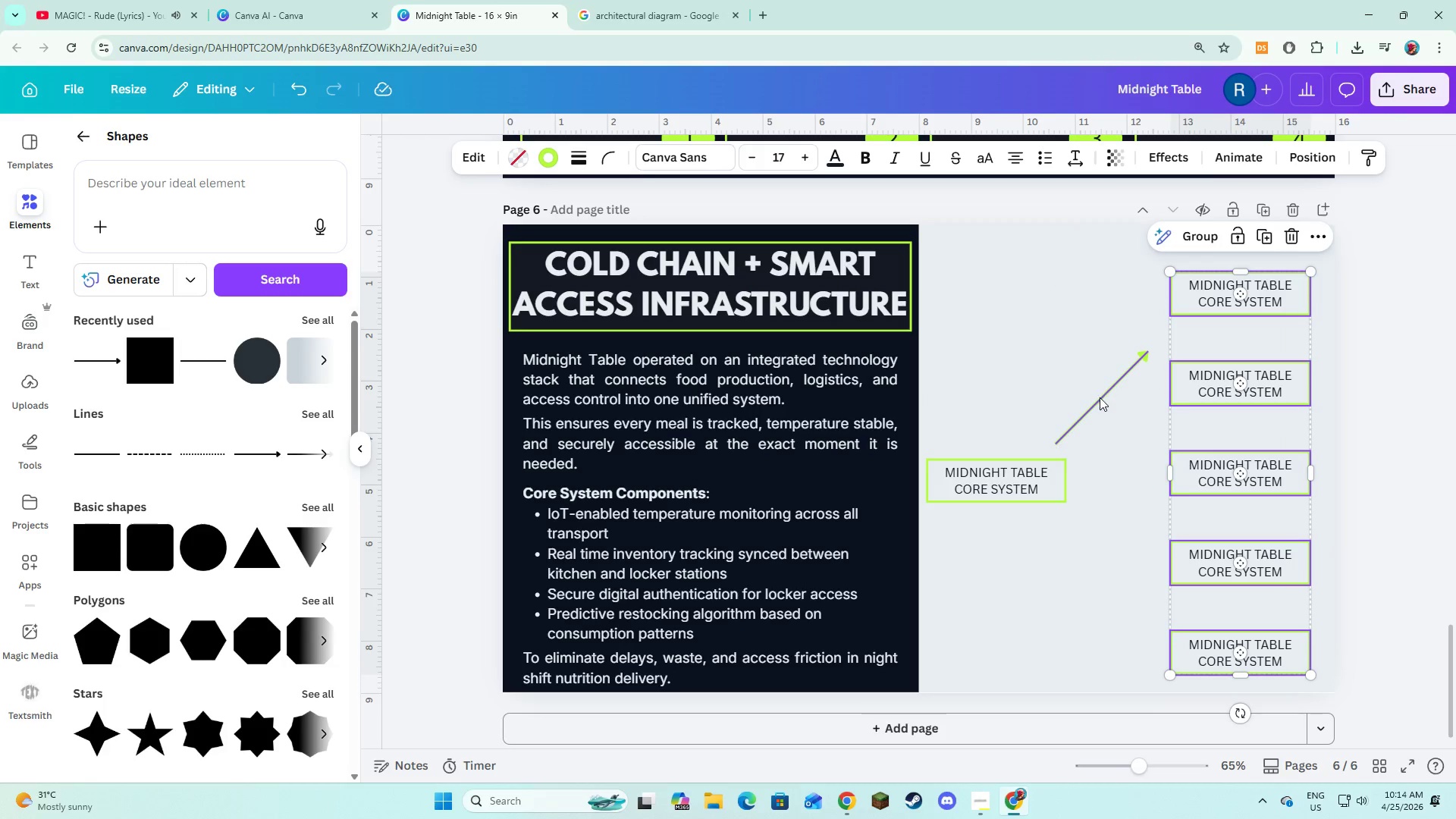 
left_click([1100, 397])
 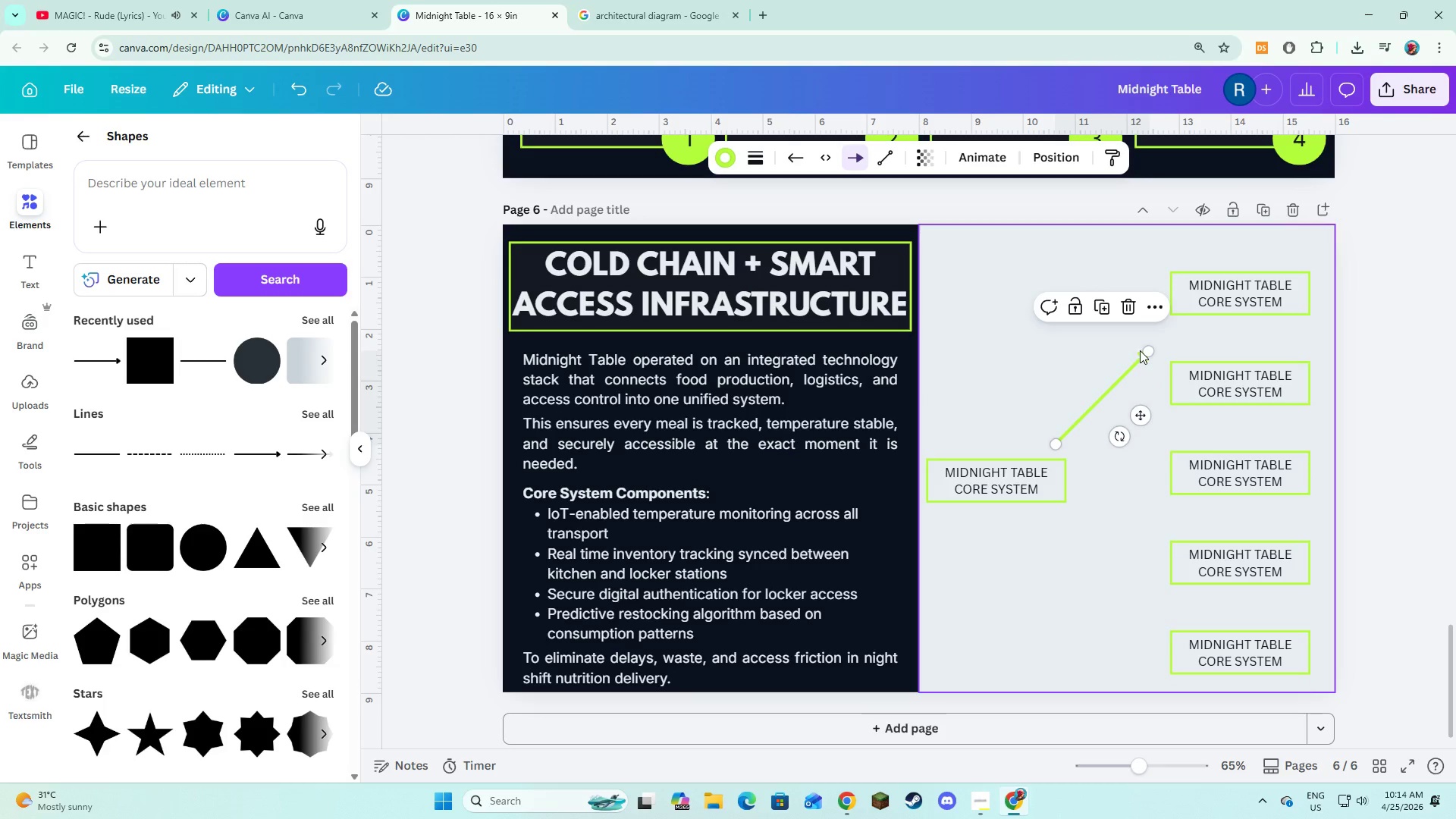 
left_click_drag(start_coordinate=[1119, 379], to_coordinate=[1103, 369])
 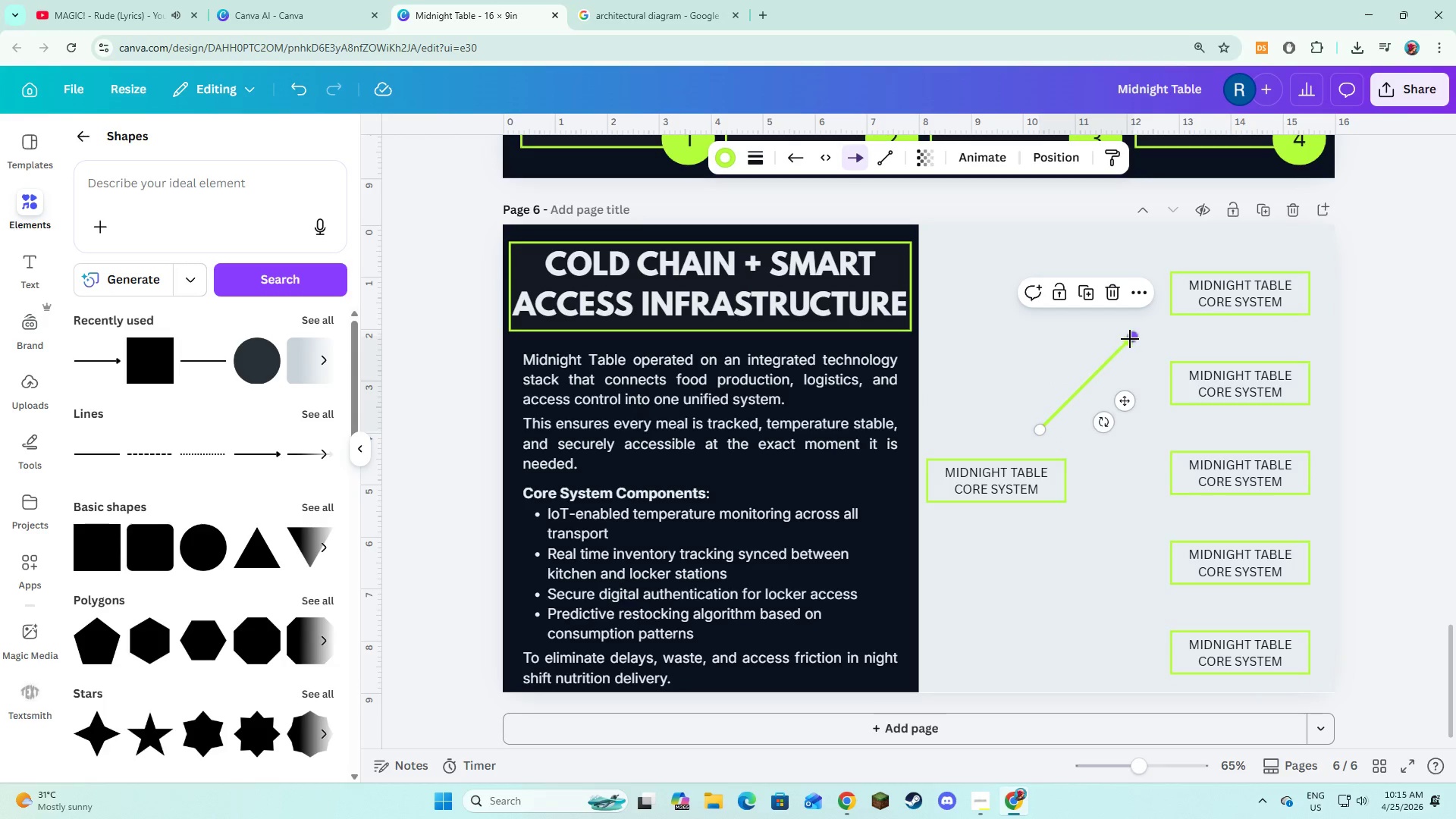 
left_click_drag(start_coordinate=[1130, 339], to_coordinate=[1155, 306])
 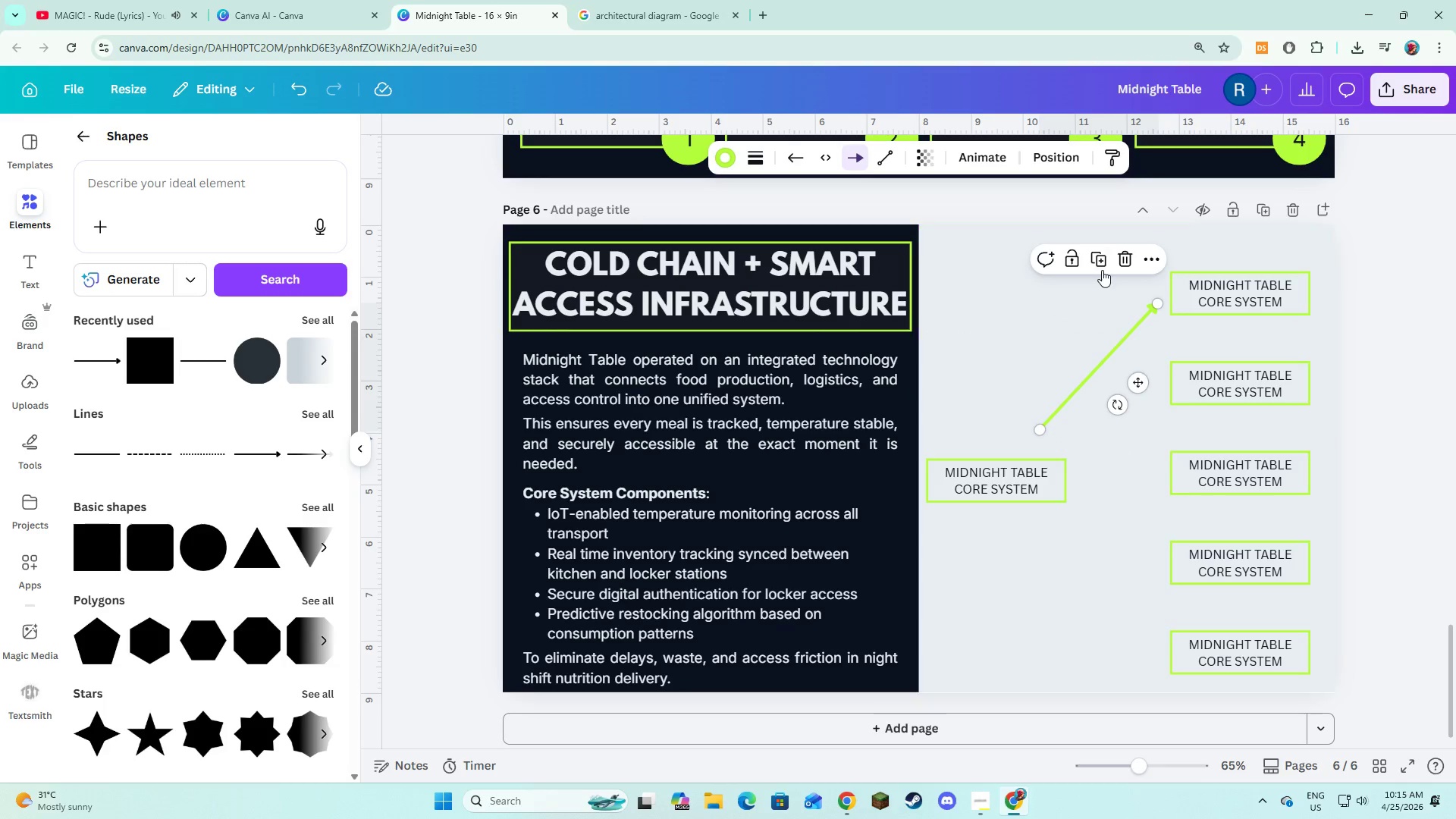 
left_click([1102, 267])
 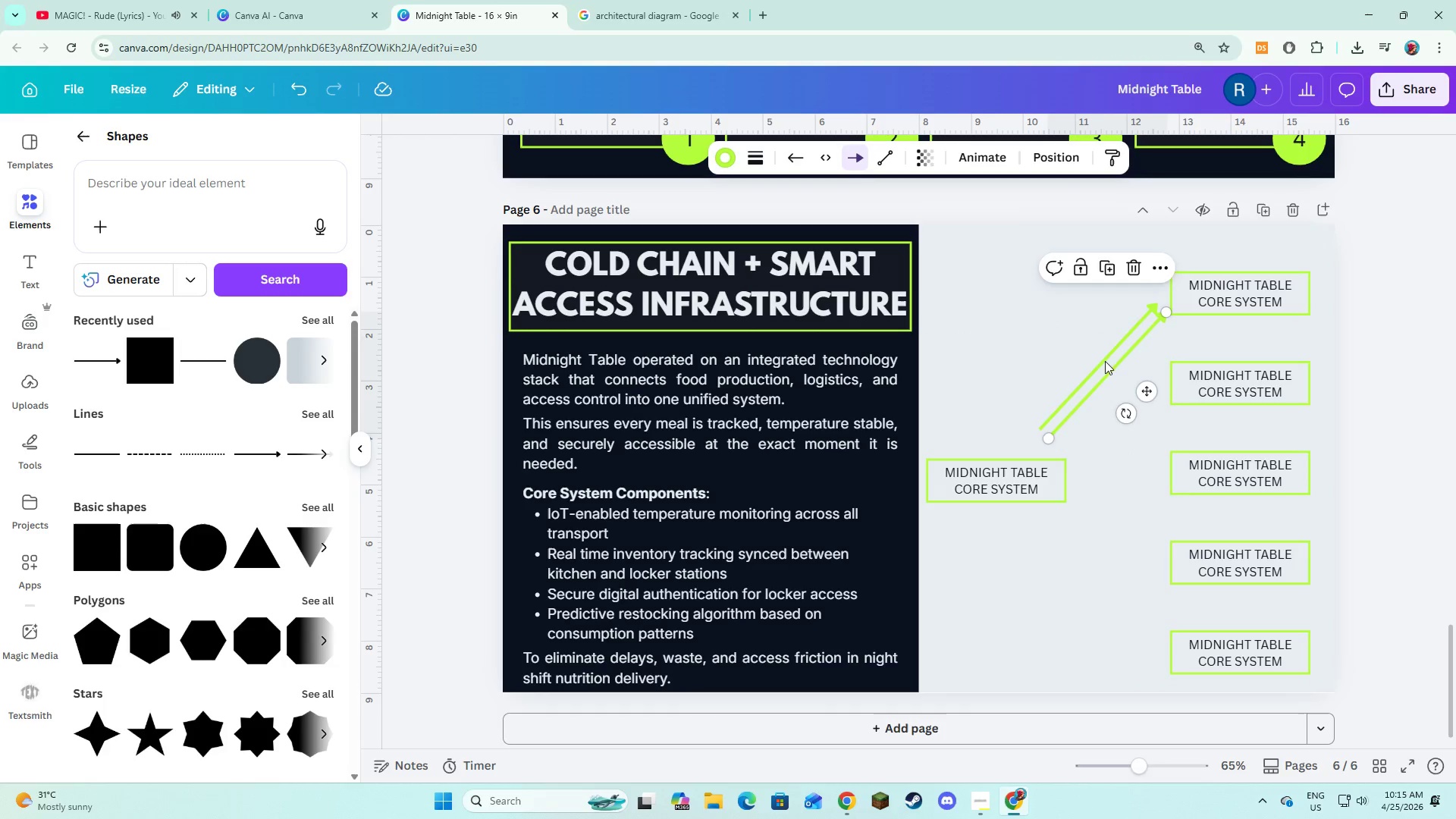 
left_click_drag(start_coordinate=[1105, 365], to_coordinate=[1125, 378])
 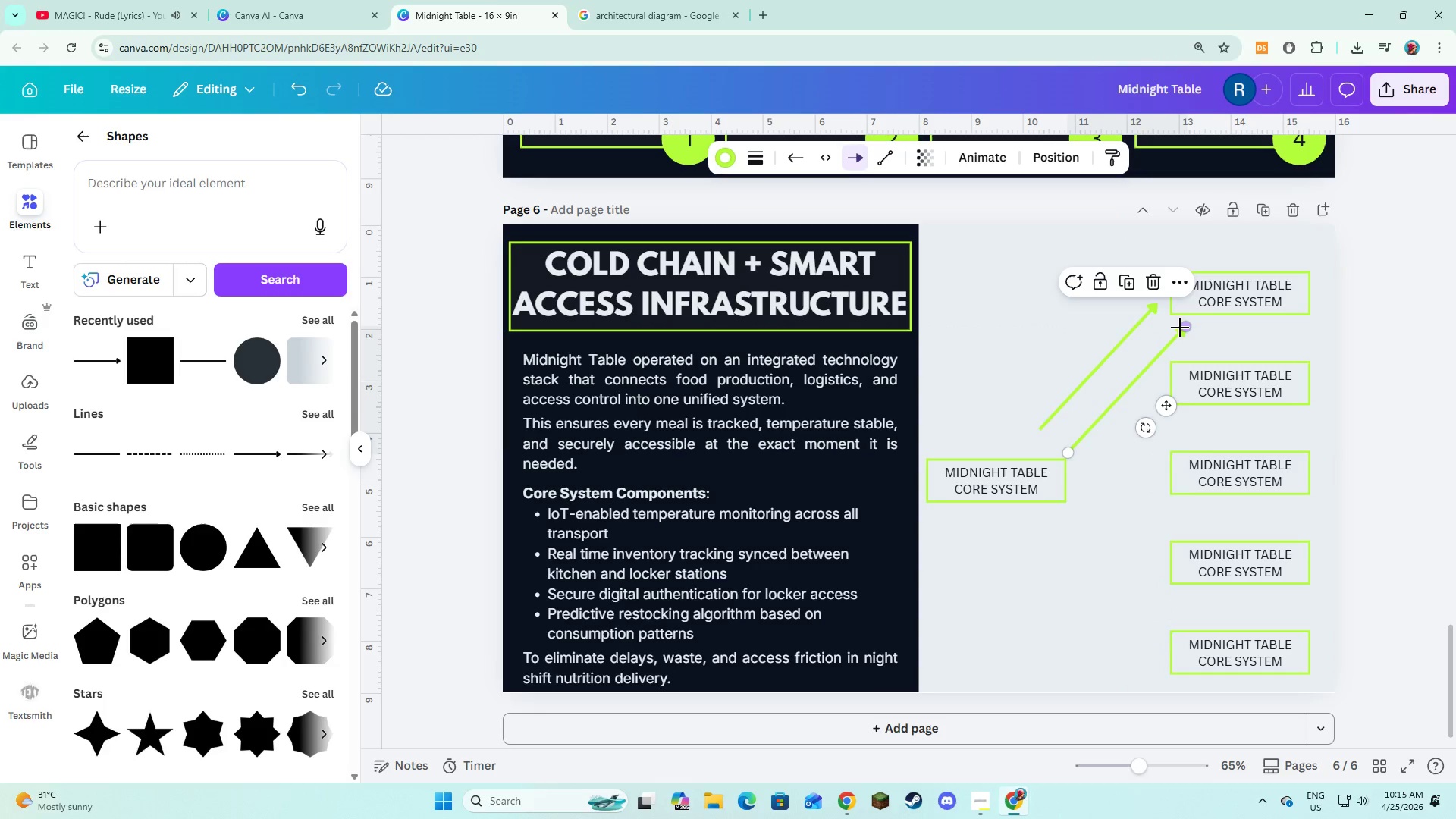 
left_click_drag(start_coordinate=[1187, 327], to_coordinate=[1153, 397])
 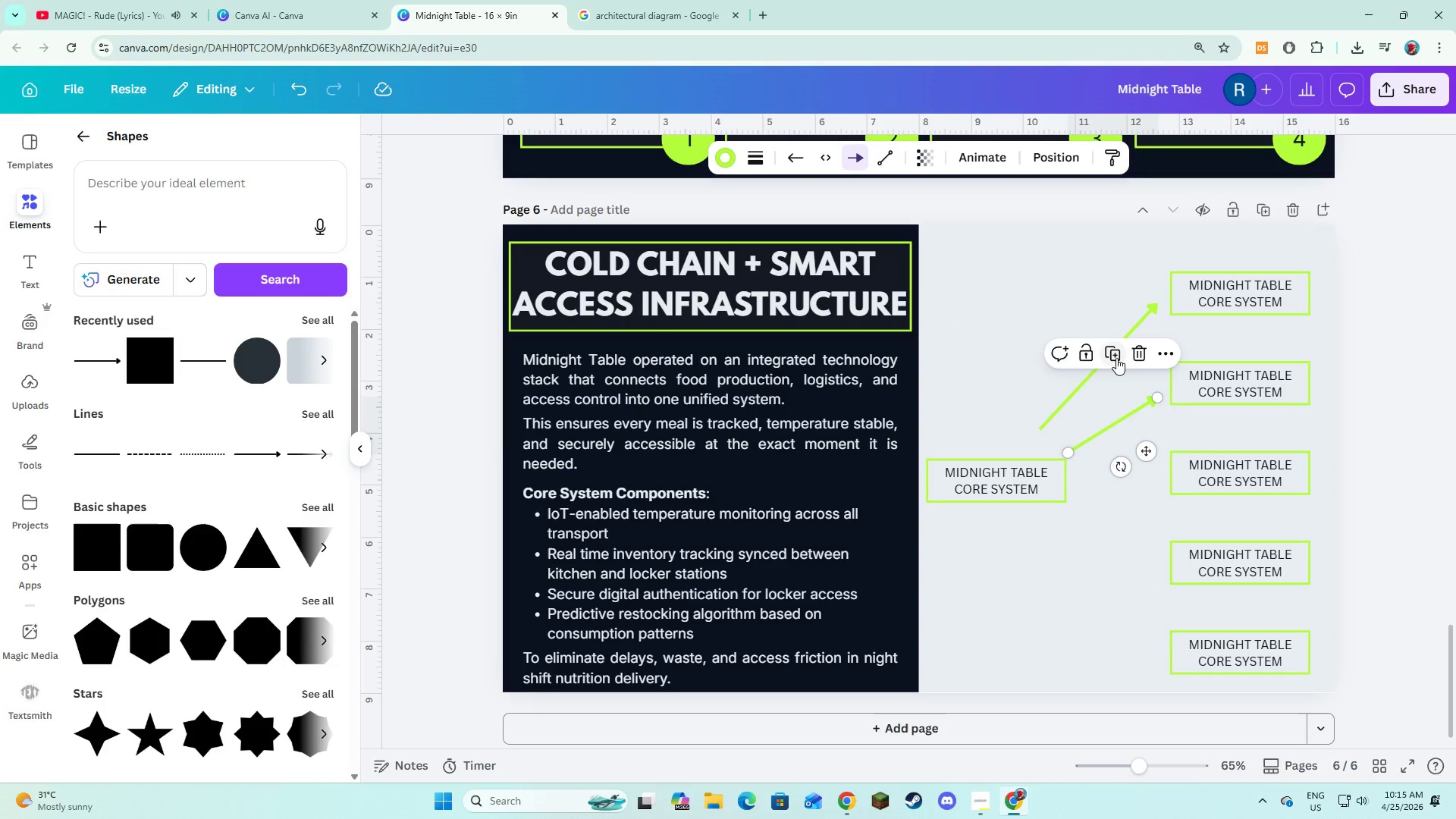 
left_click([1116, 358])
 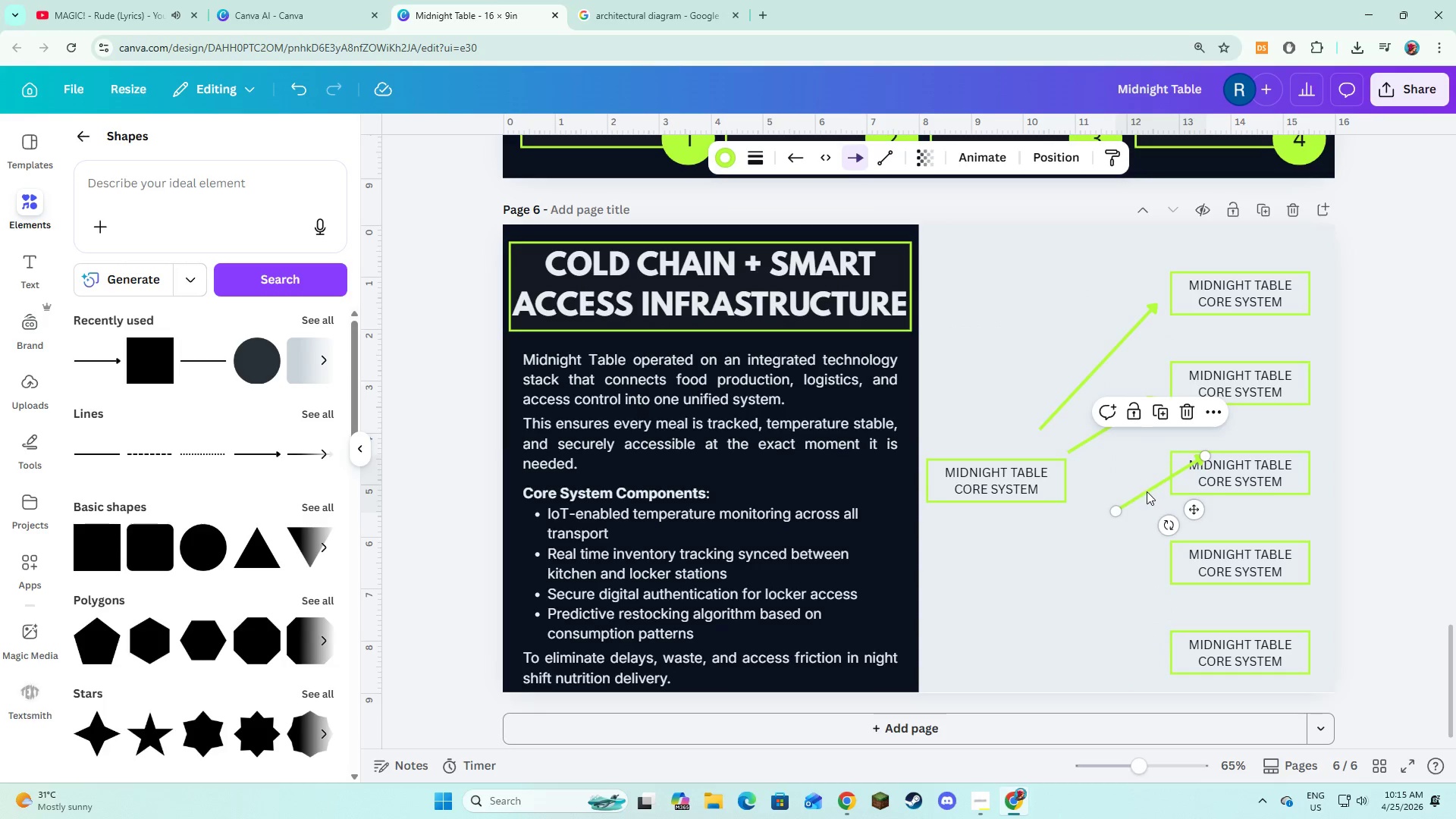 
left_click_drag(start_coordinate=[1147, 491], to_coordinate=[1118, 463])
 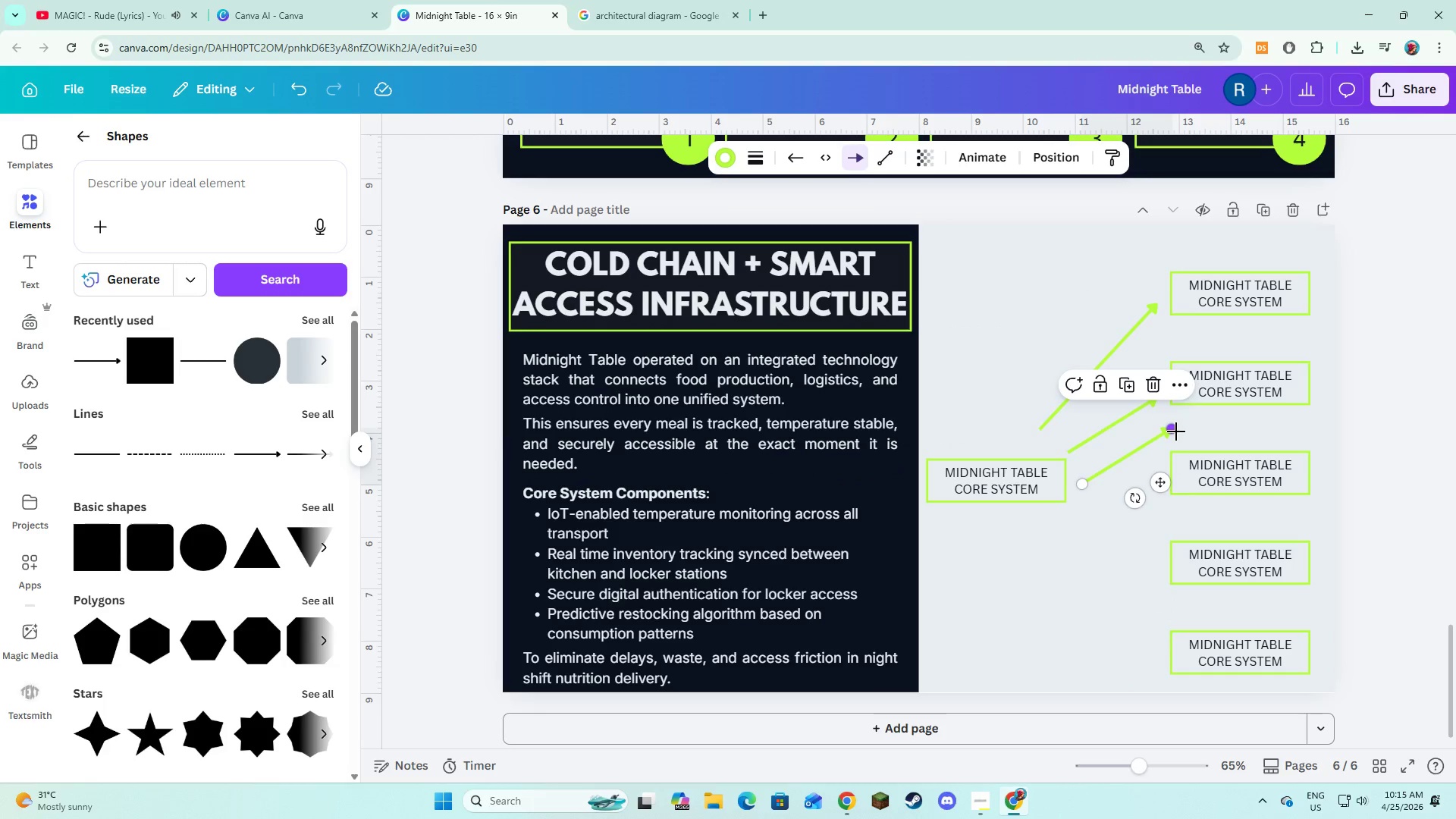 
left_click_drag(start_coordinate=[1175, 430], to_coordinate=[1161, 481])
 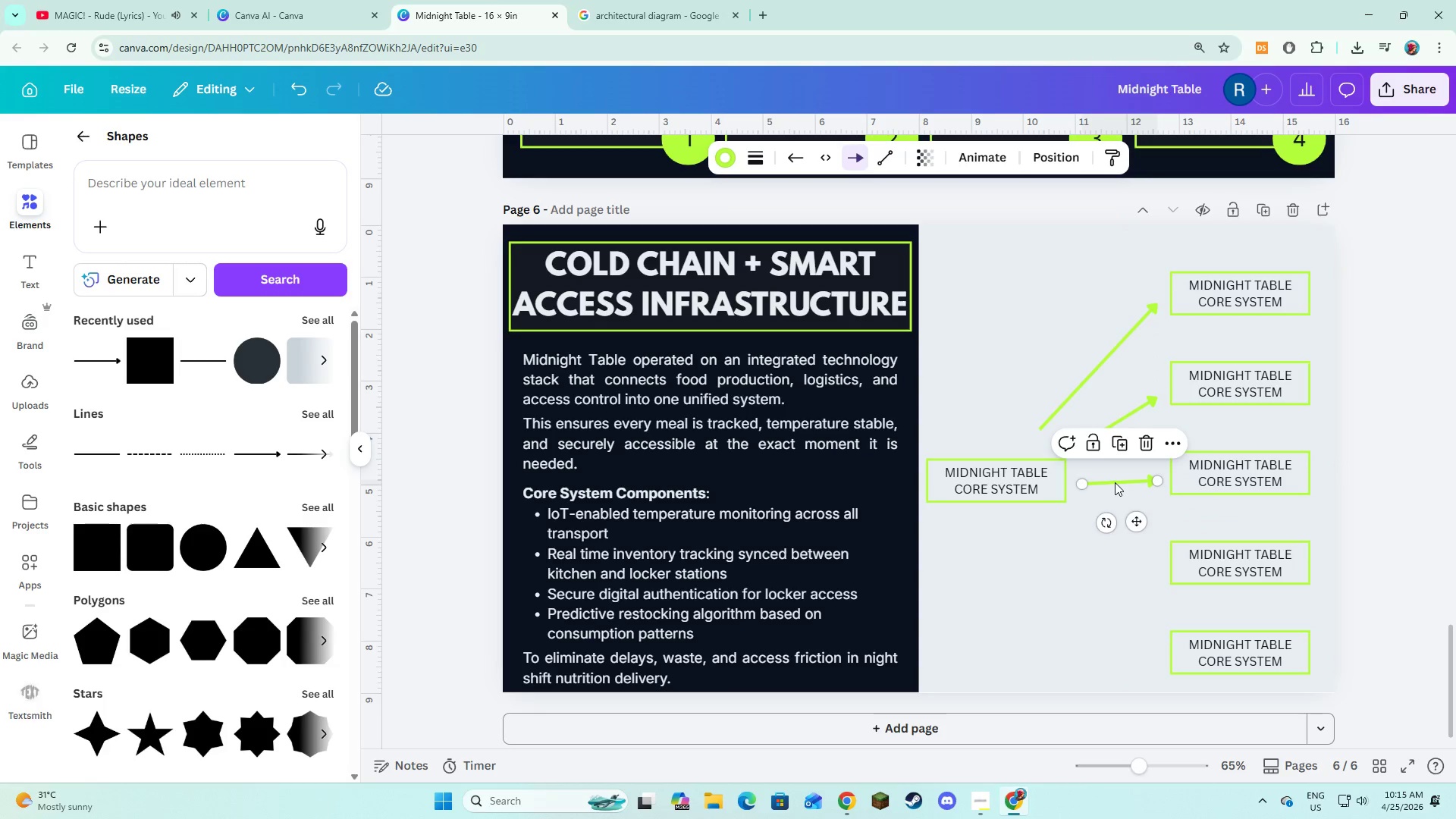 
left_click_drag(start_coordinate=[1115, 482], to_coordinate=[1116, 478])
 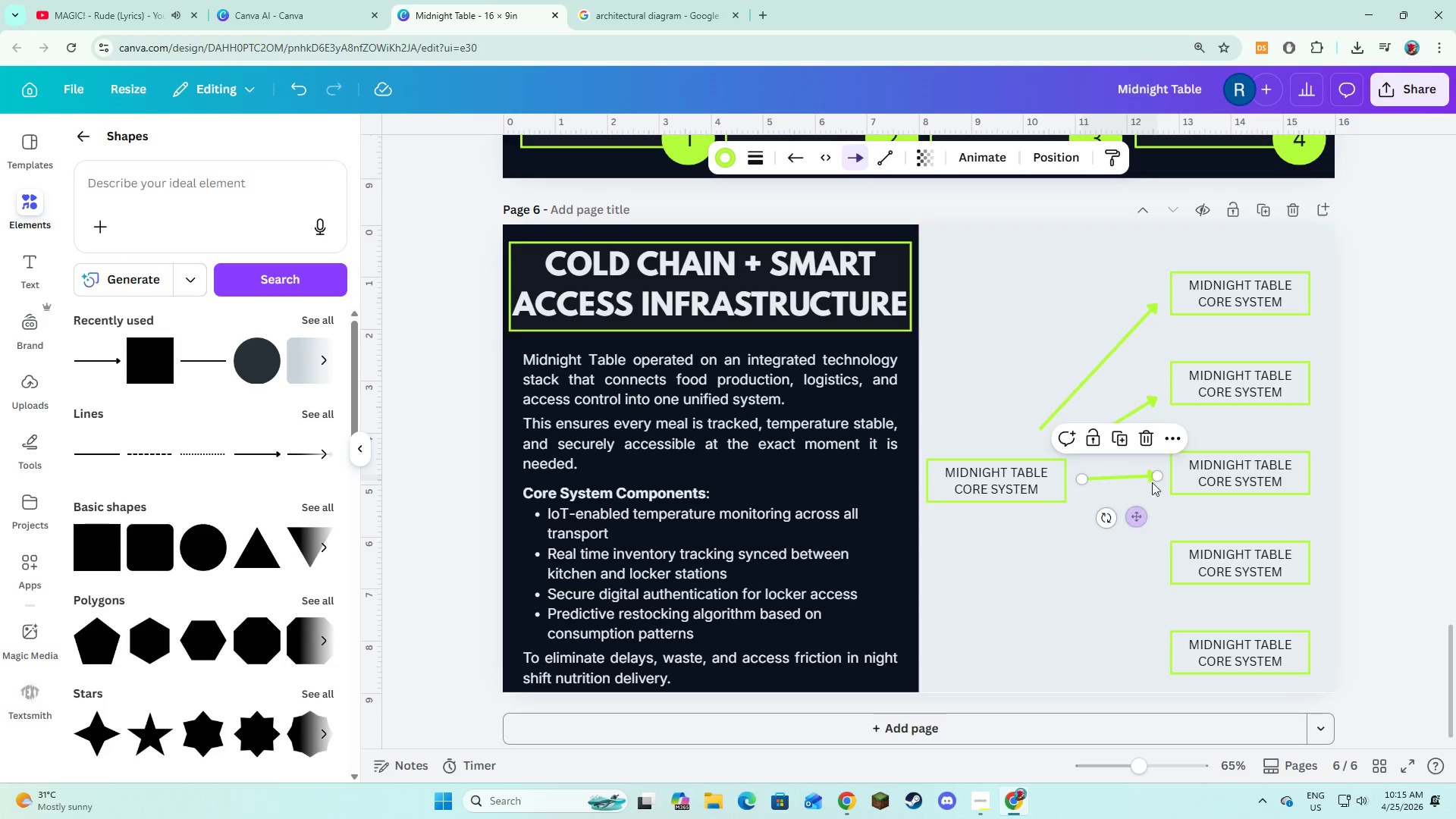 
left_click_drag(start_coordinate=[1154, 477], to_coordinate=[1156, 482])
 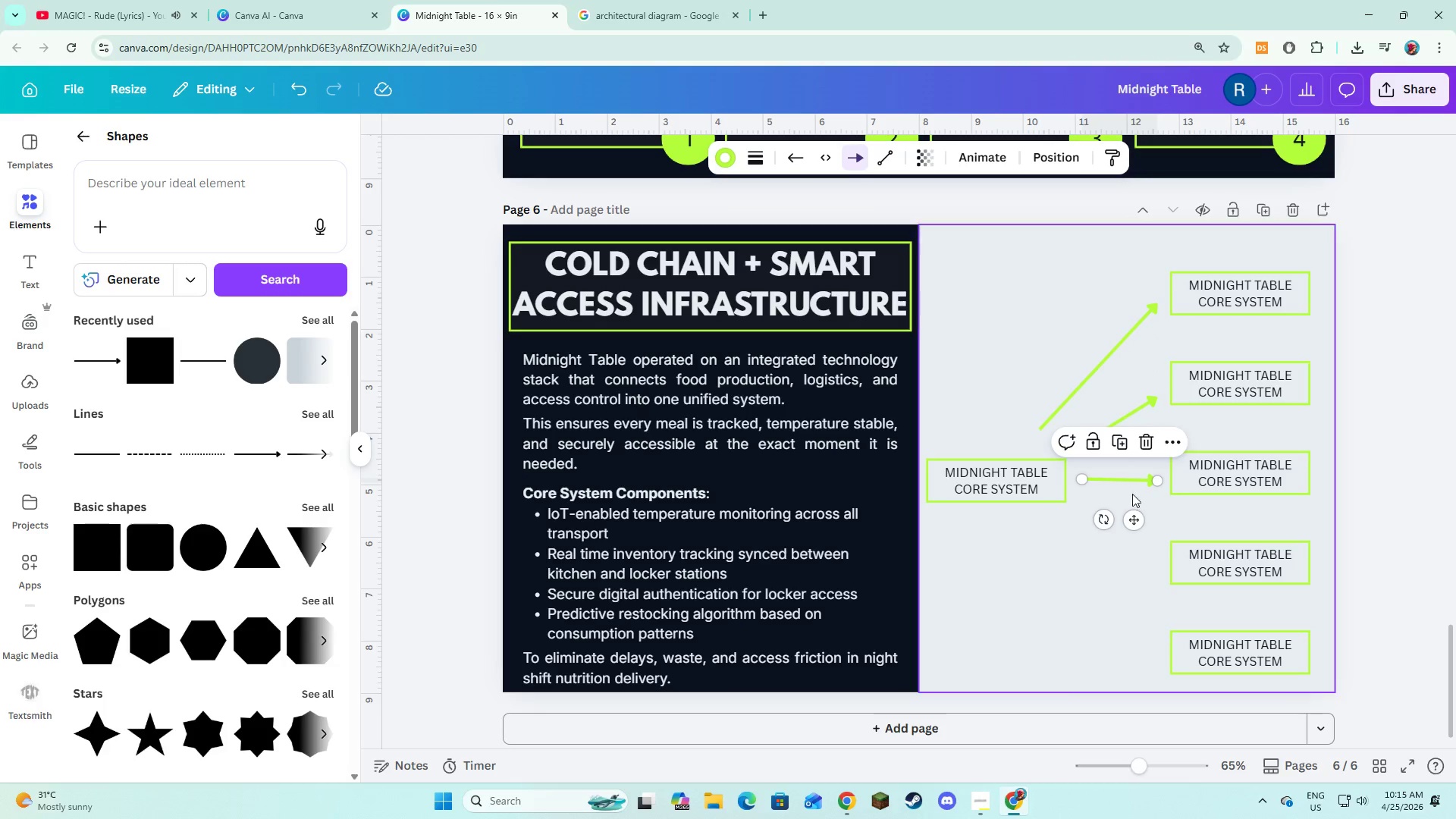 
left_click([1129, 487])
 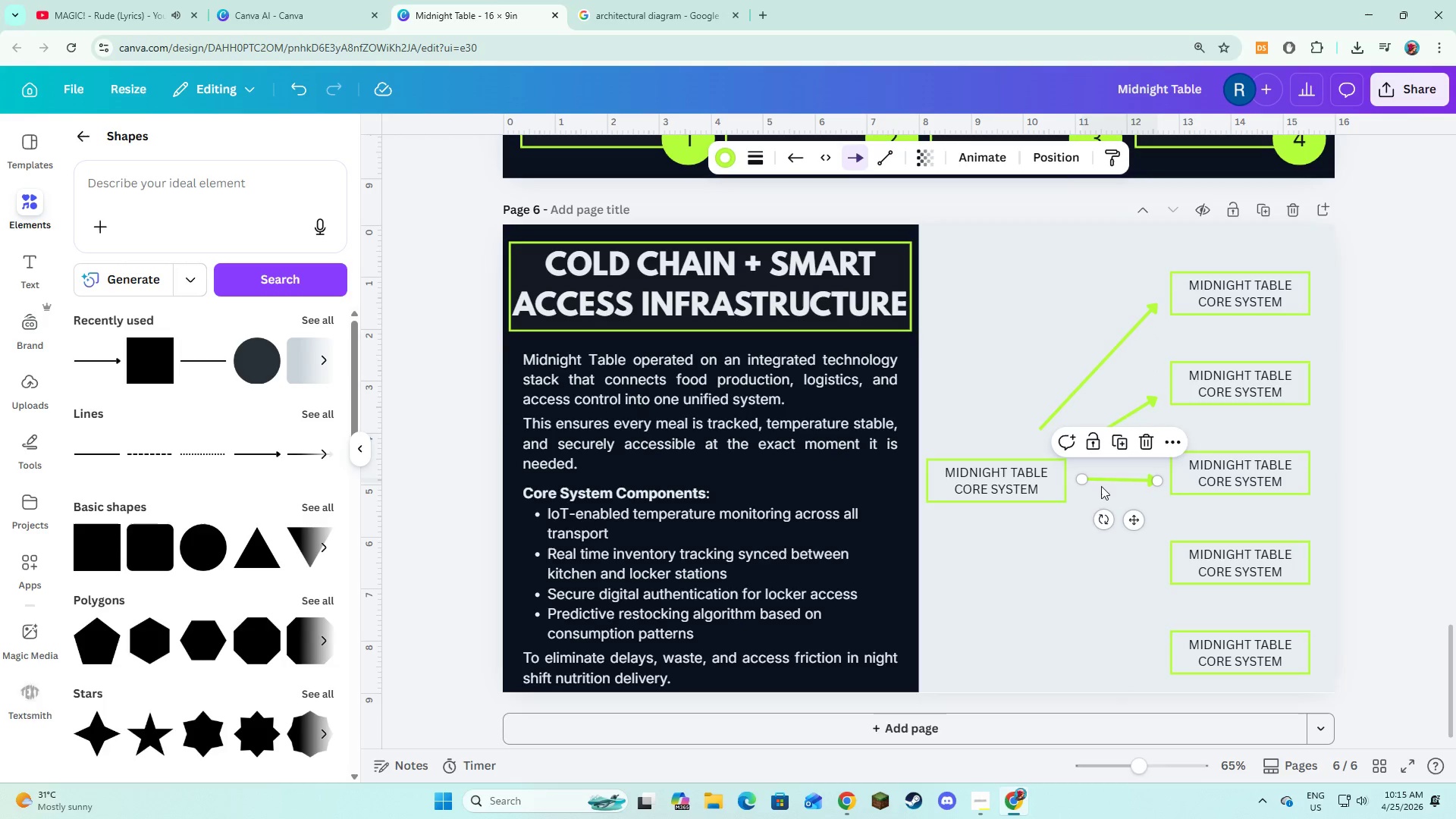 
left_click([1094, 503])
 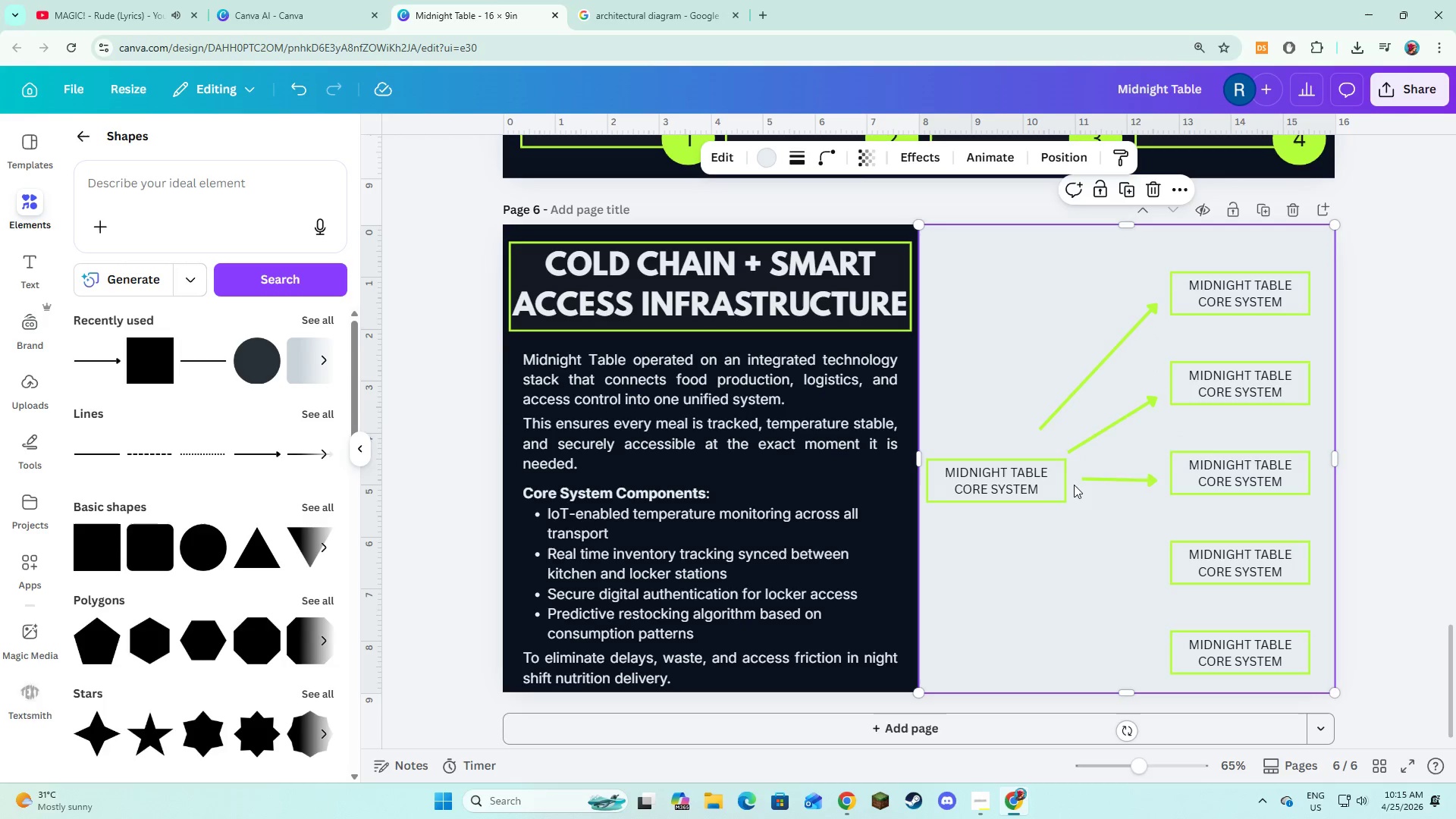 
left_click([1092, 482])
 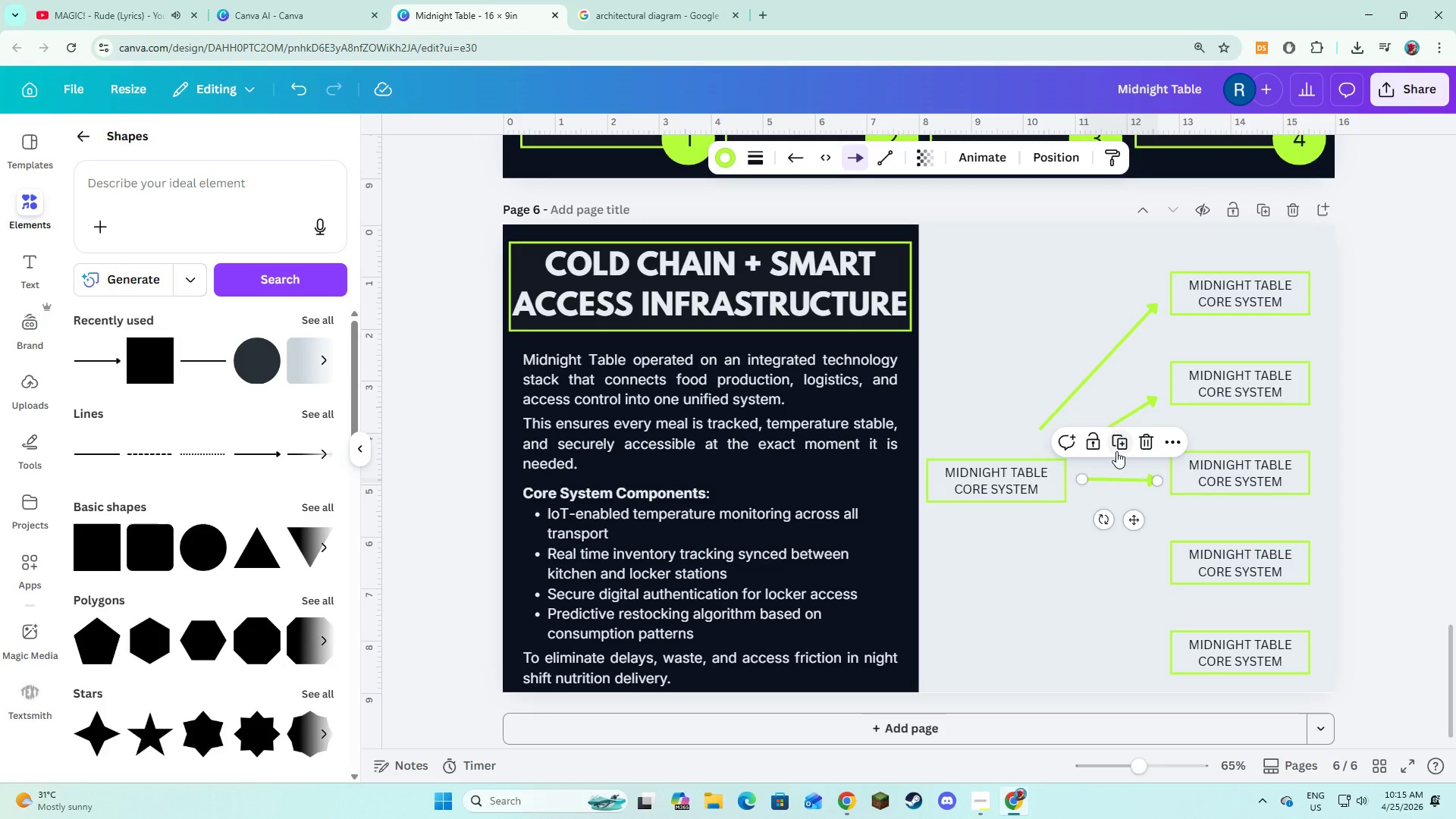 
left_click([1119, 450])
 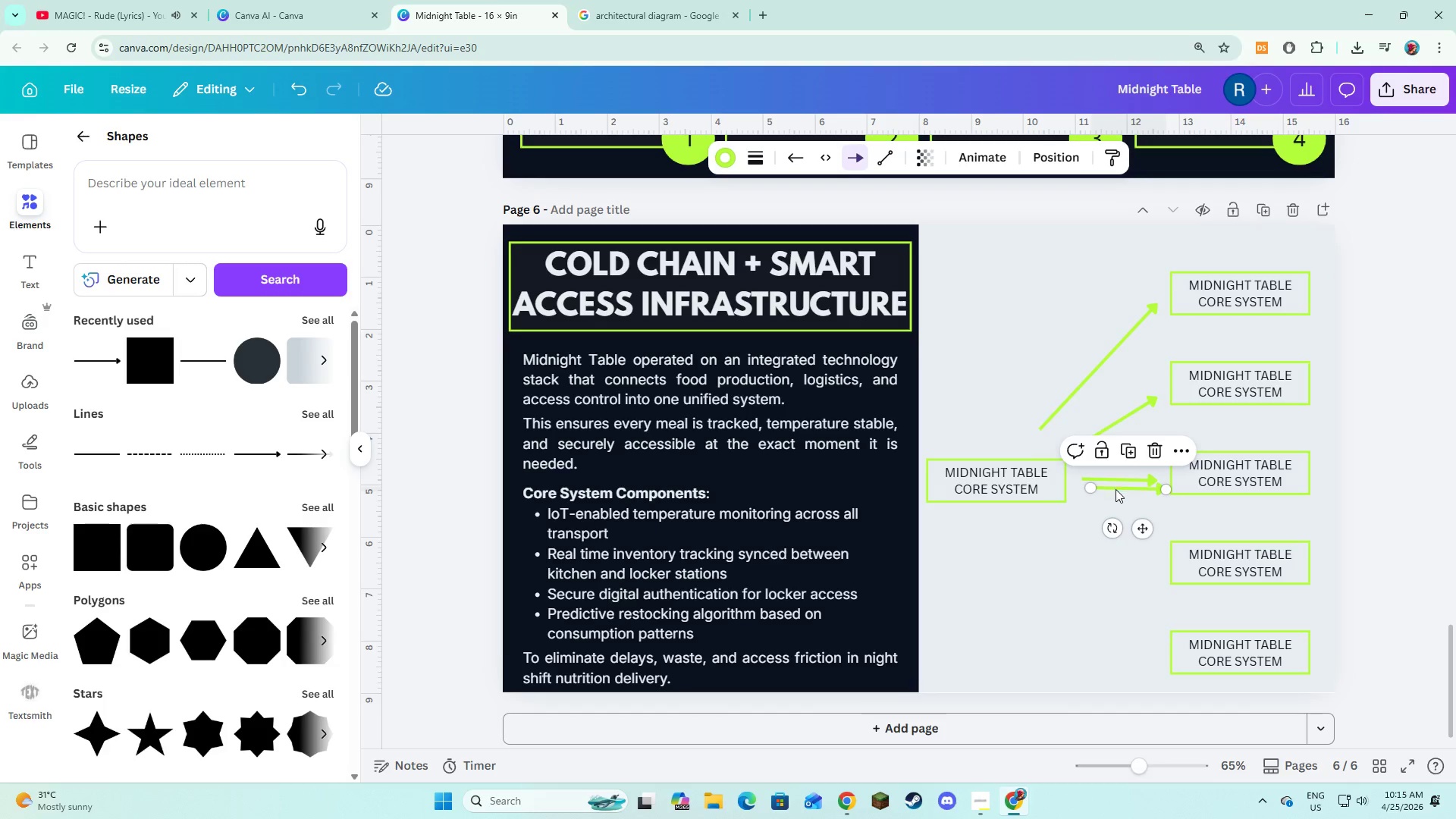 
left_click_drag(start_coordinate=[1116, 491], to_coordinate=[1093, 512])
 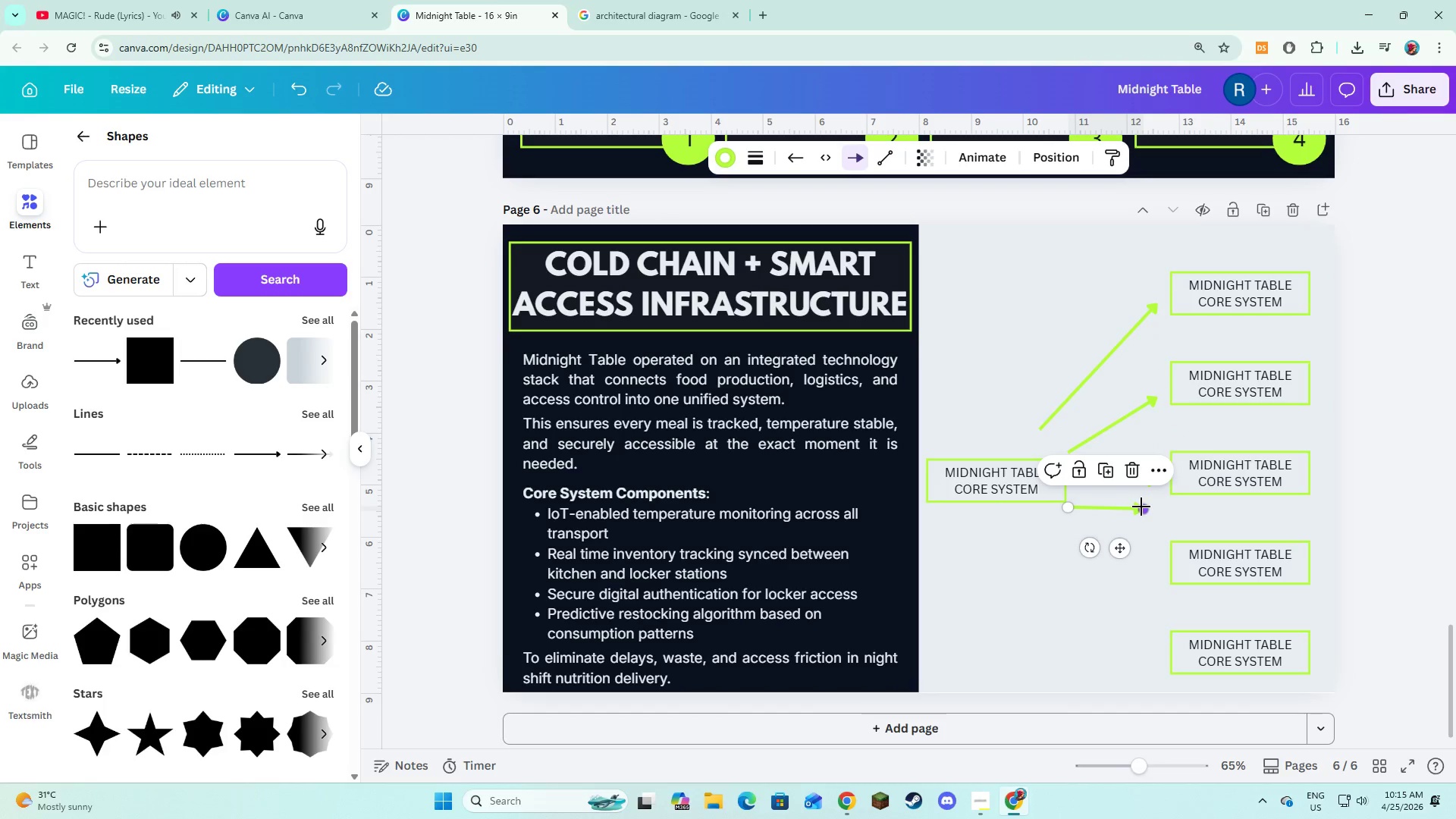 
left_click_drag(start_coordinate=[1143, 507], to_coordinate=[1153, 565])
 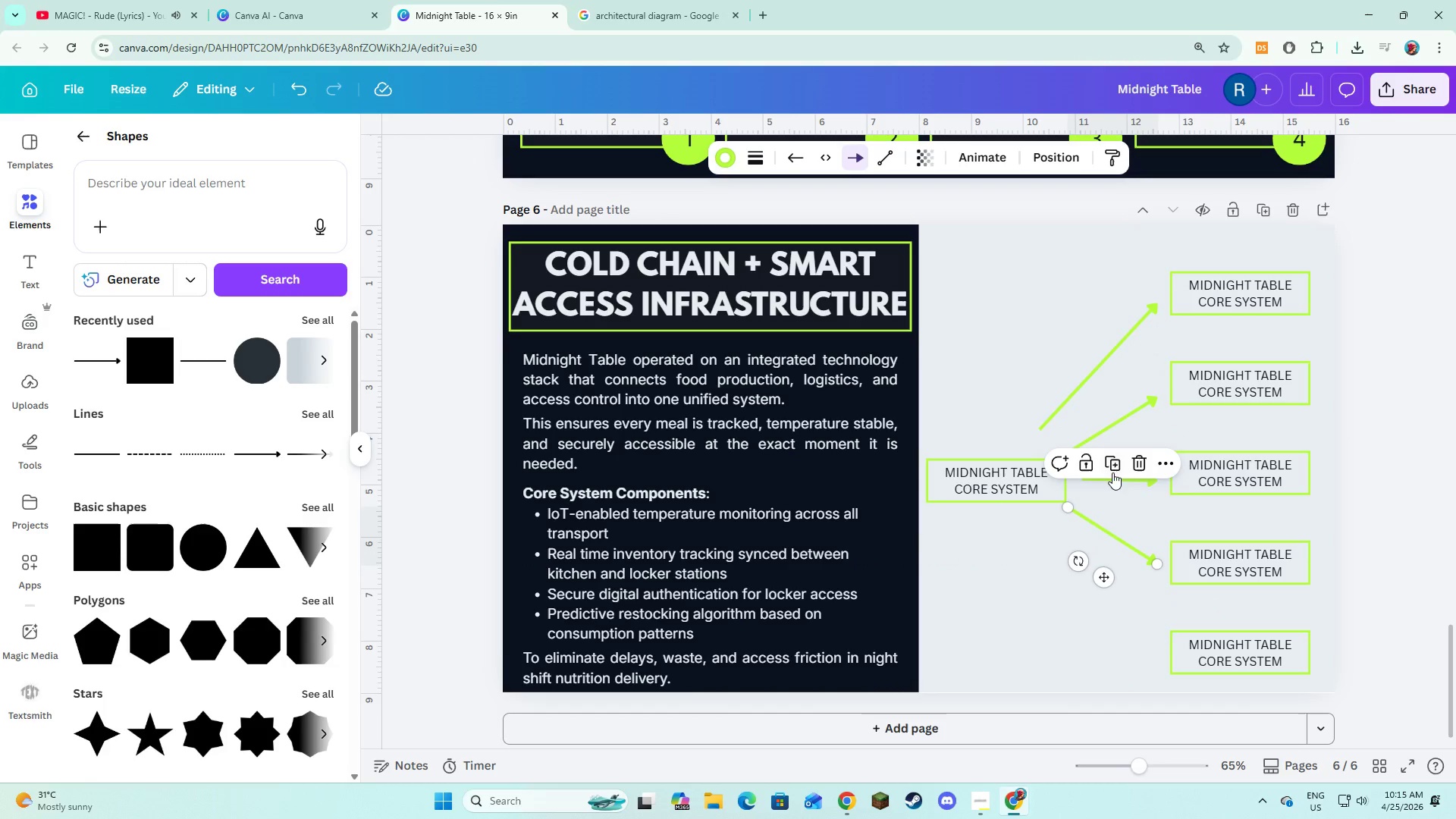 
left_click([1112, 467])
 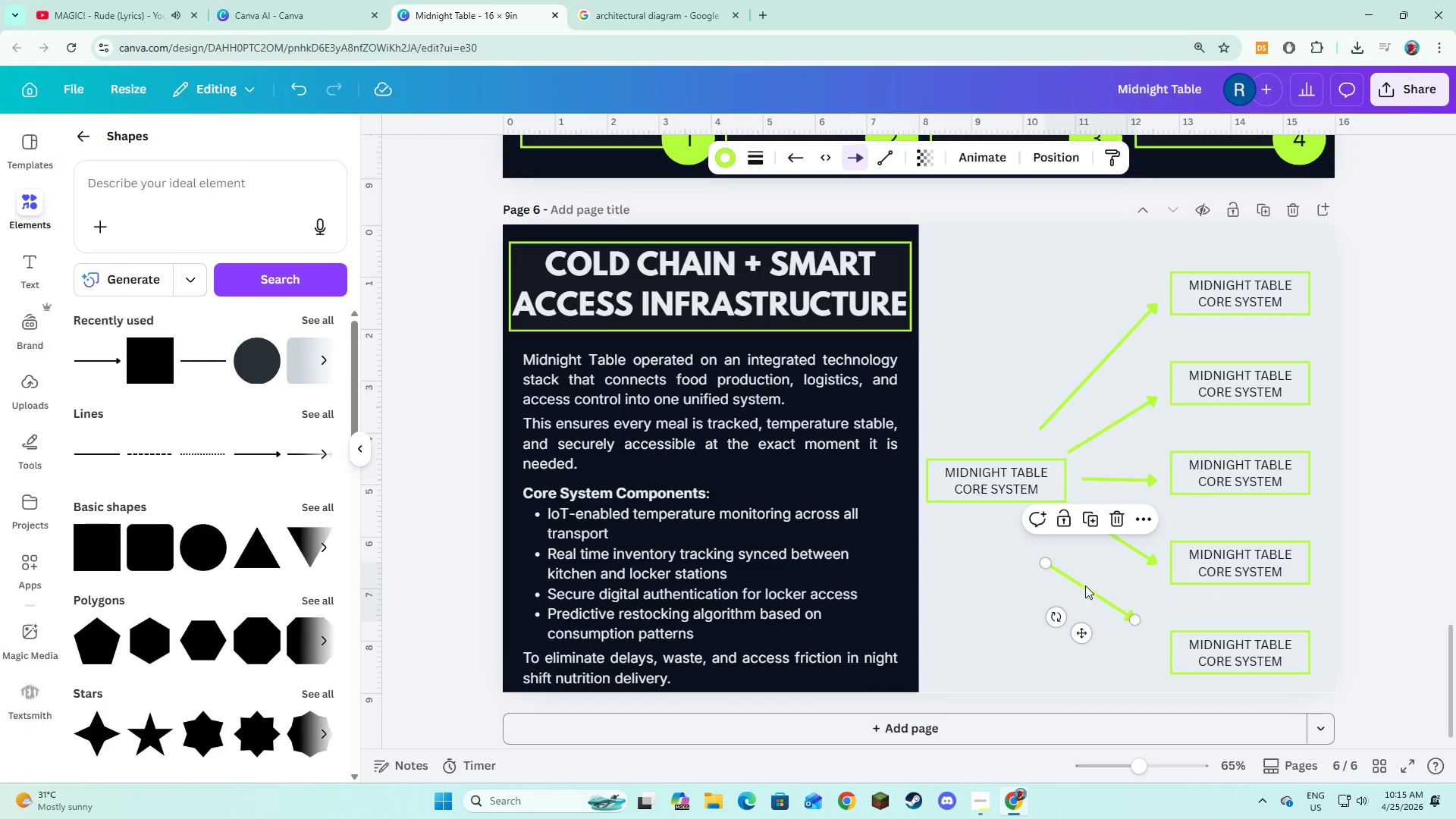 
left_click_drag(start_coordinate=[1085, 585], to_coordinate=[1066, 548])
 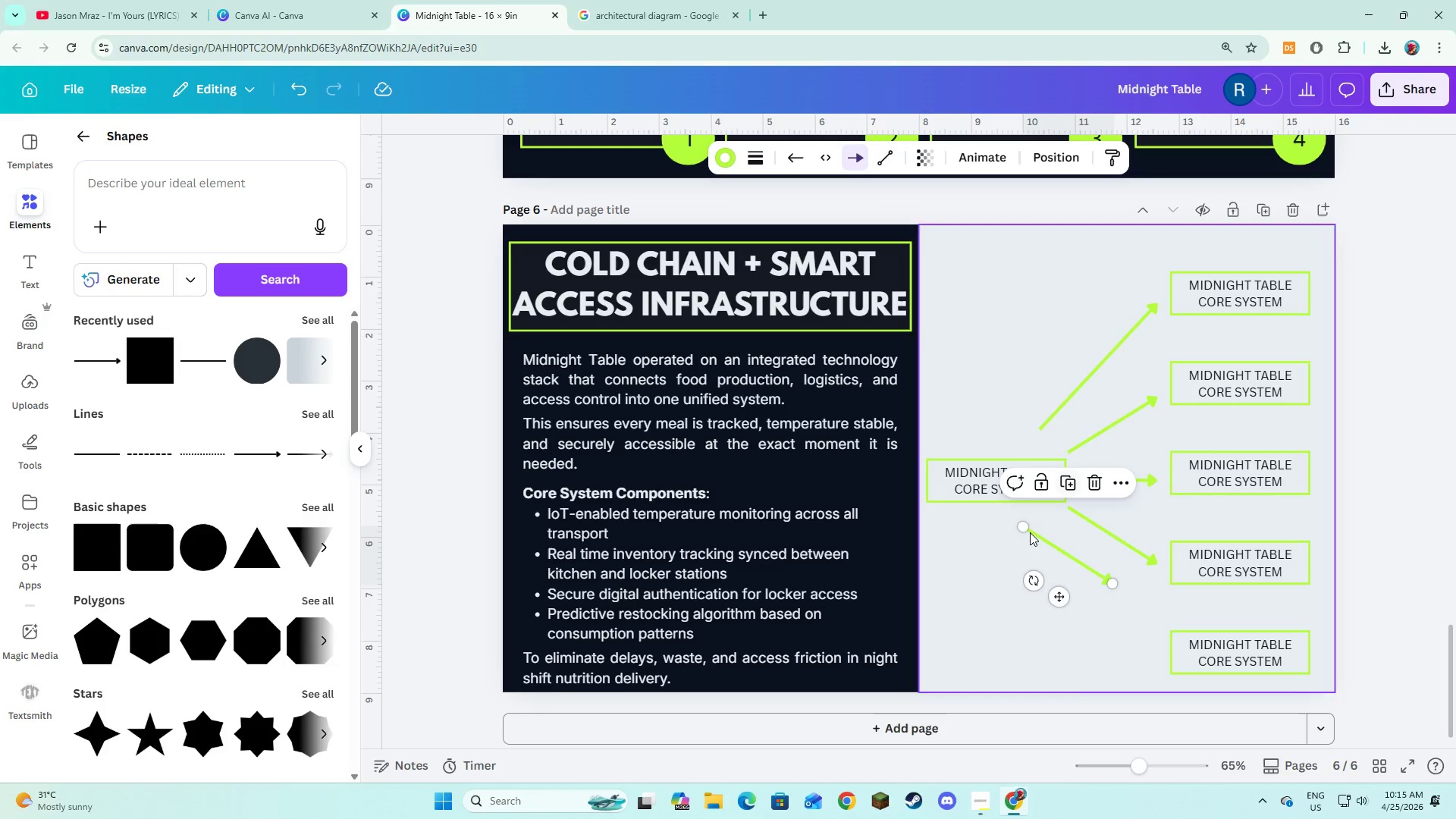 
left_click([1002, 548])
 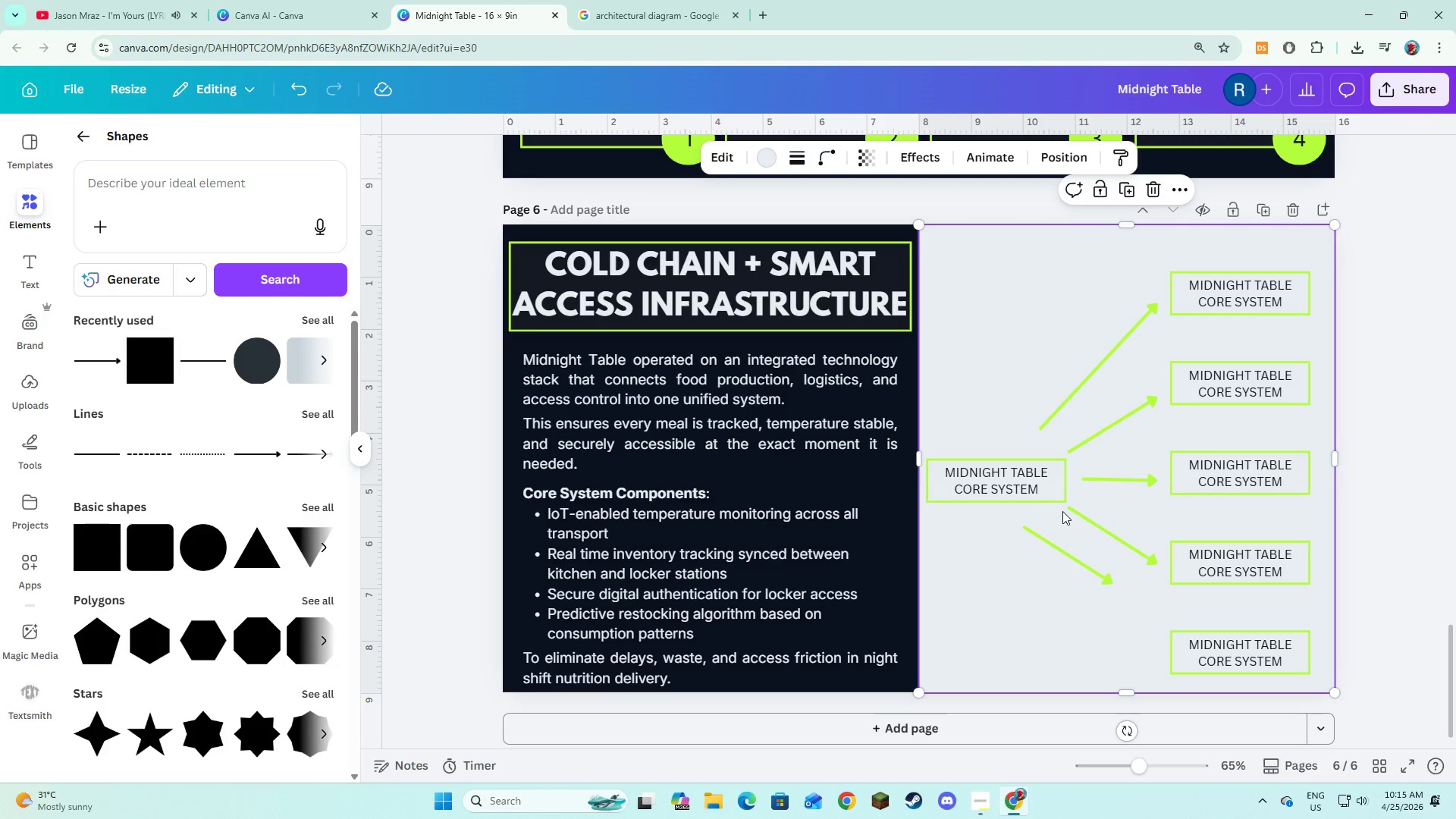 
left_click([1073, 504])
 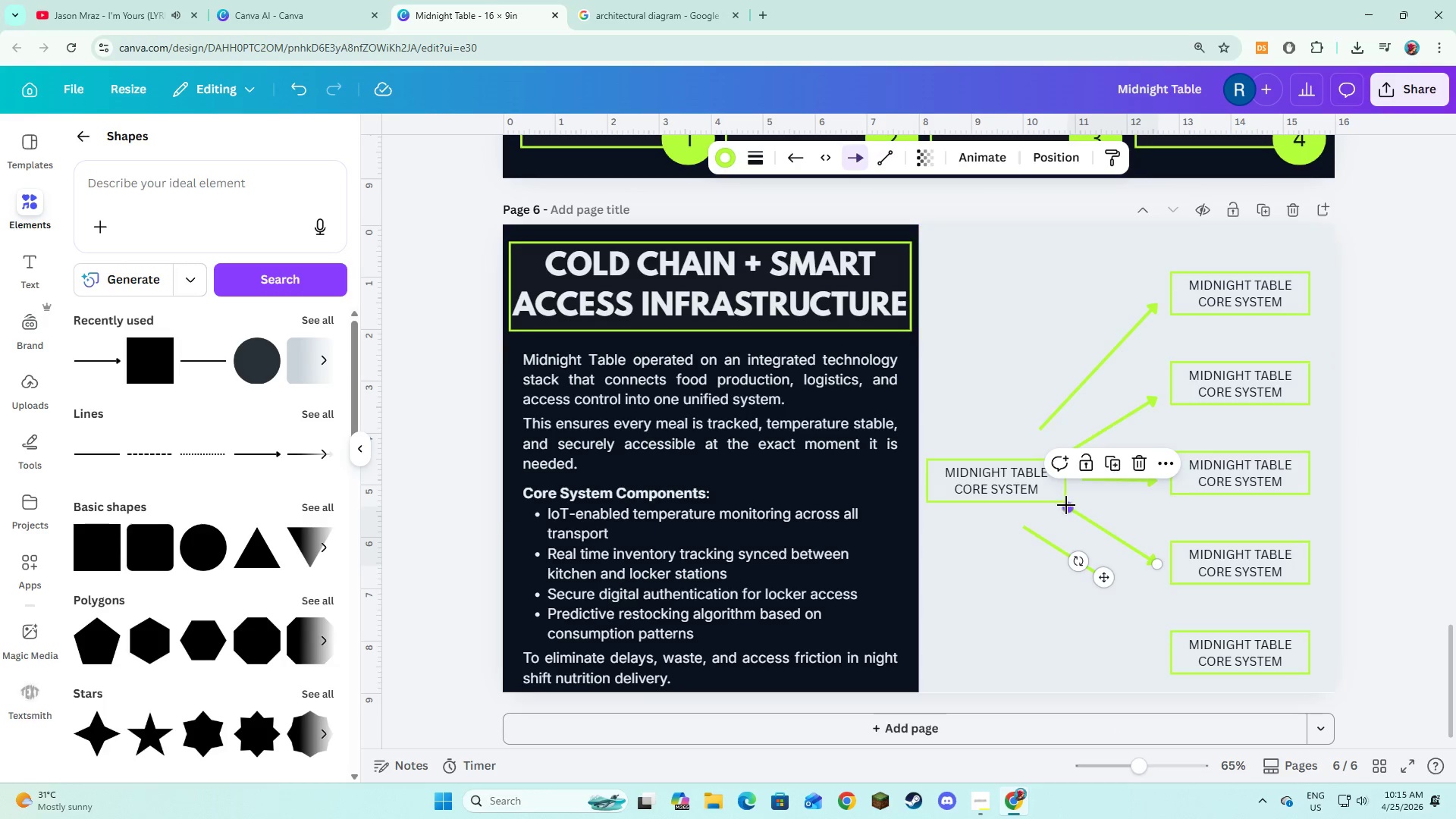 
left_click_drag(start_coordinate=[1066, 507], to_coordinate=[1075, 482])
 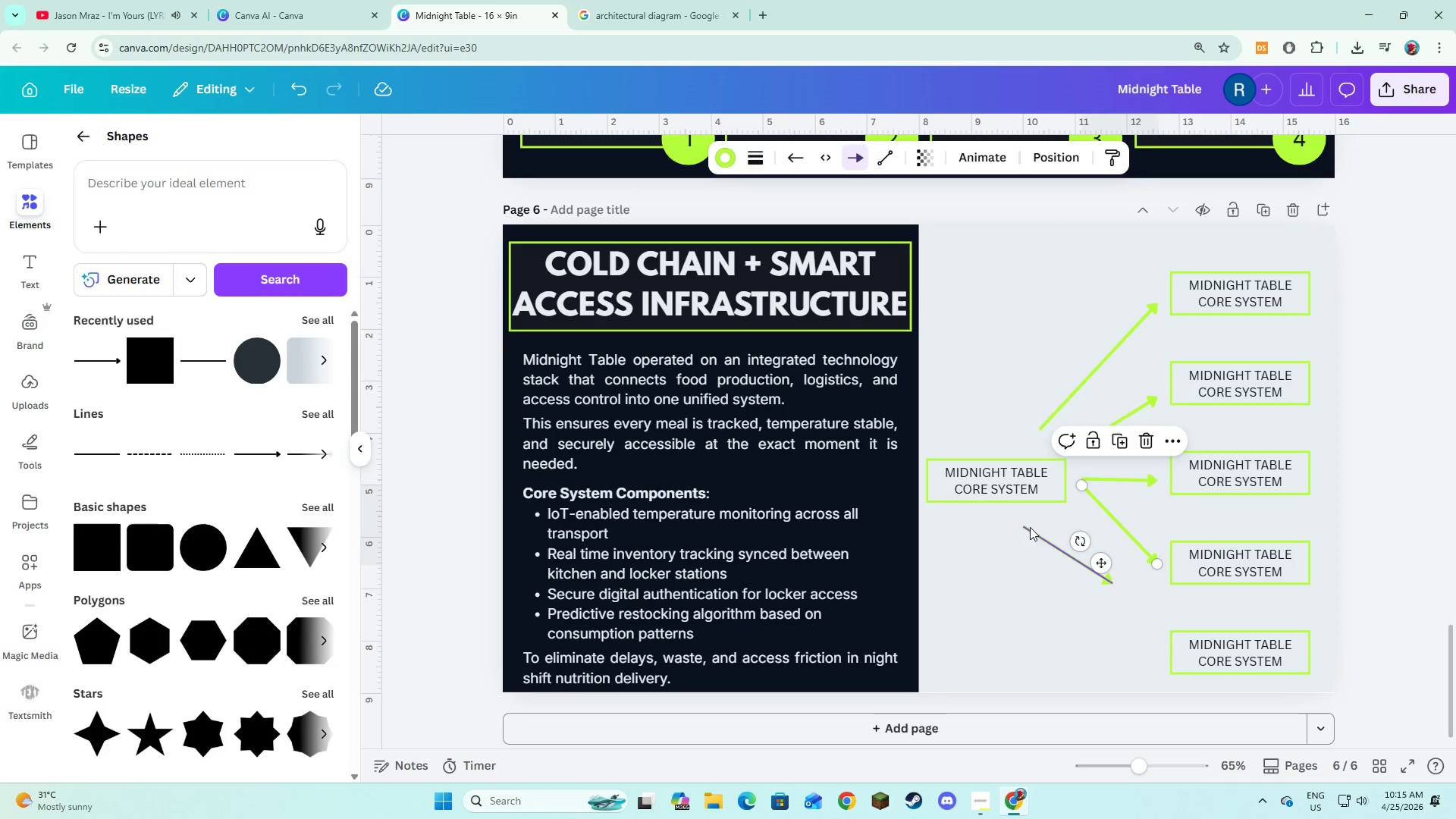 
left_click([1028, 529])
 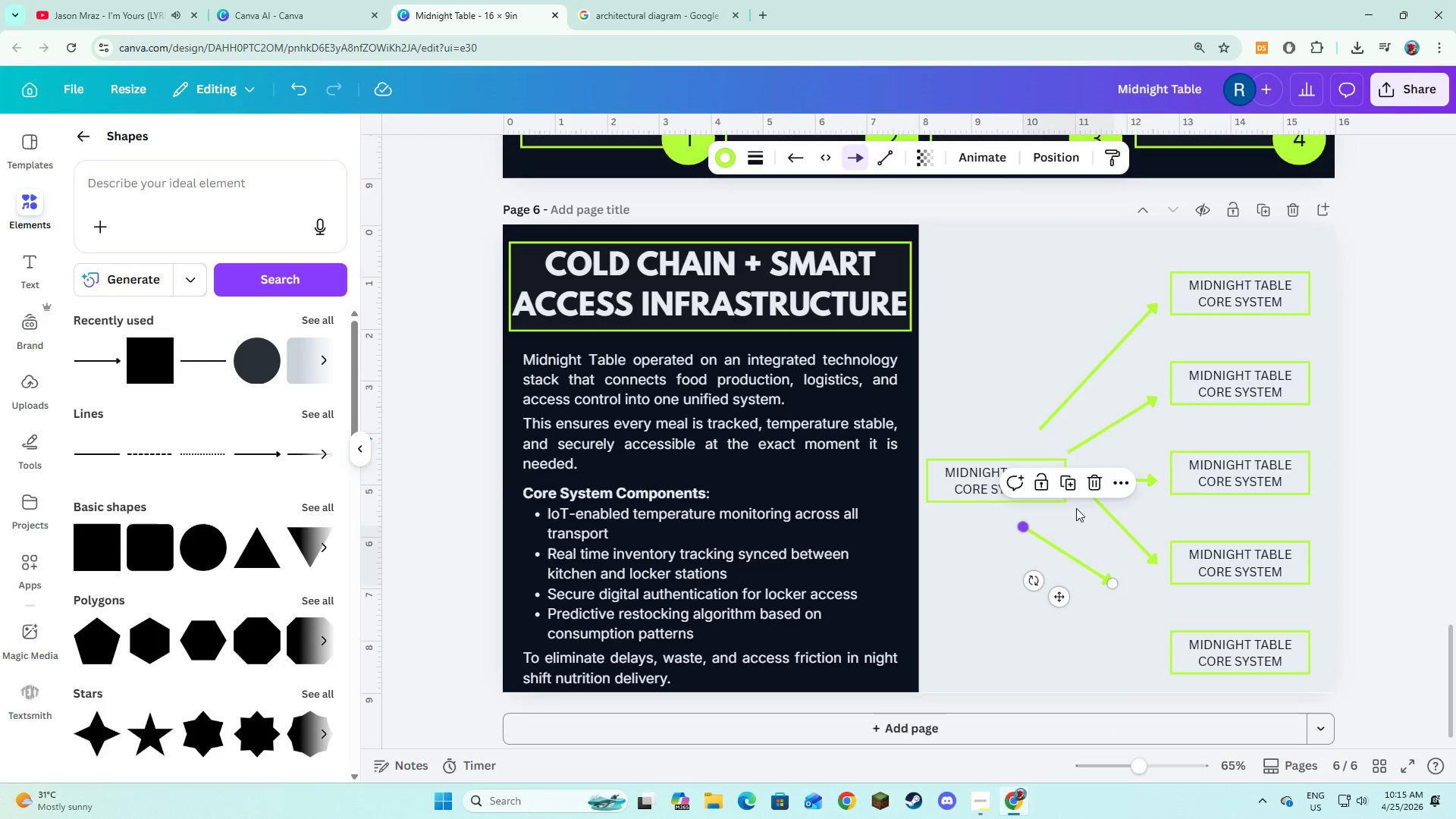 
left_click([1095, 500])
 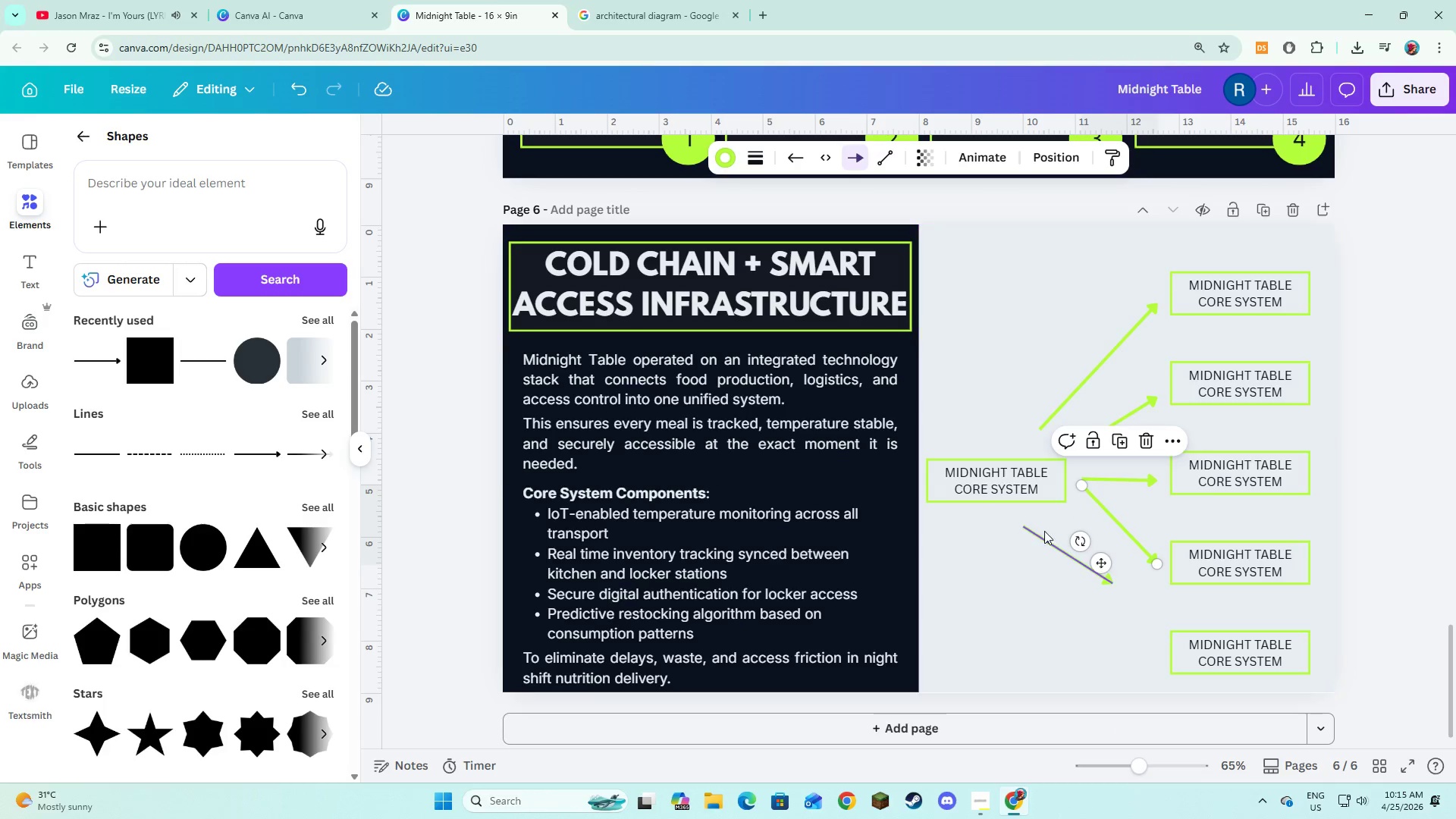 
left_click([1043, 532])
 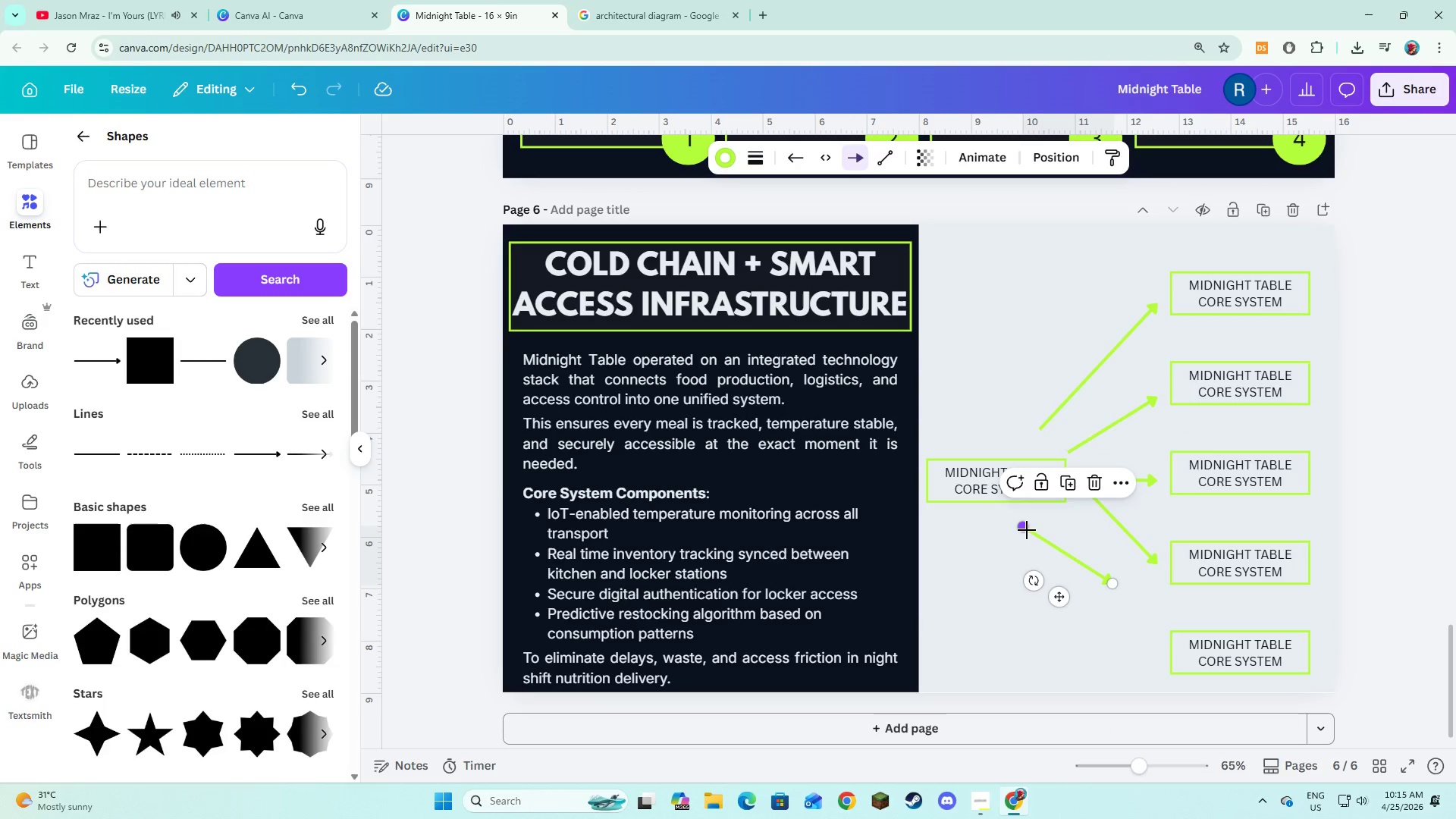 
left_click_drag(start_coordinate=[1027, 530], to_coordinate=[1081, 486])
 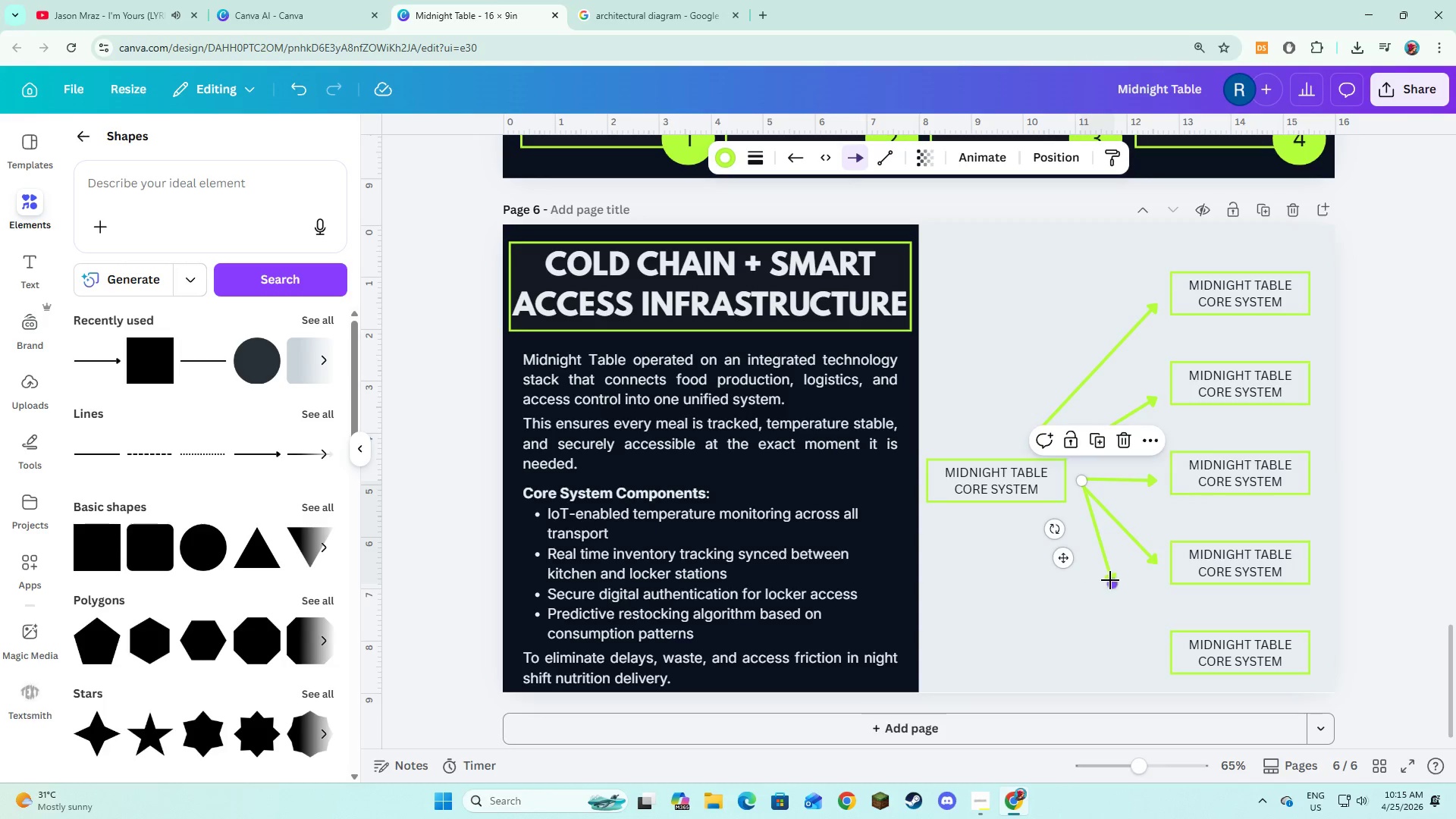 
left_click_drag(start_coordinate=[1112, 581], to_coordinate=[1150, 651])
 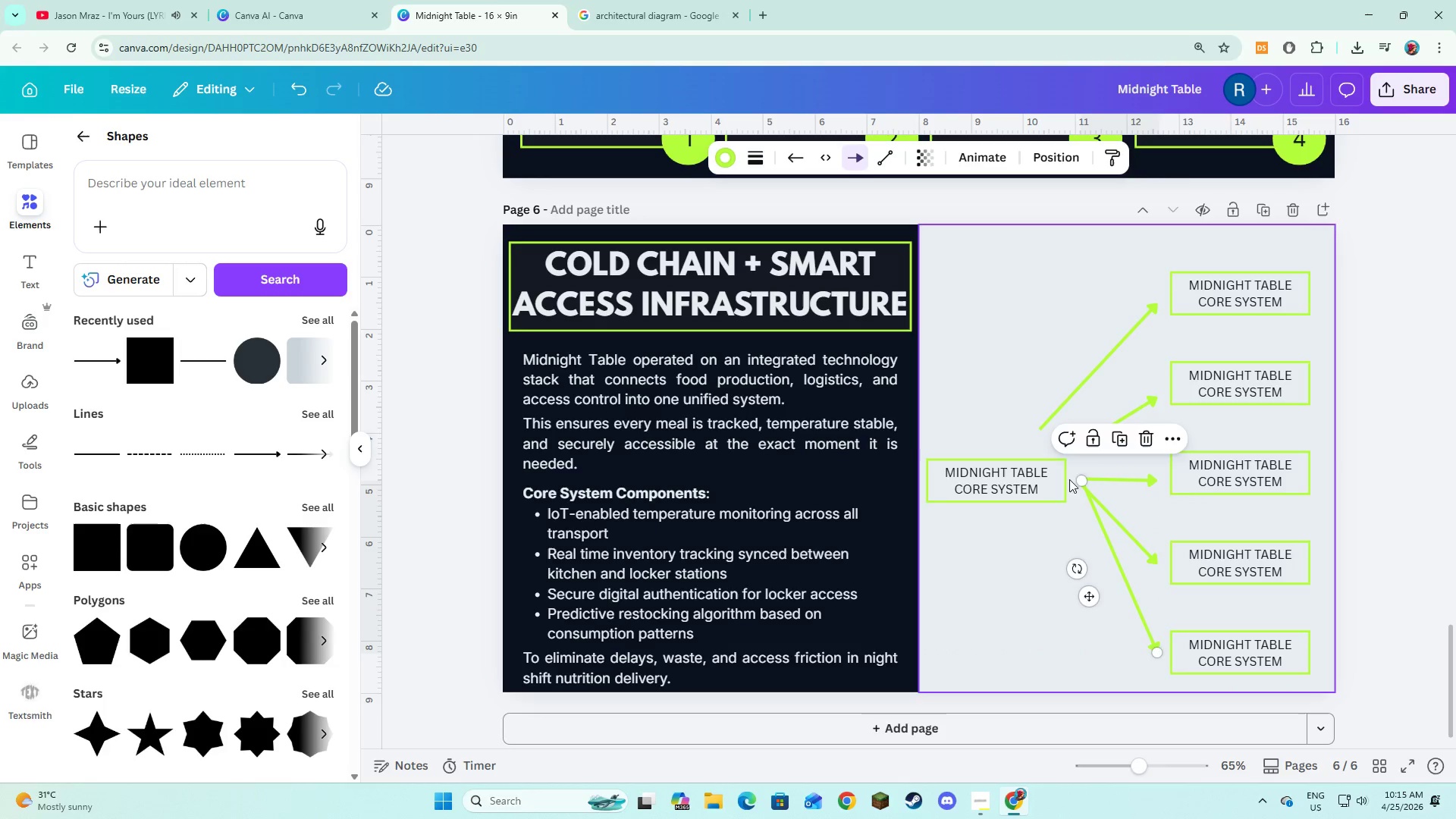 
left_click([1069, 510])
 